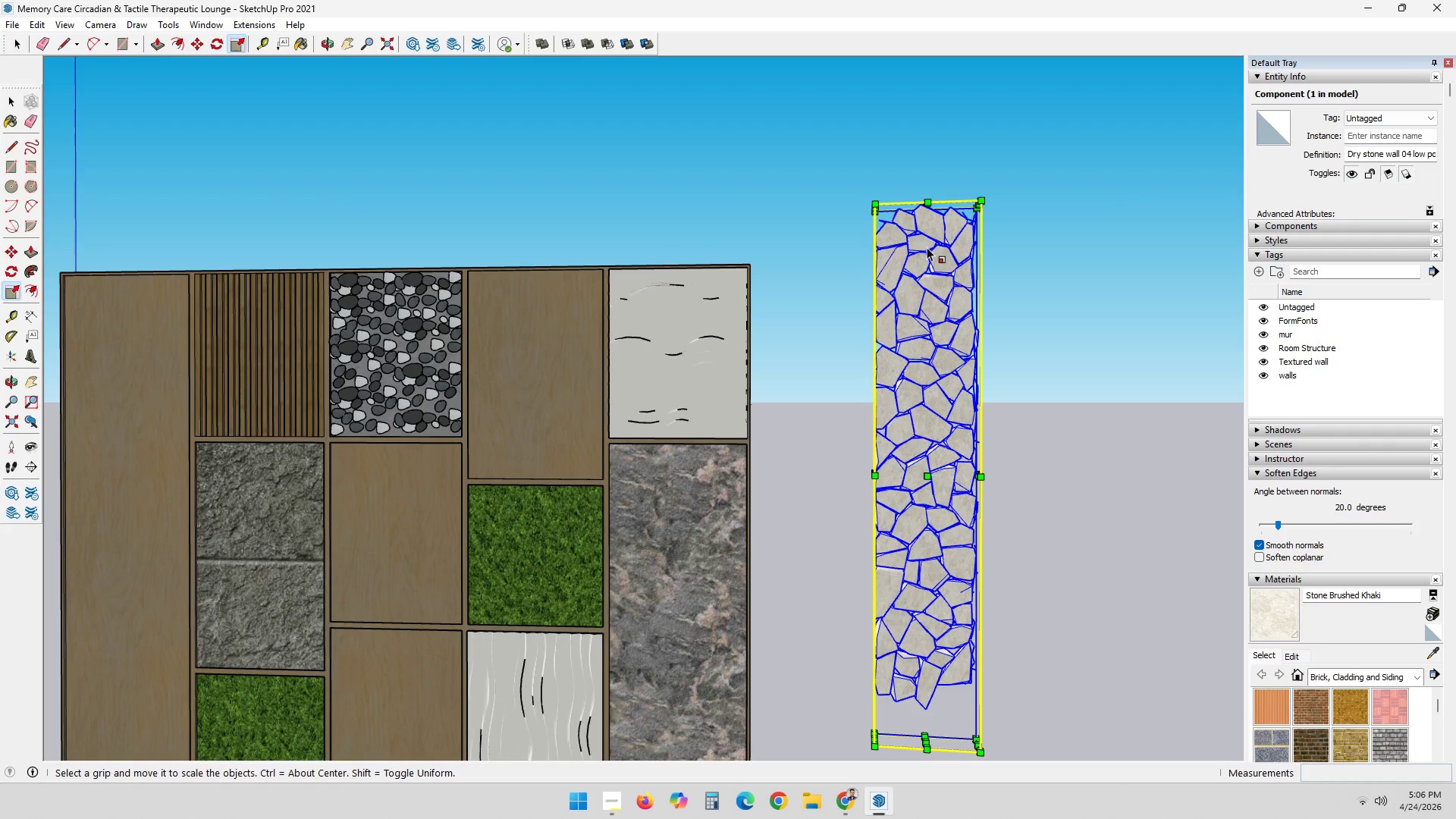 
key(Space)
 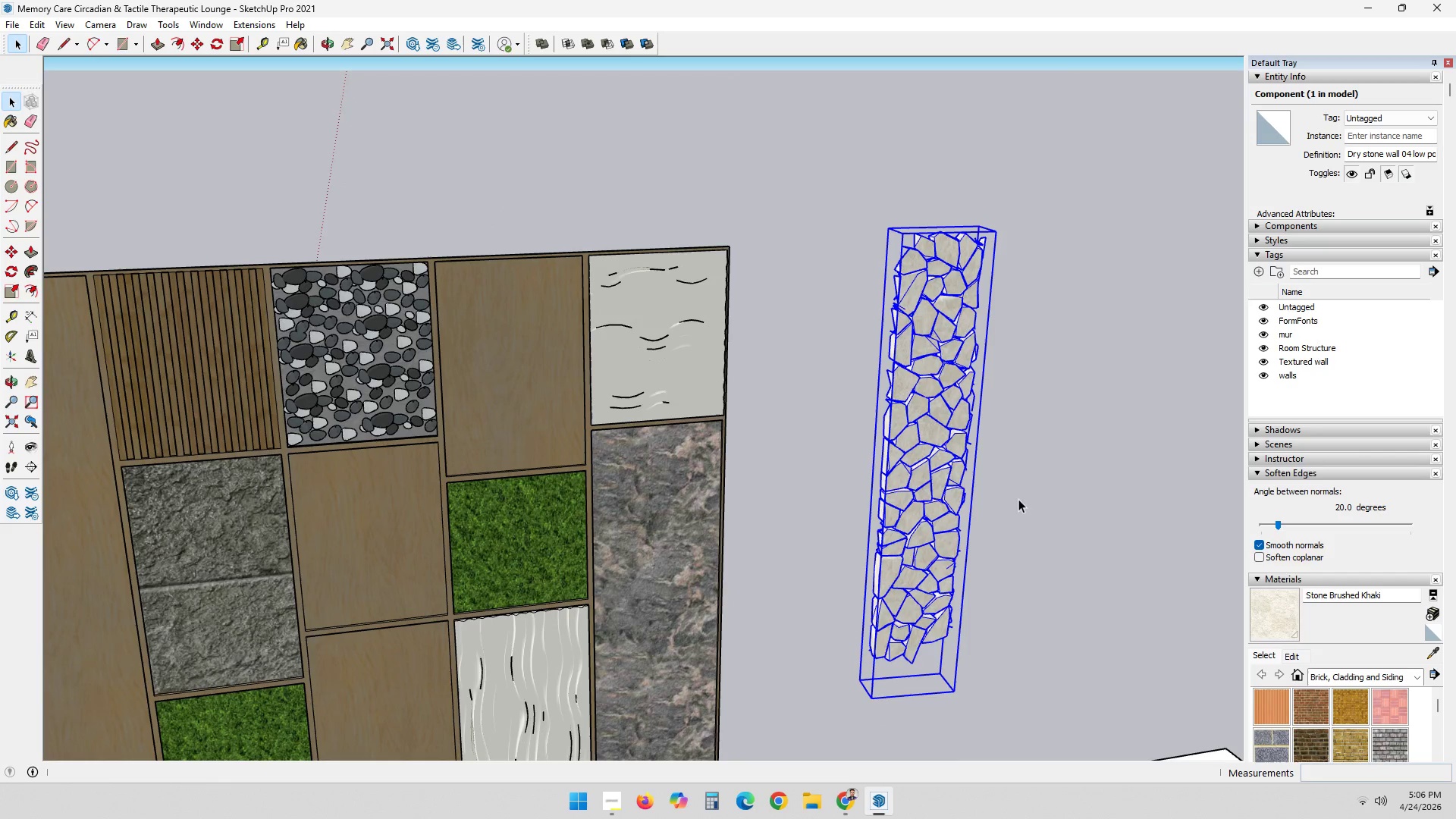 
key(Comma)
 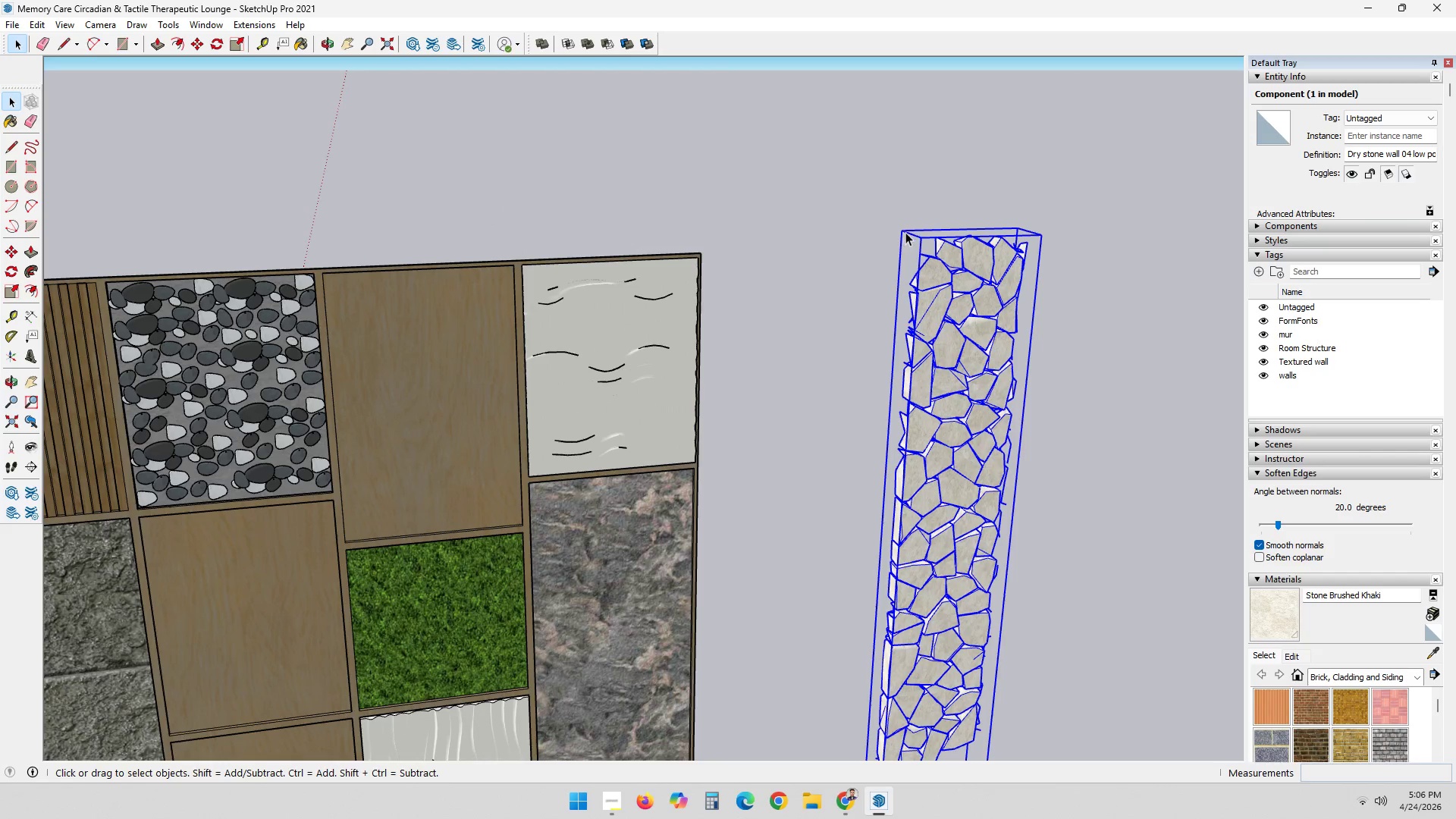 
scroll: coordinate [842, 219], scroll_direction: up, amount: 2.0
 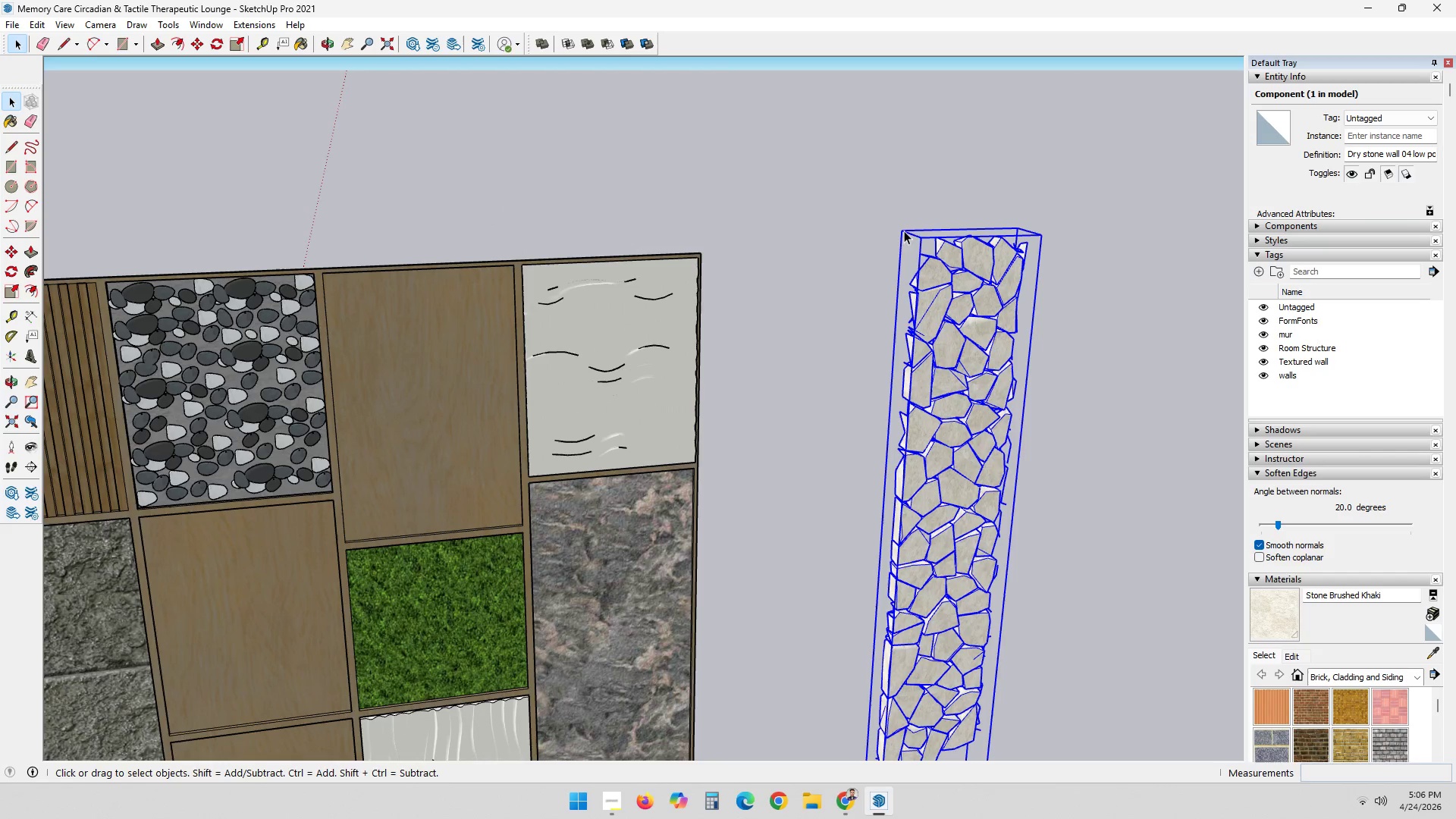 
left_click_drag(start_coordinate=[918, 261], to_coordinate=[918, 381])
 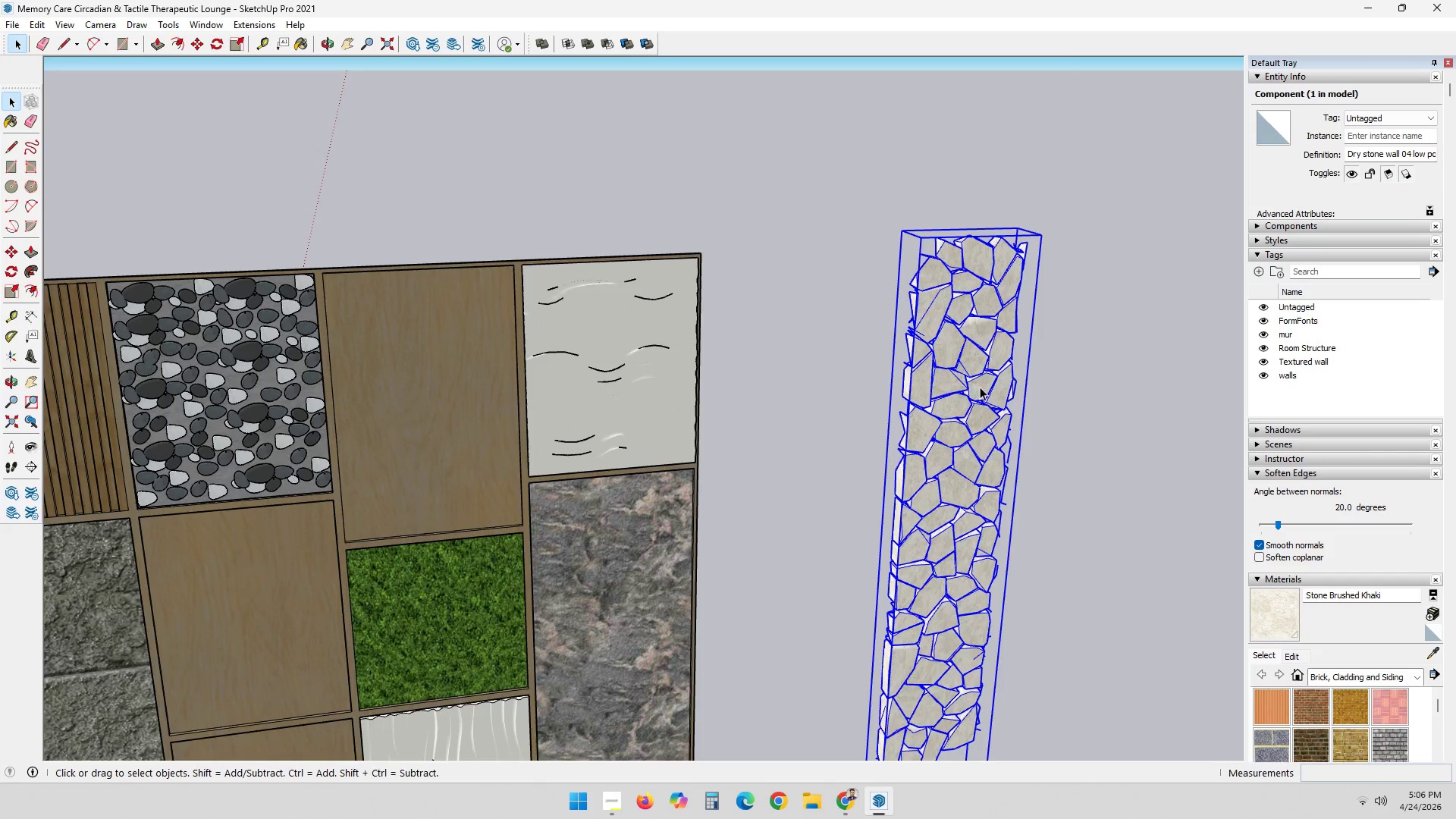 
scroll: coordinate [981, 387], scroll_direction: down, amount: 1.0
 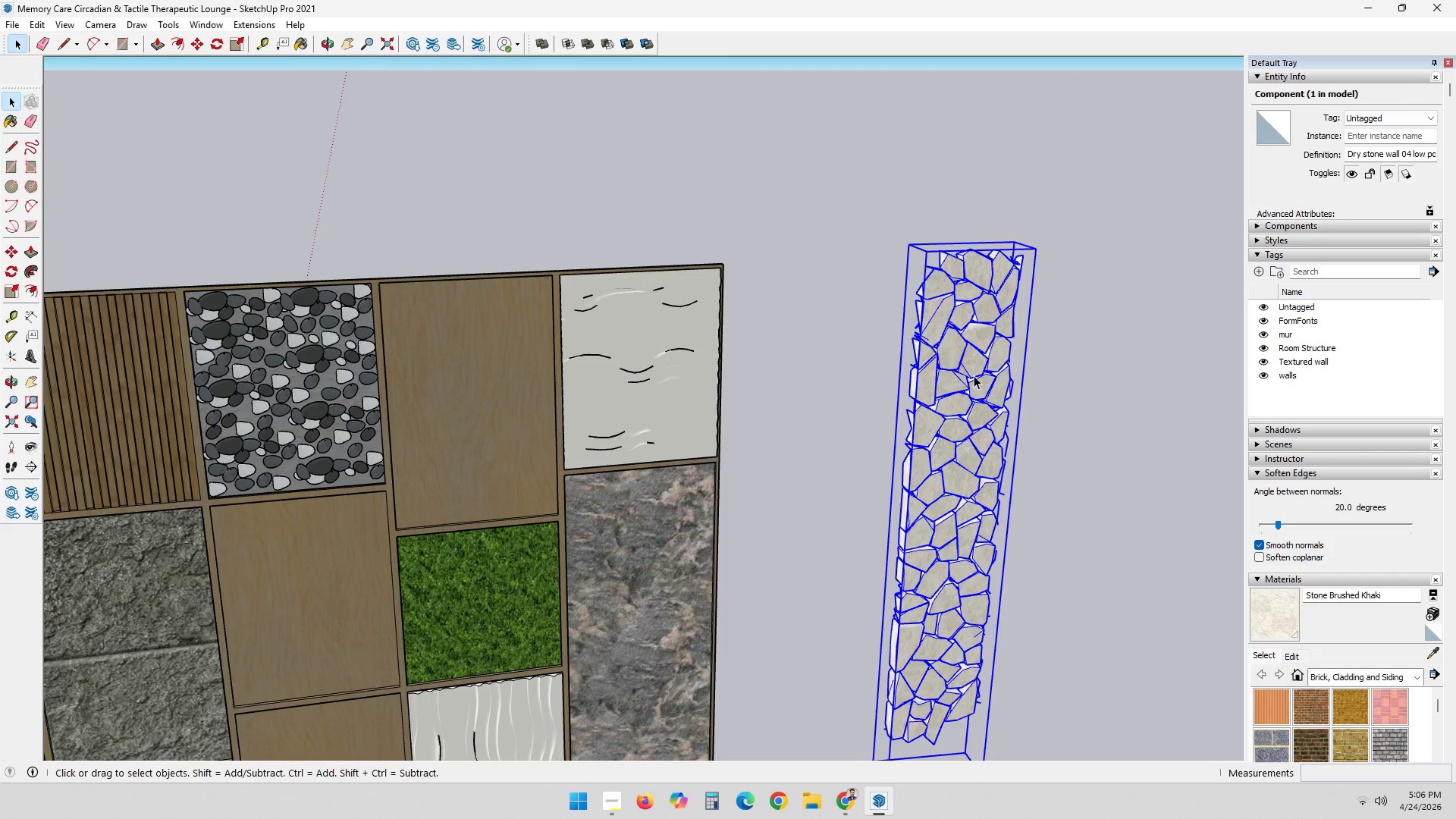 
key(M)
 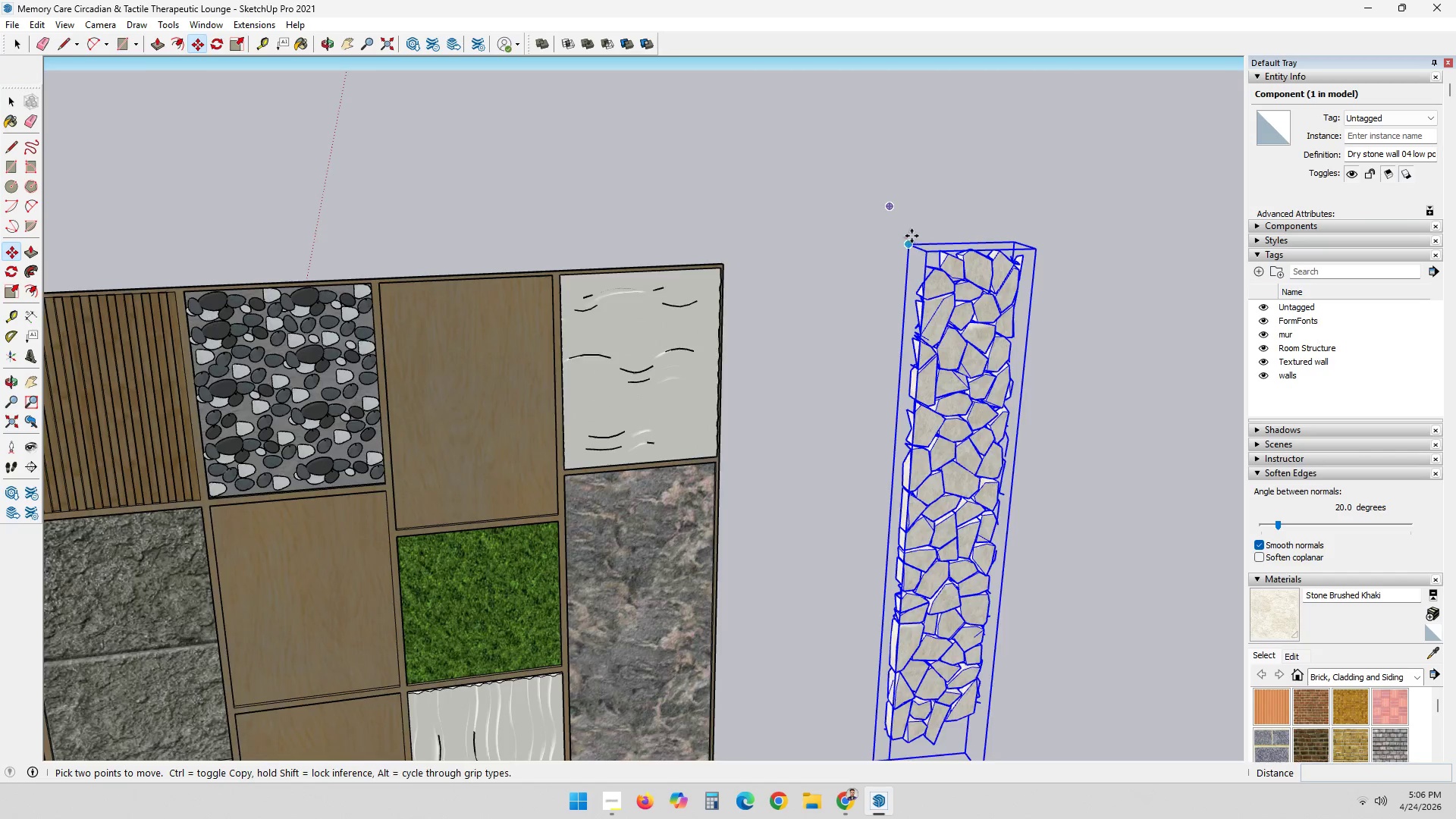 
left_click([902, 253])
 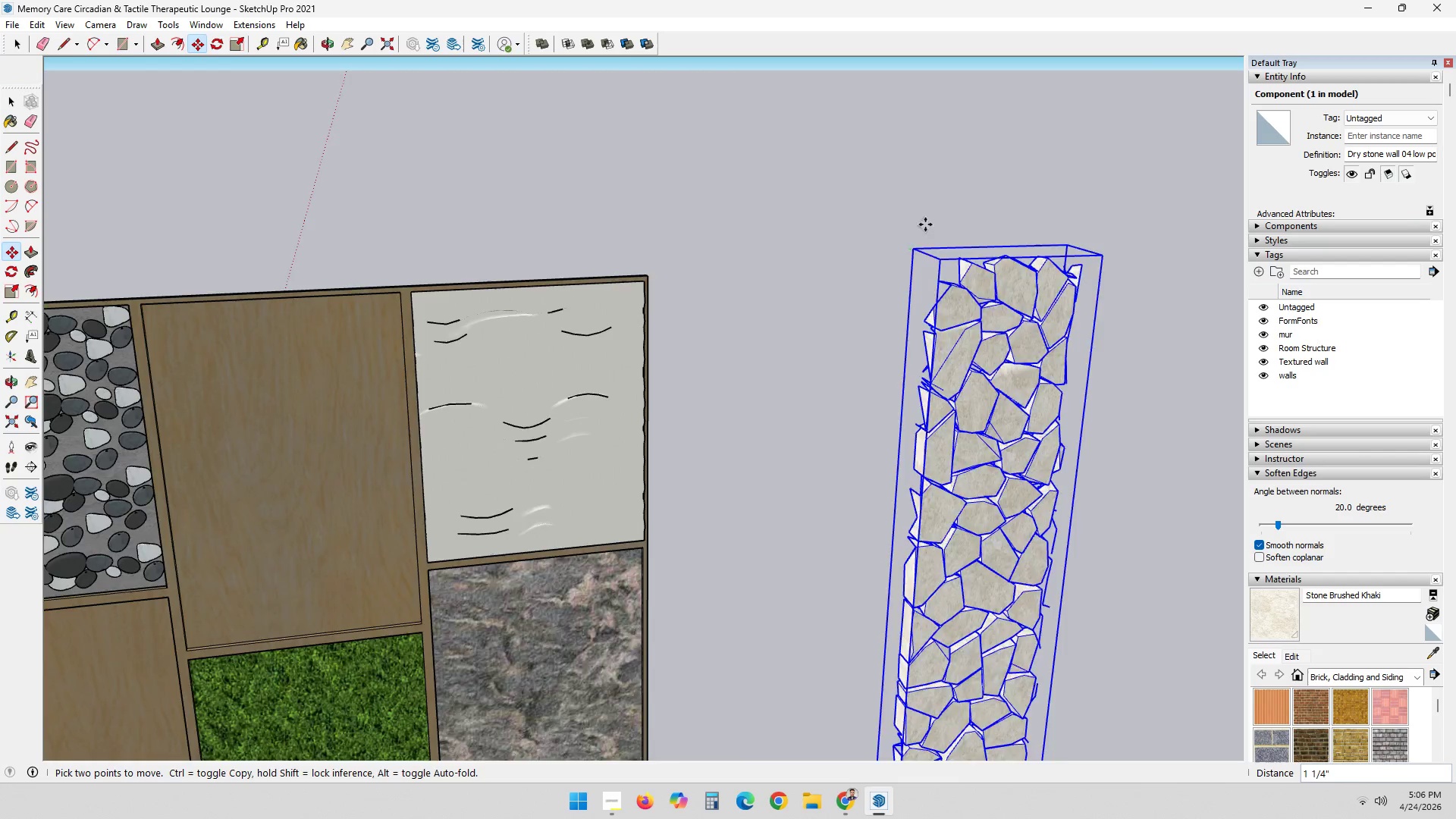 
scroll: coordinate [908, 234], scroll_direction: up, amount: 3.0
 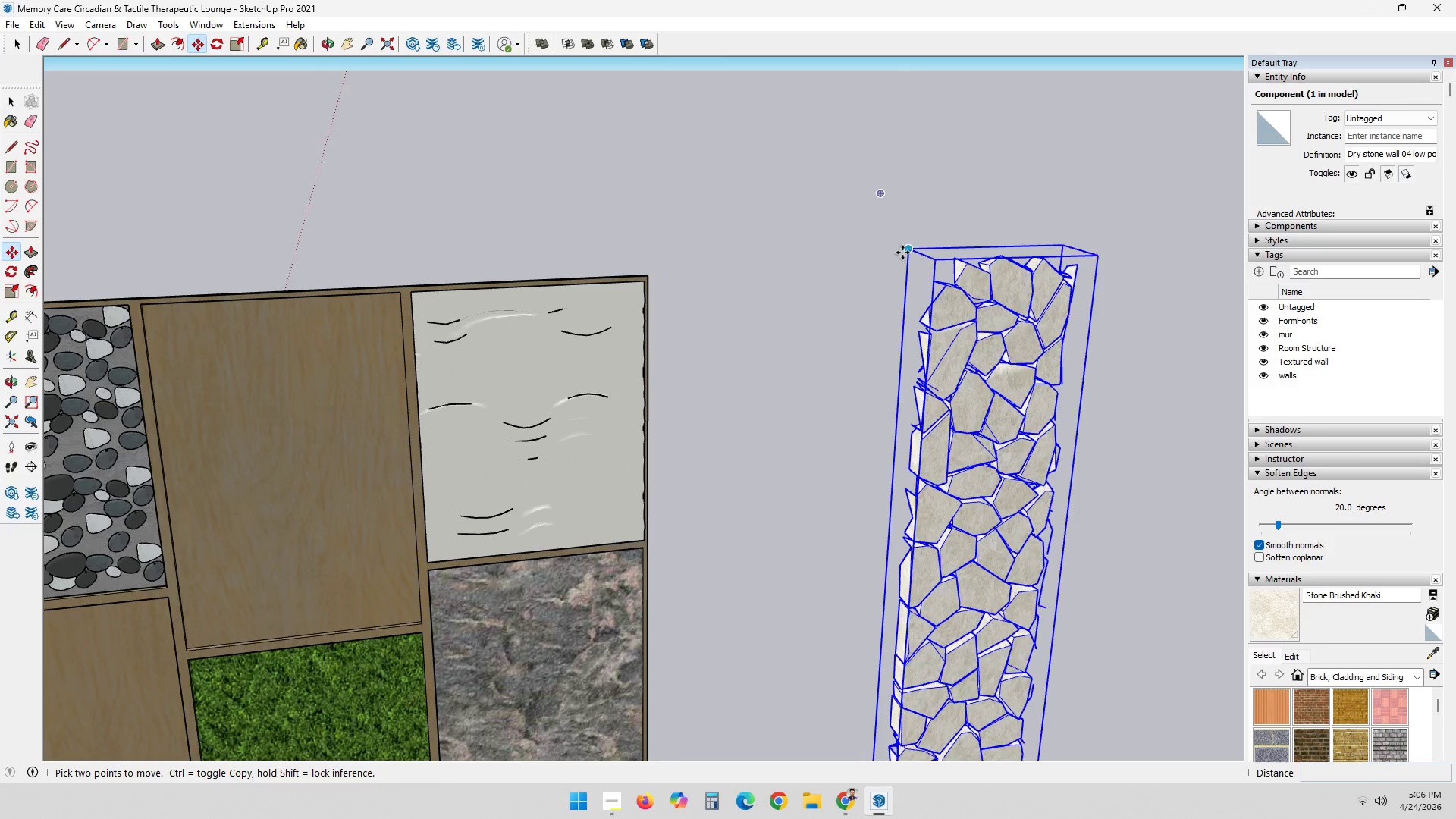 
scroll: coordinate [988, 170], scroll_direction: down, amount: 8.0
 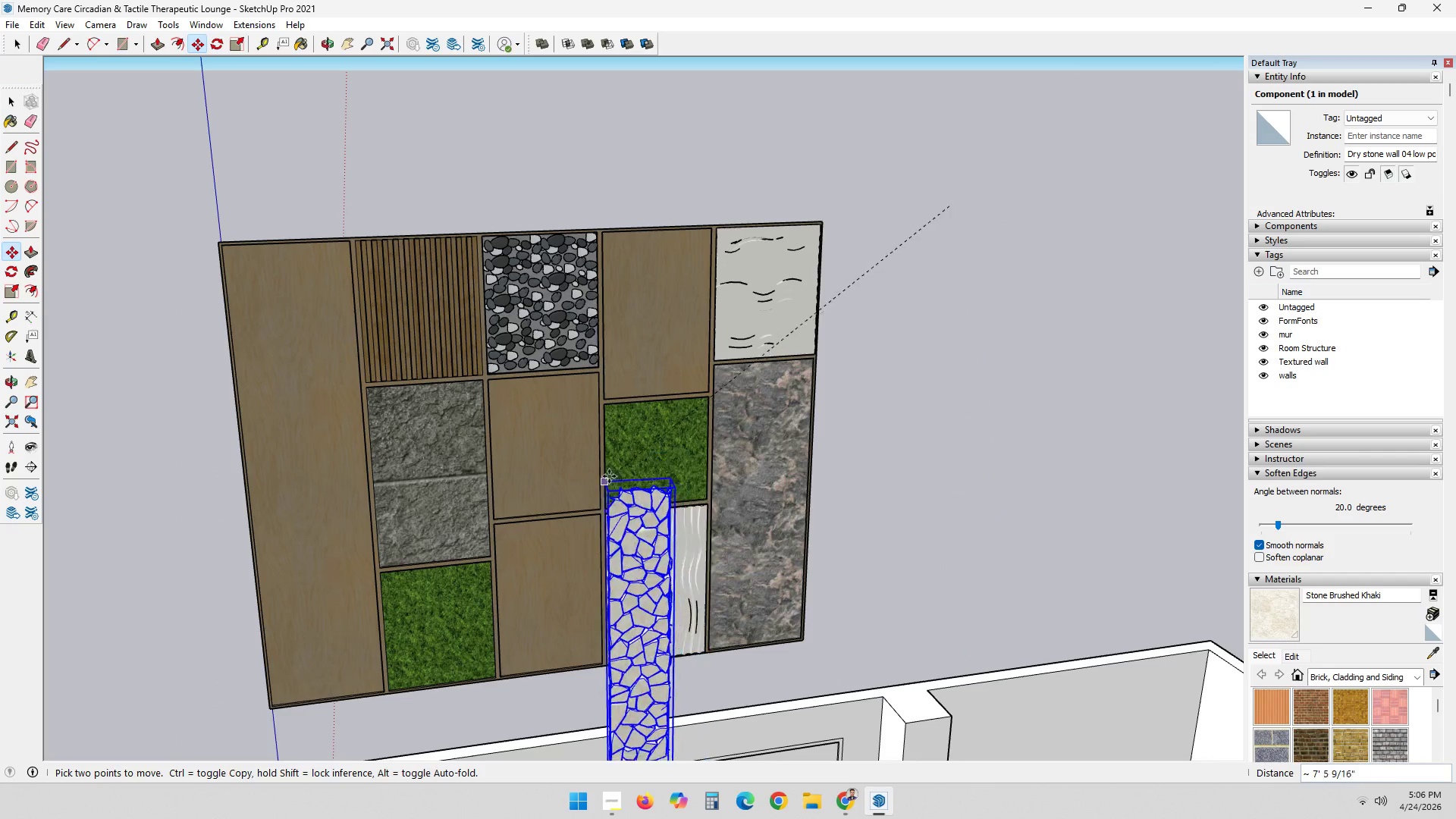 
scroll: coordinate [607, 180], scroll_direction: up, amount: 7.0
 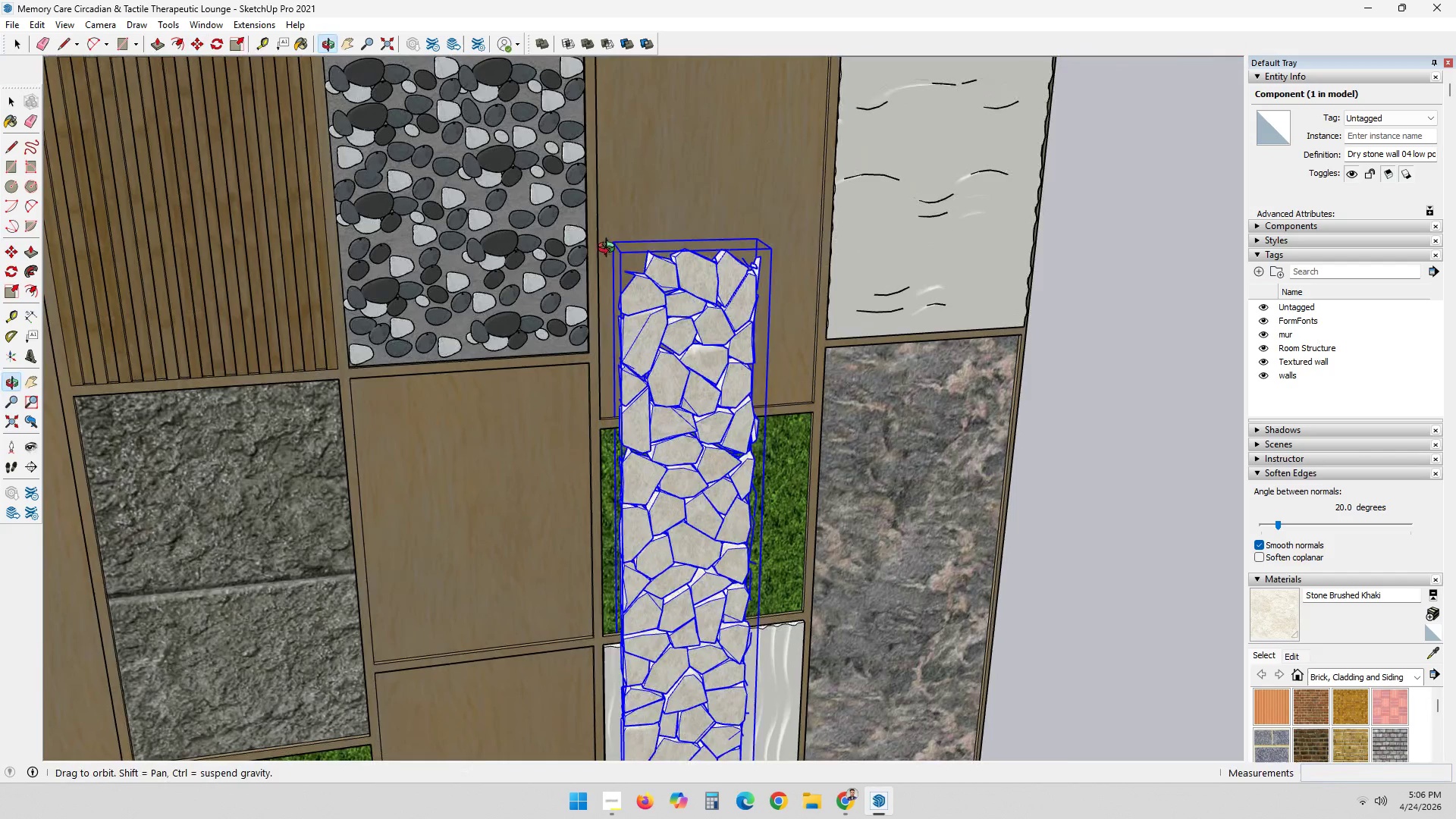 
scroll: coordinate [513, 313], scroll_direction: down, amount: 5.0
 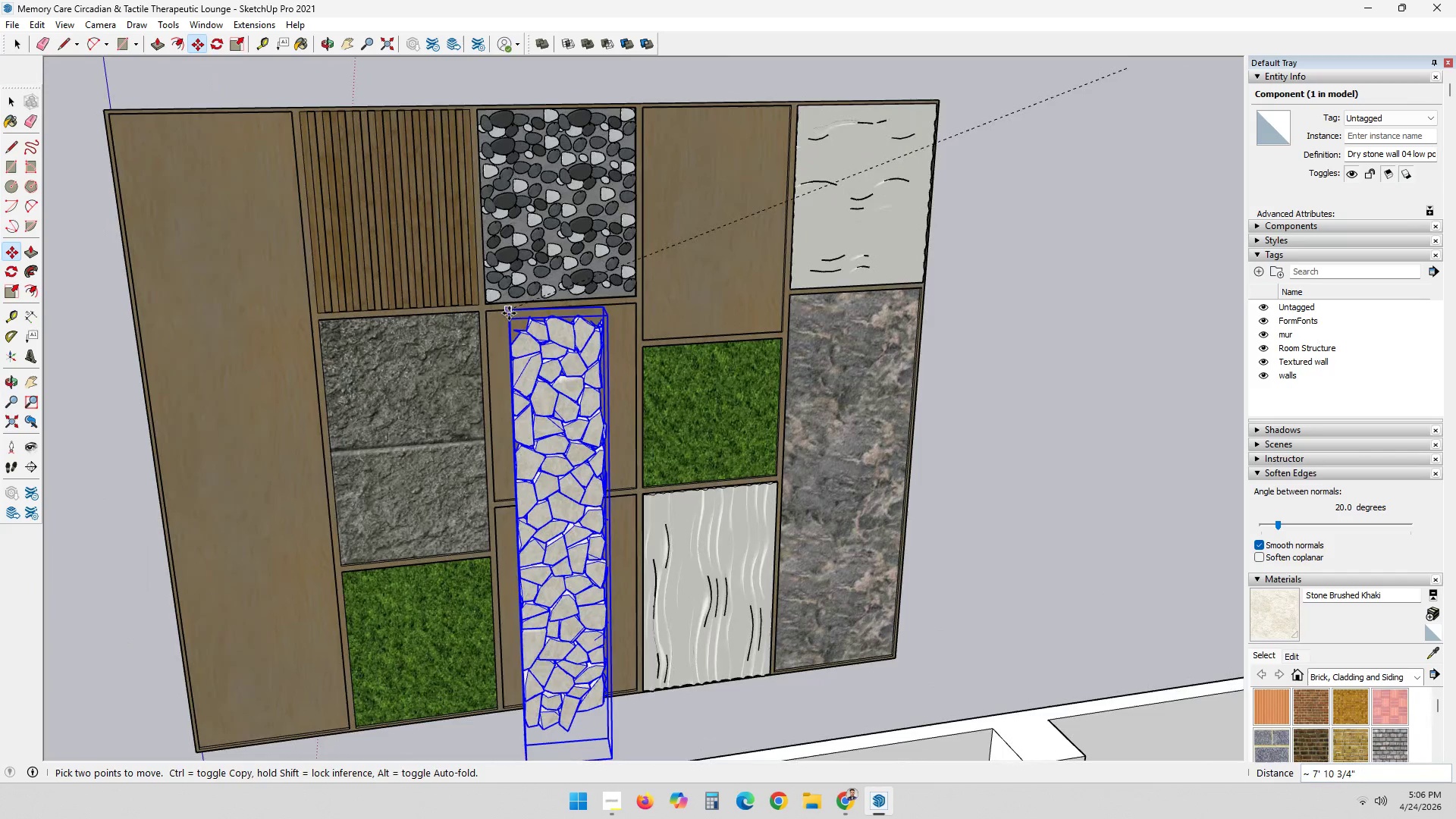 
left_click([509, 313])
 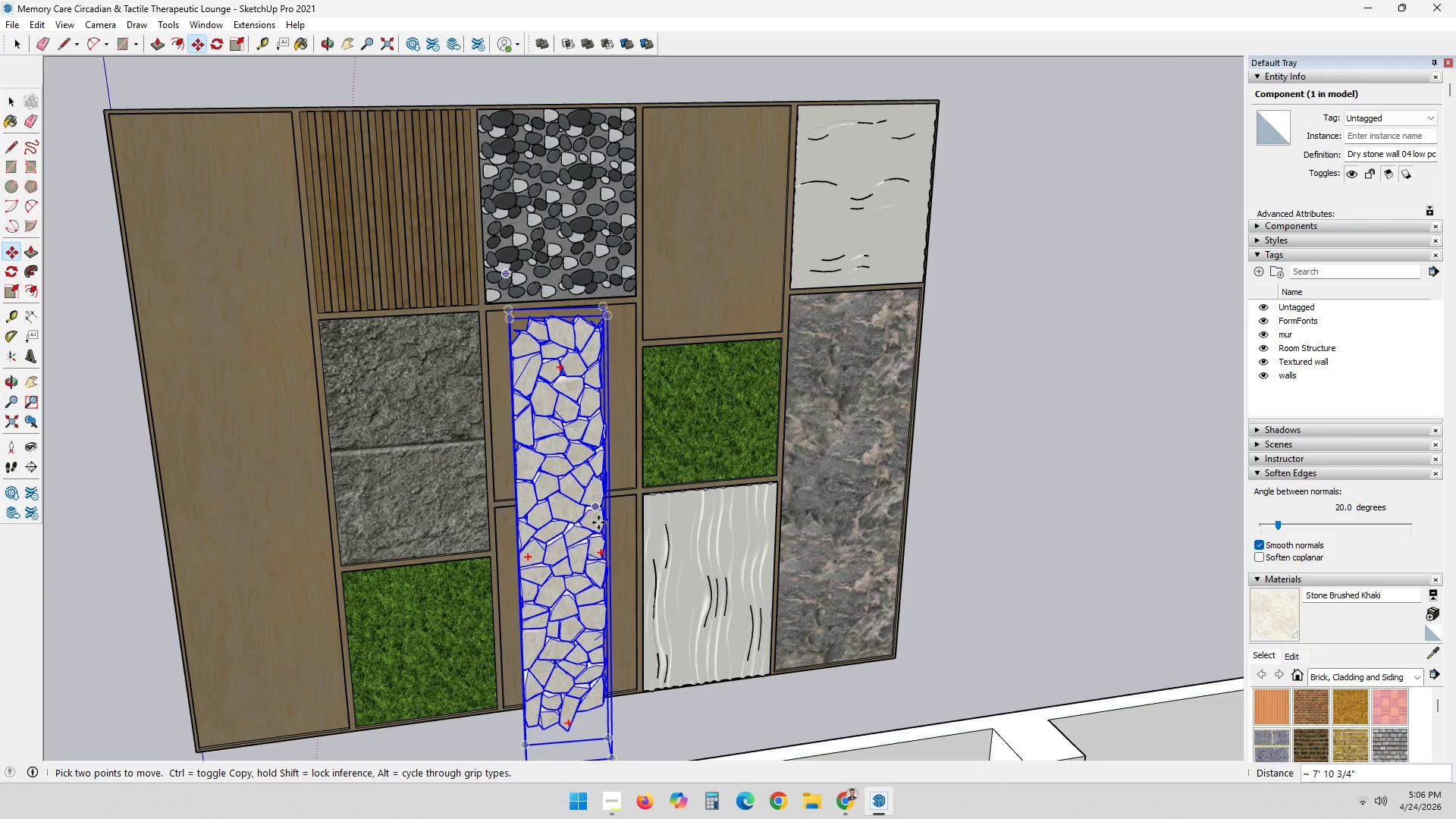 
key(Space)
 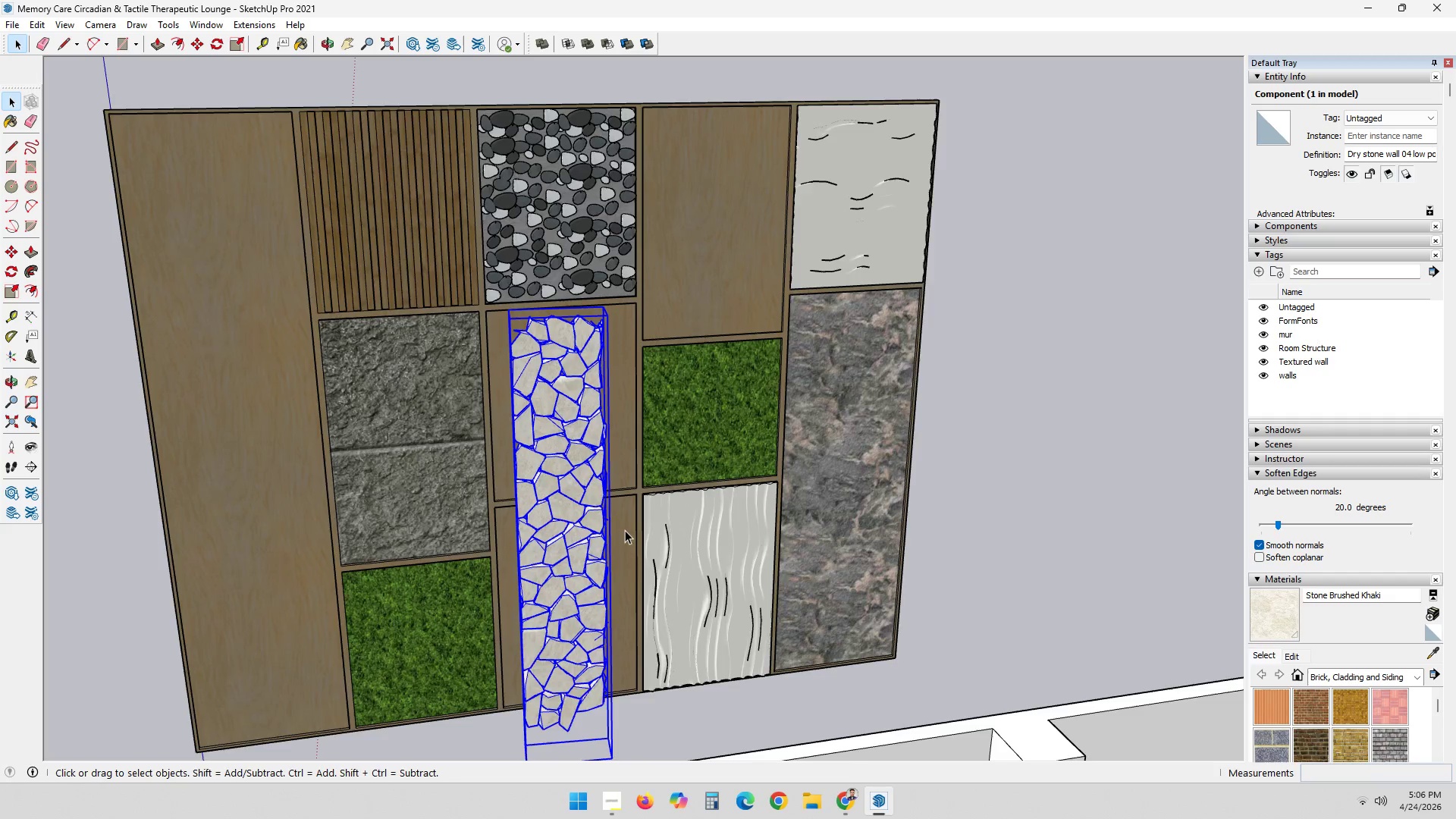 
scroll: coordinate [487, 503], scroll_direction: up, amount: 13.0
 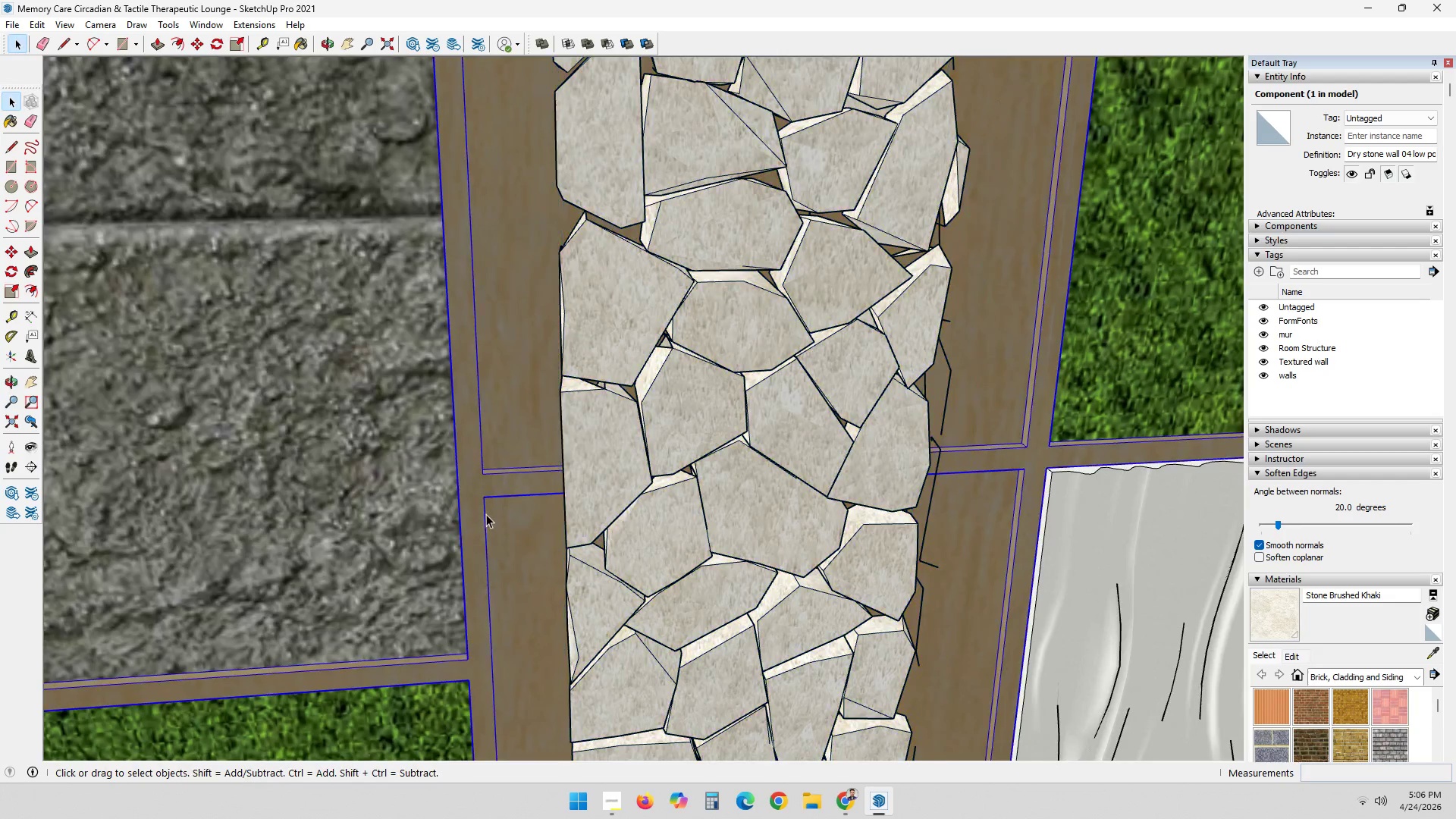 
double_click([498, 485])
 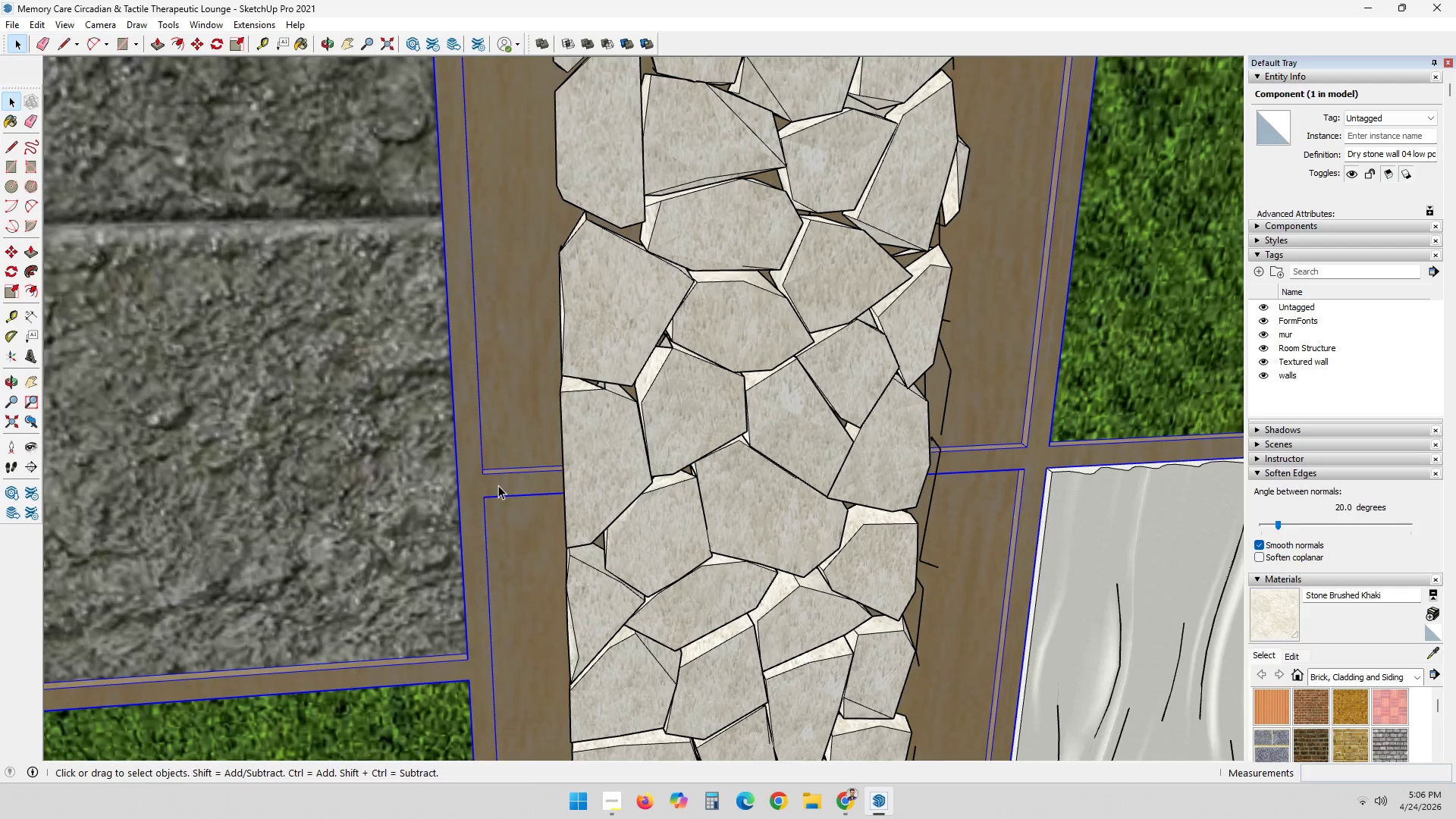 
triple_click([498, 485])
 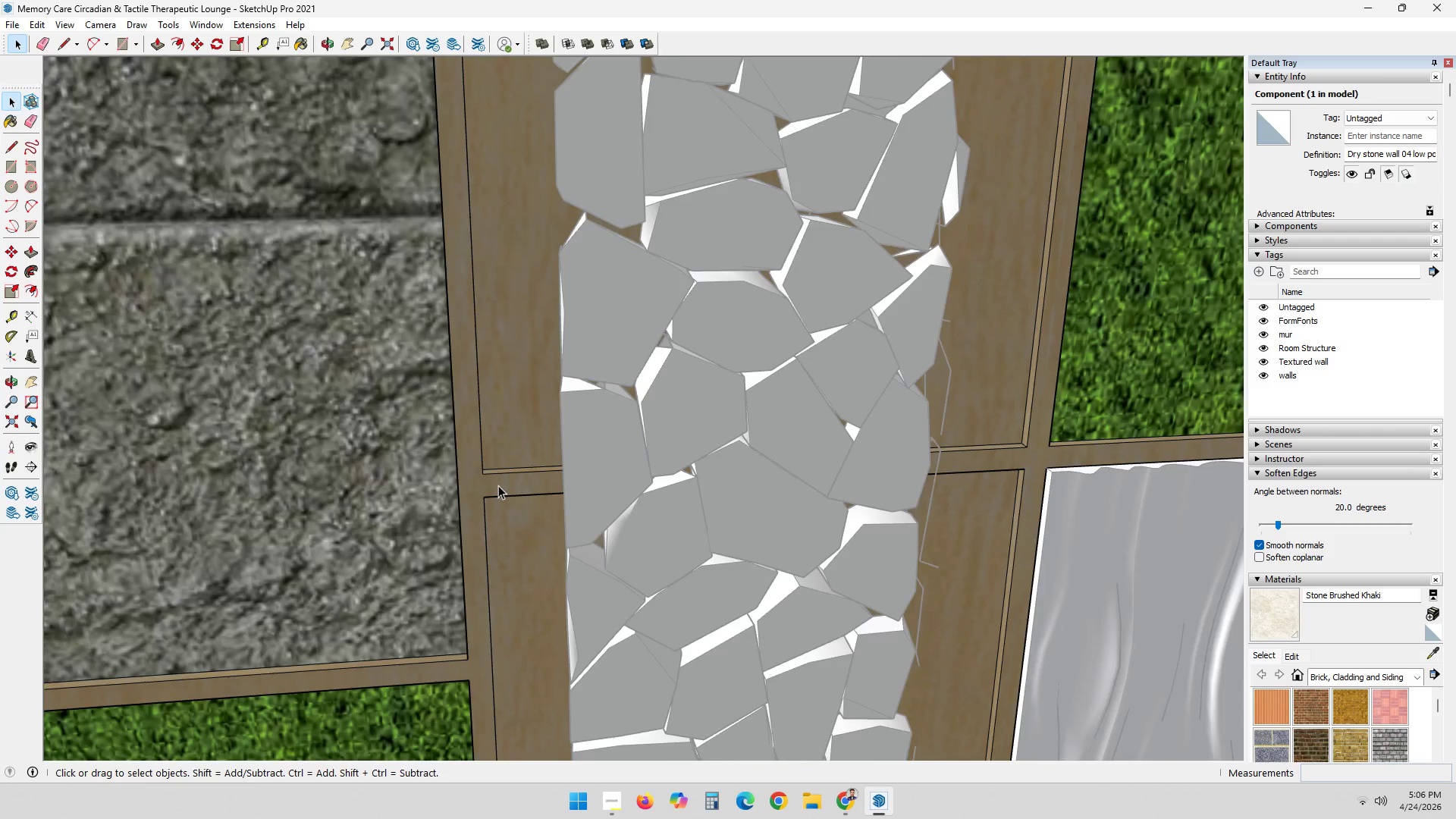 
key(L)
 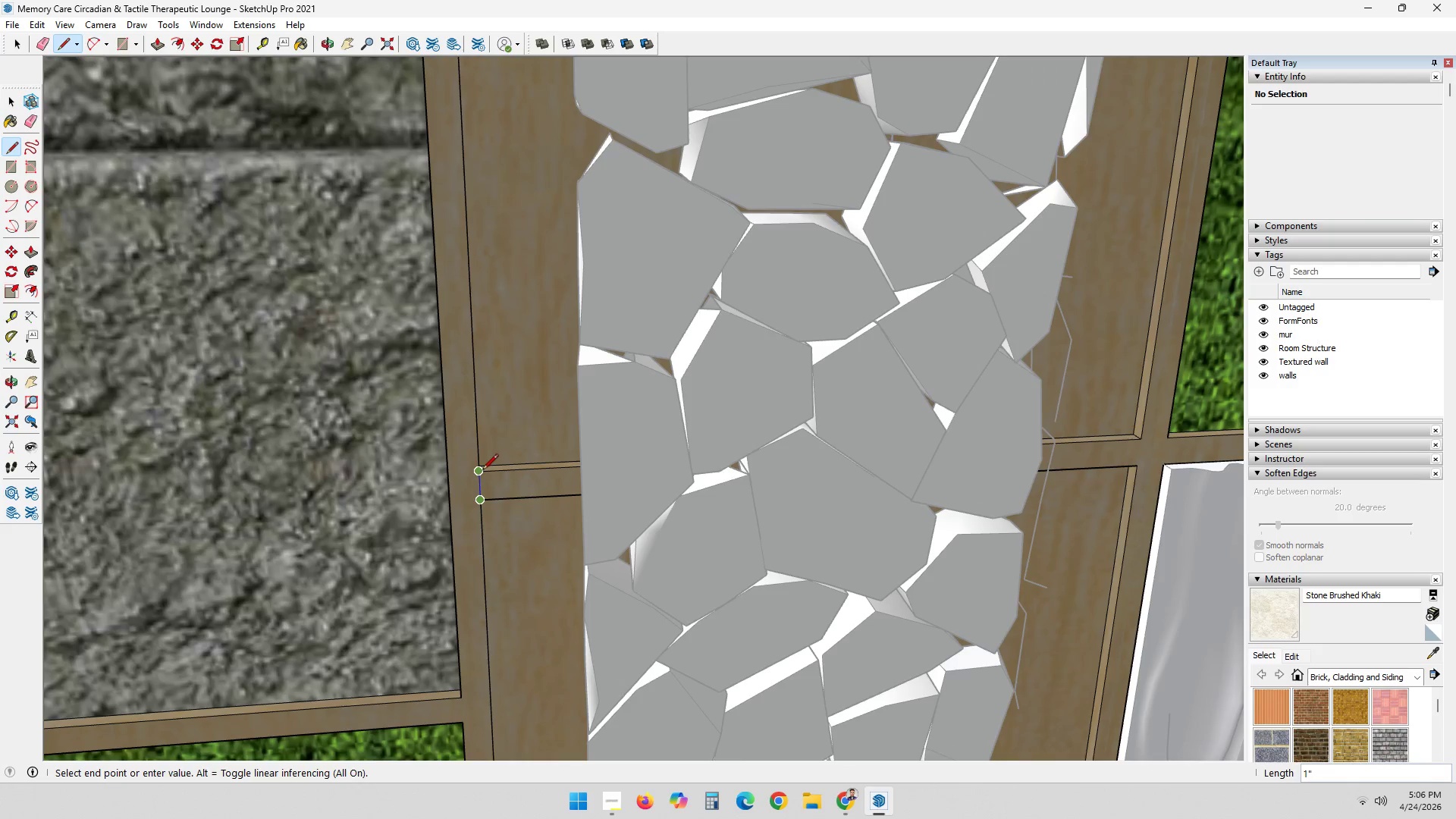 
scroll: coordinate [498, 485], scroll_direction: up, amount: 2.0
 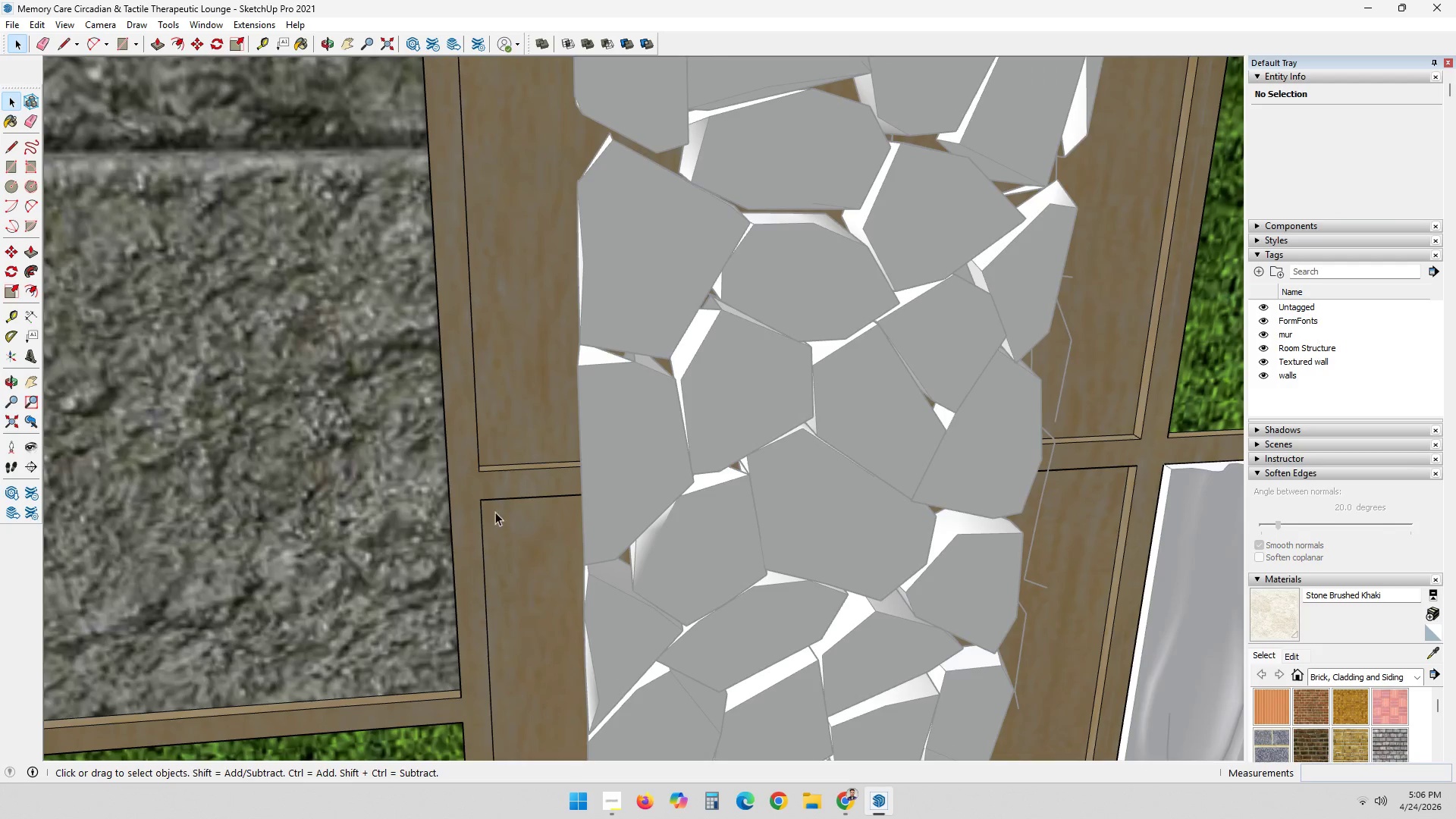 
double_click([482, 469])
 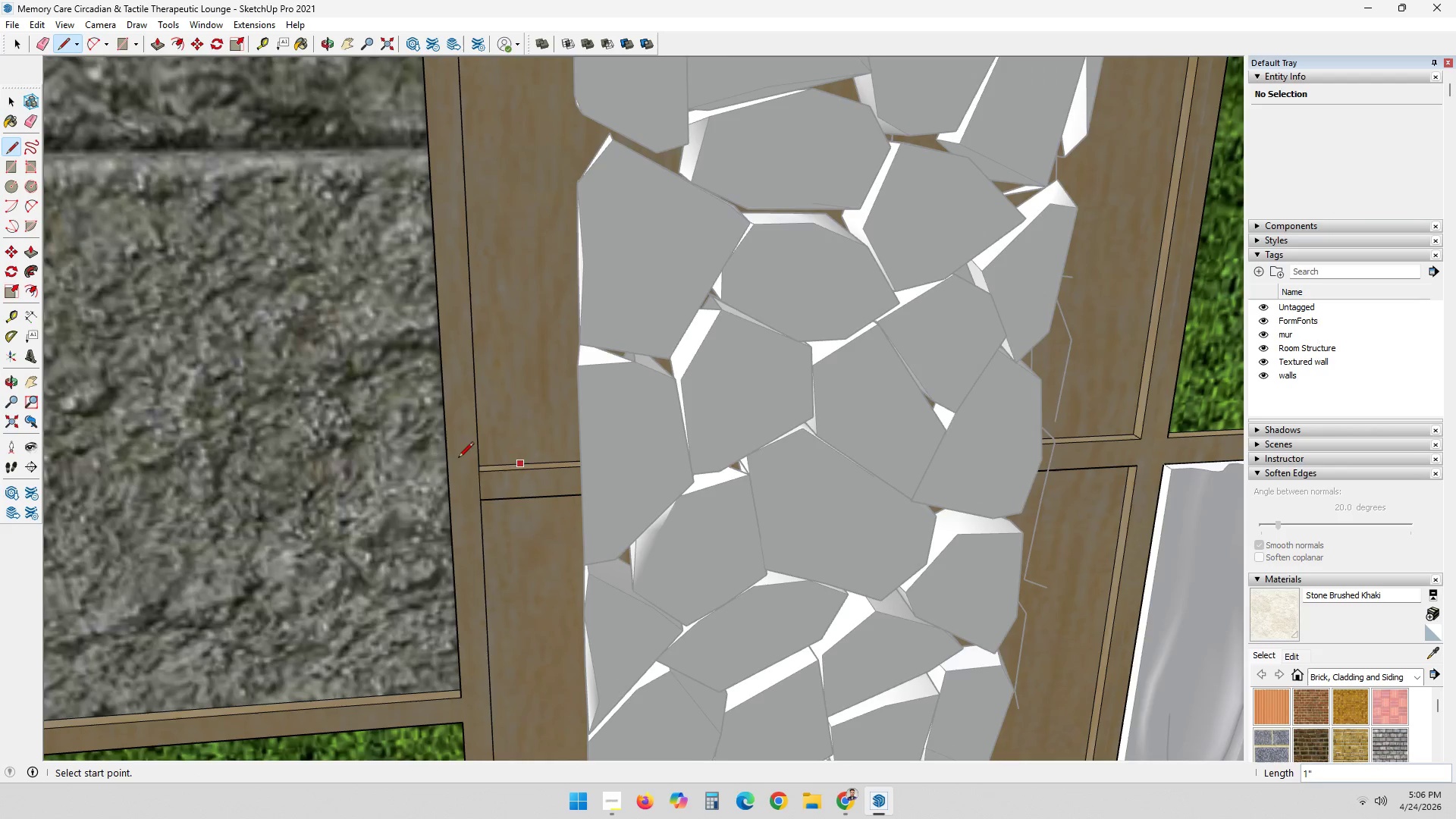 
scroll: coordinate [419, 459], scroll_direction: down, amount: 2.0
 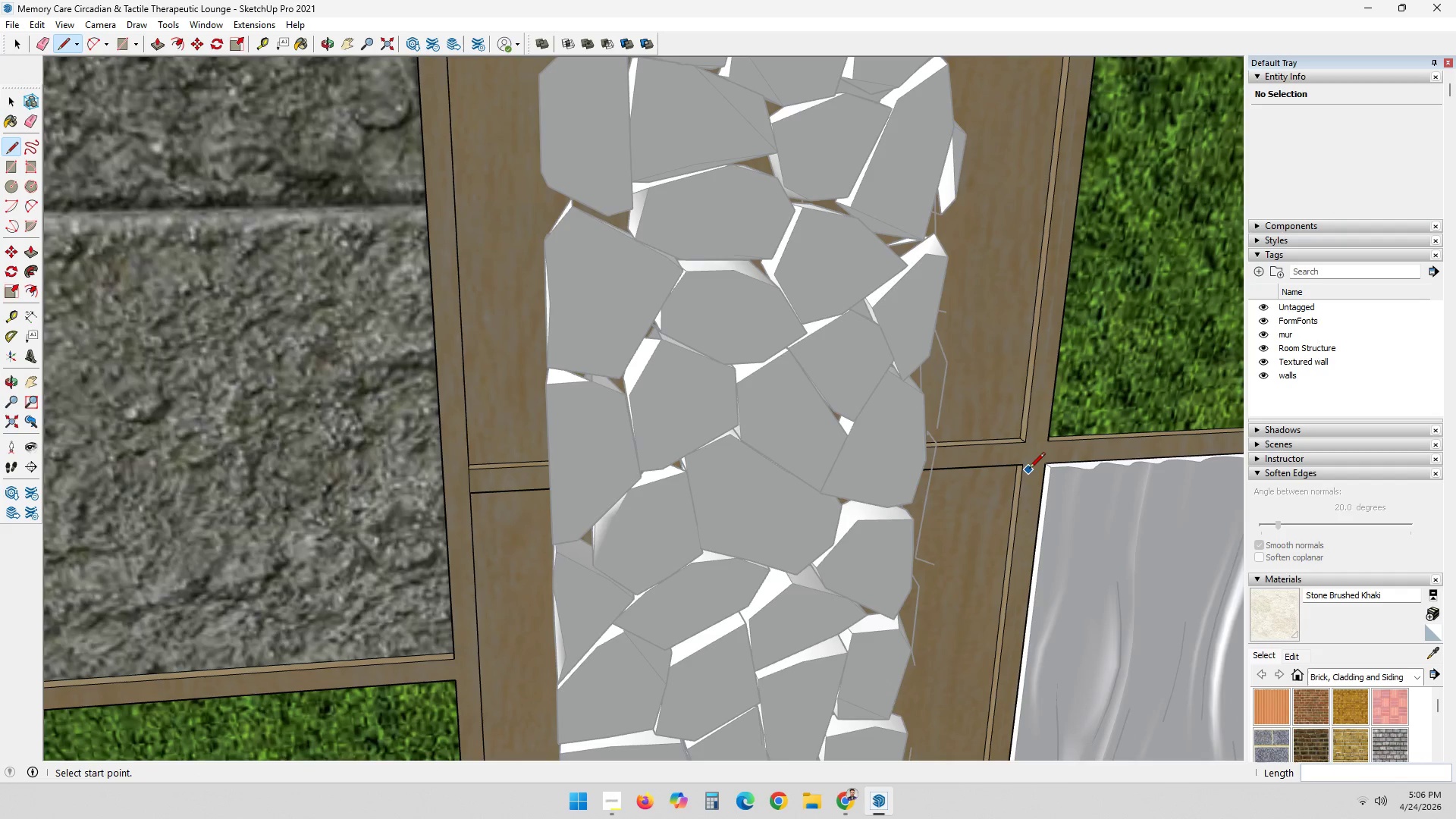 
left_click([1025, 467])
 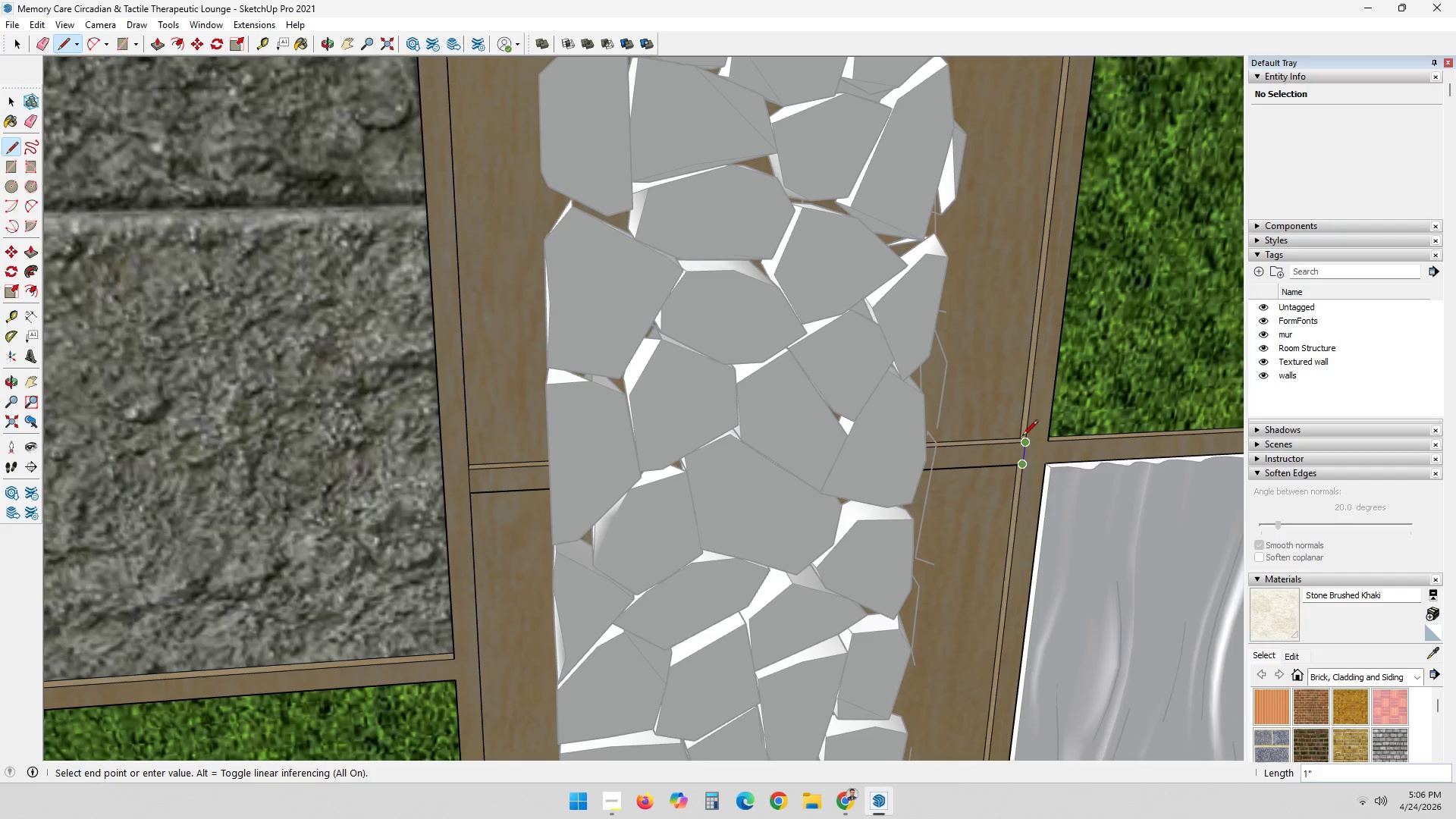 
left_click([1022, 438])
 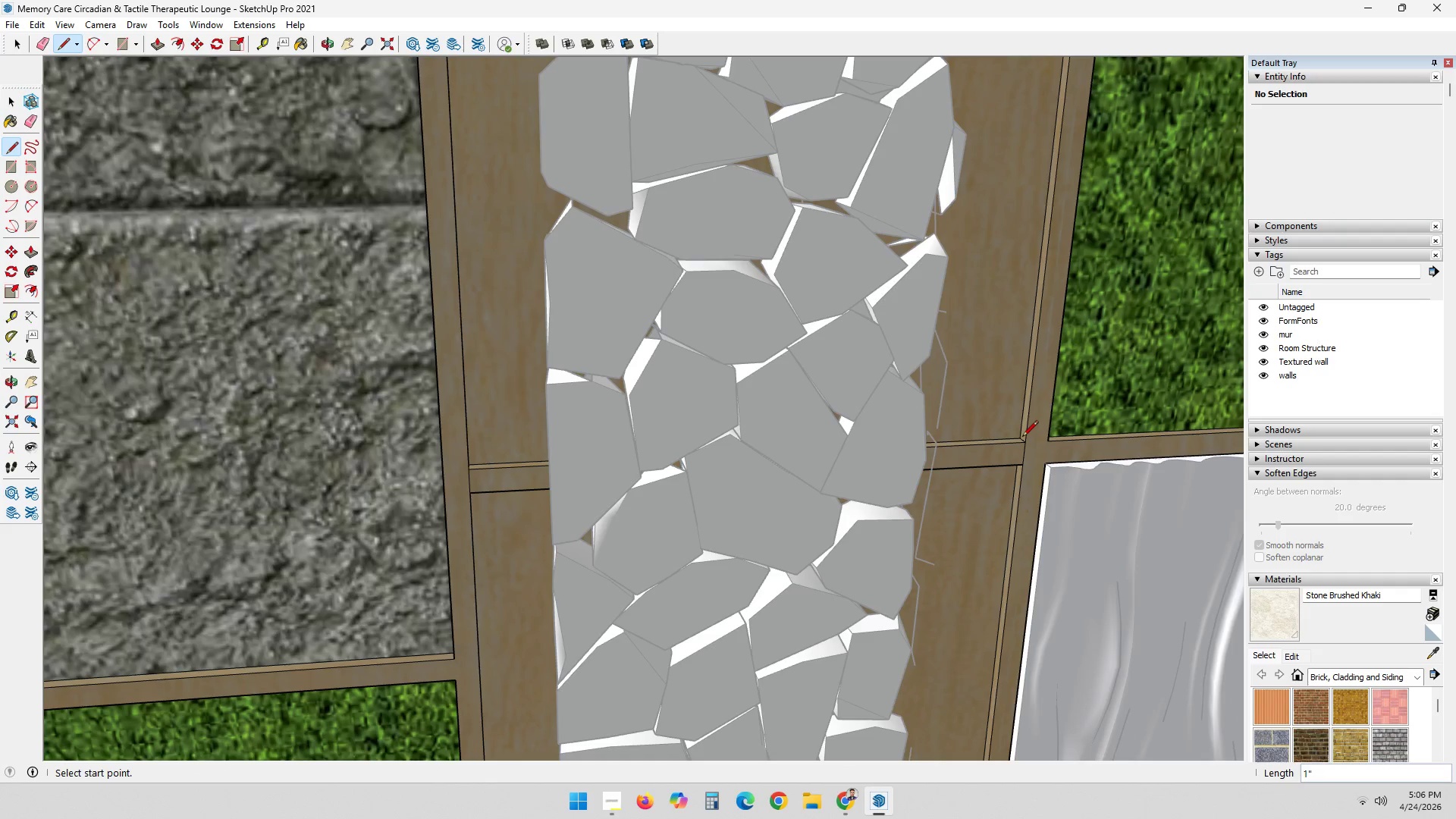 
key(Space)
 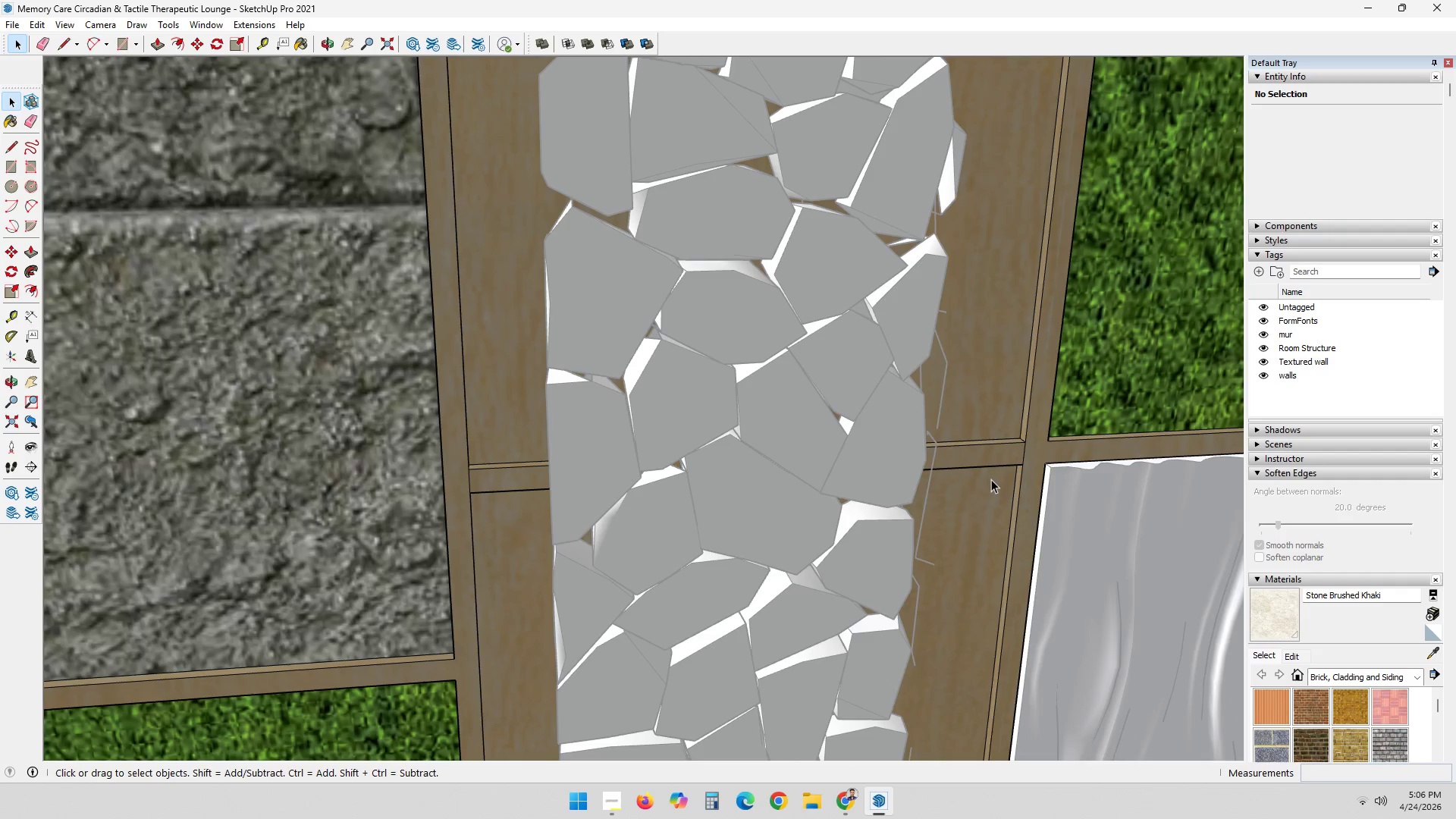 
key(P)
 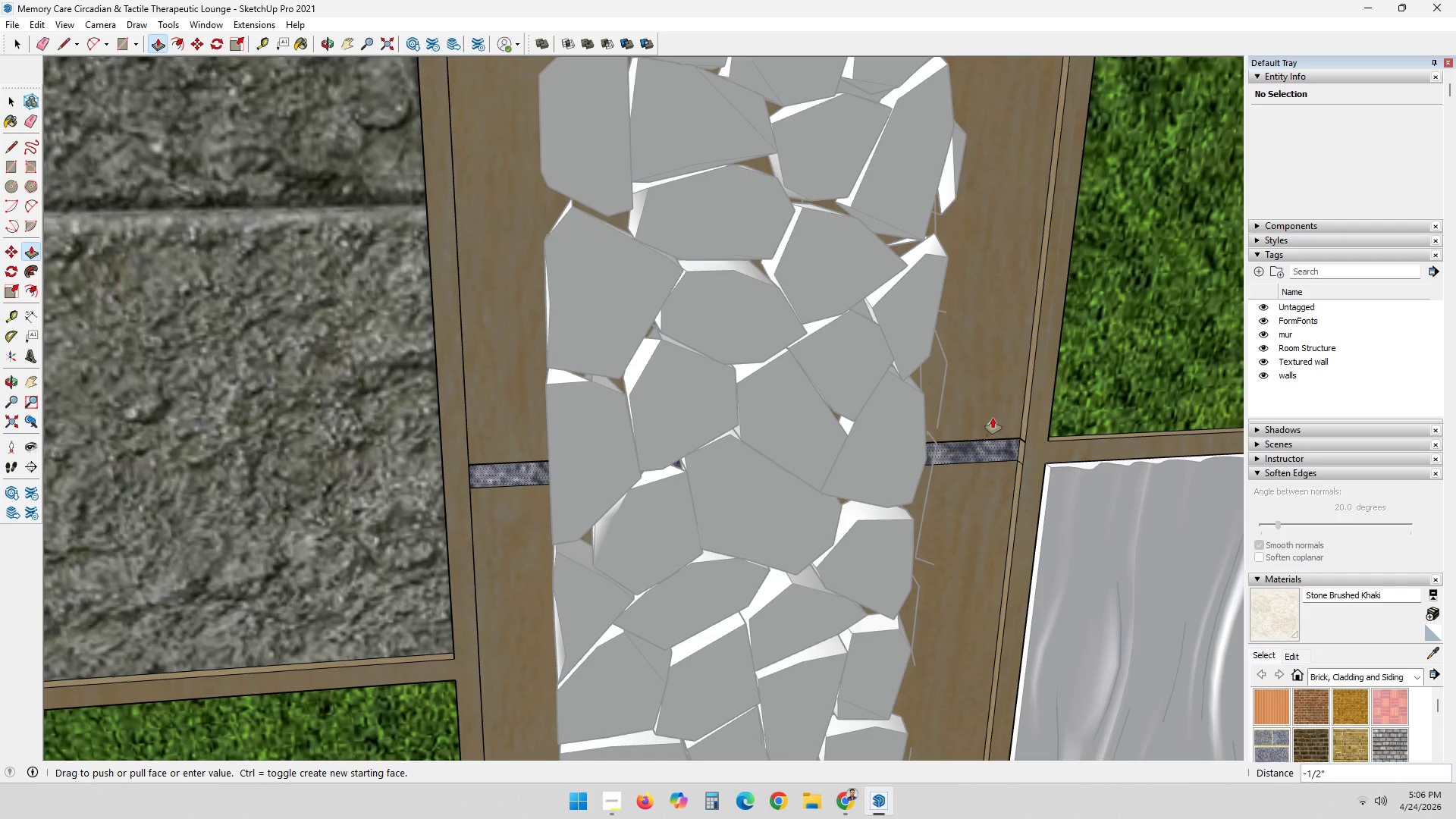 
double_click([993, 391])
 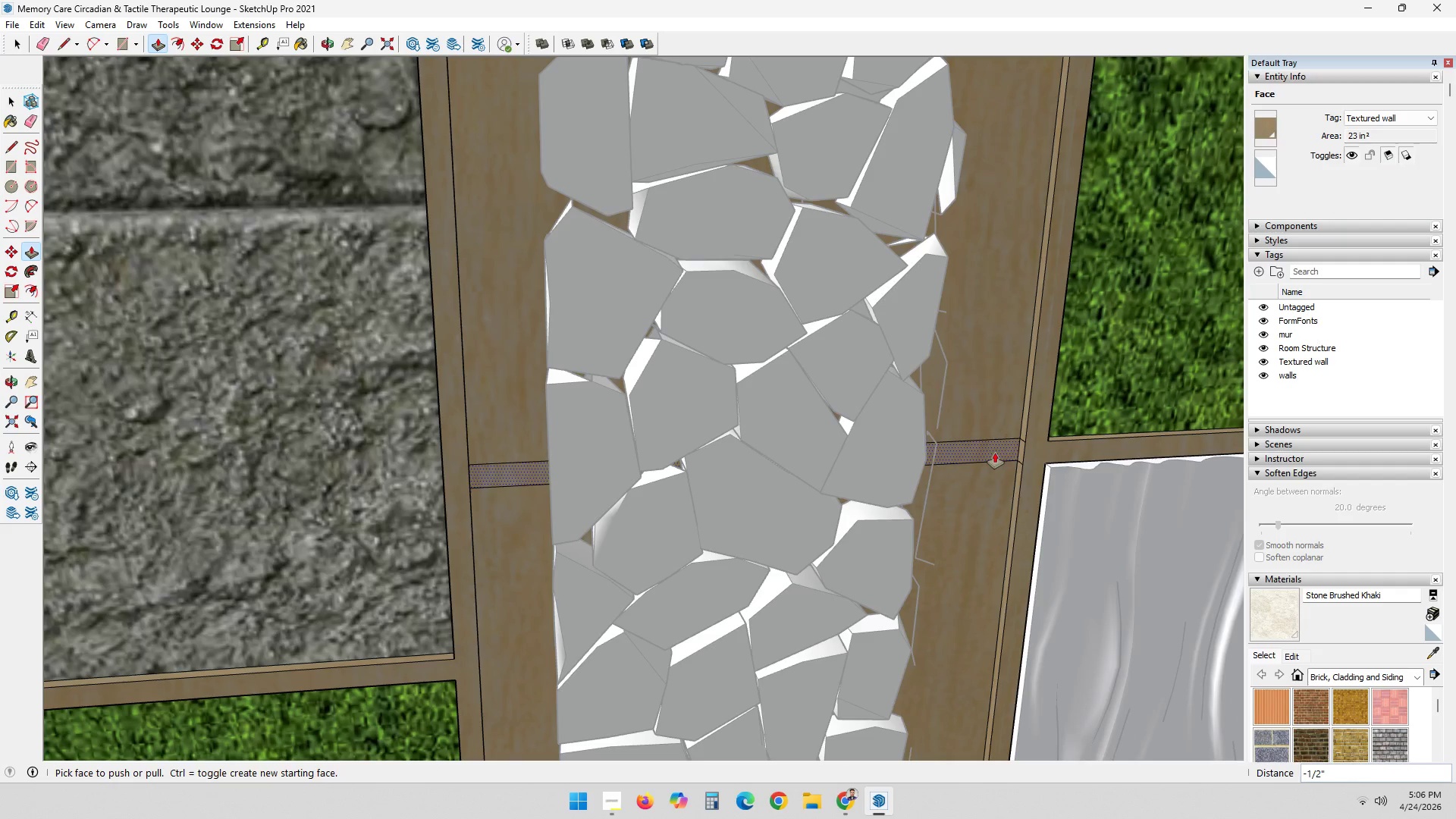 
key(E)
 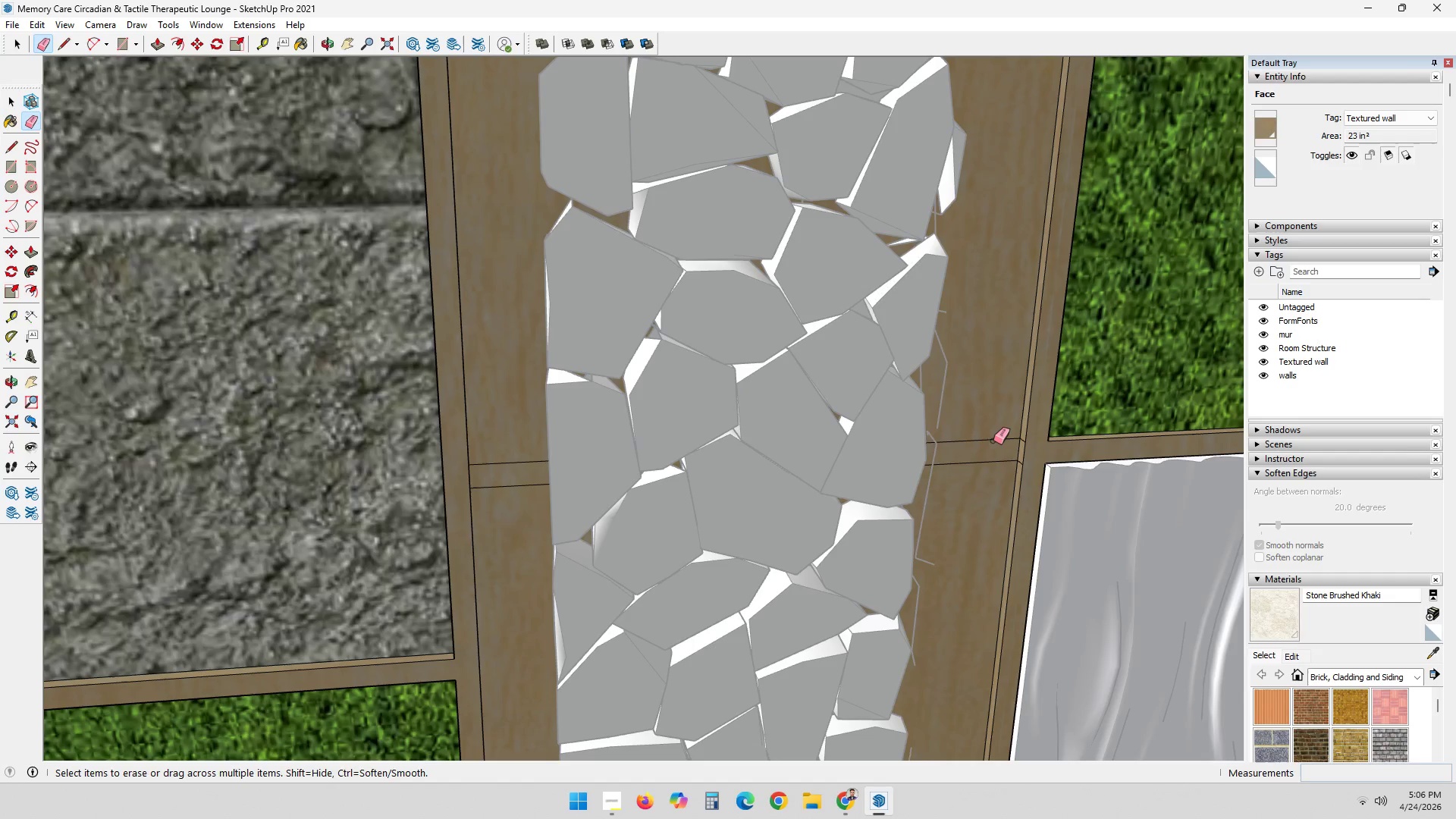 
left_click([993, 441])
 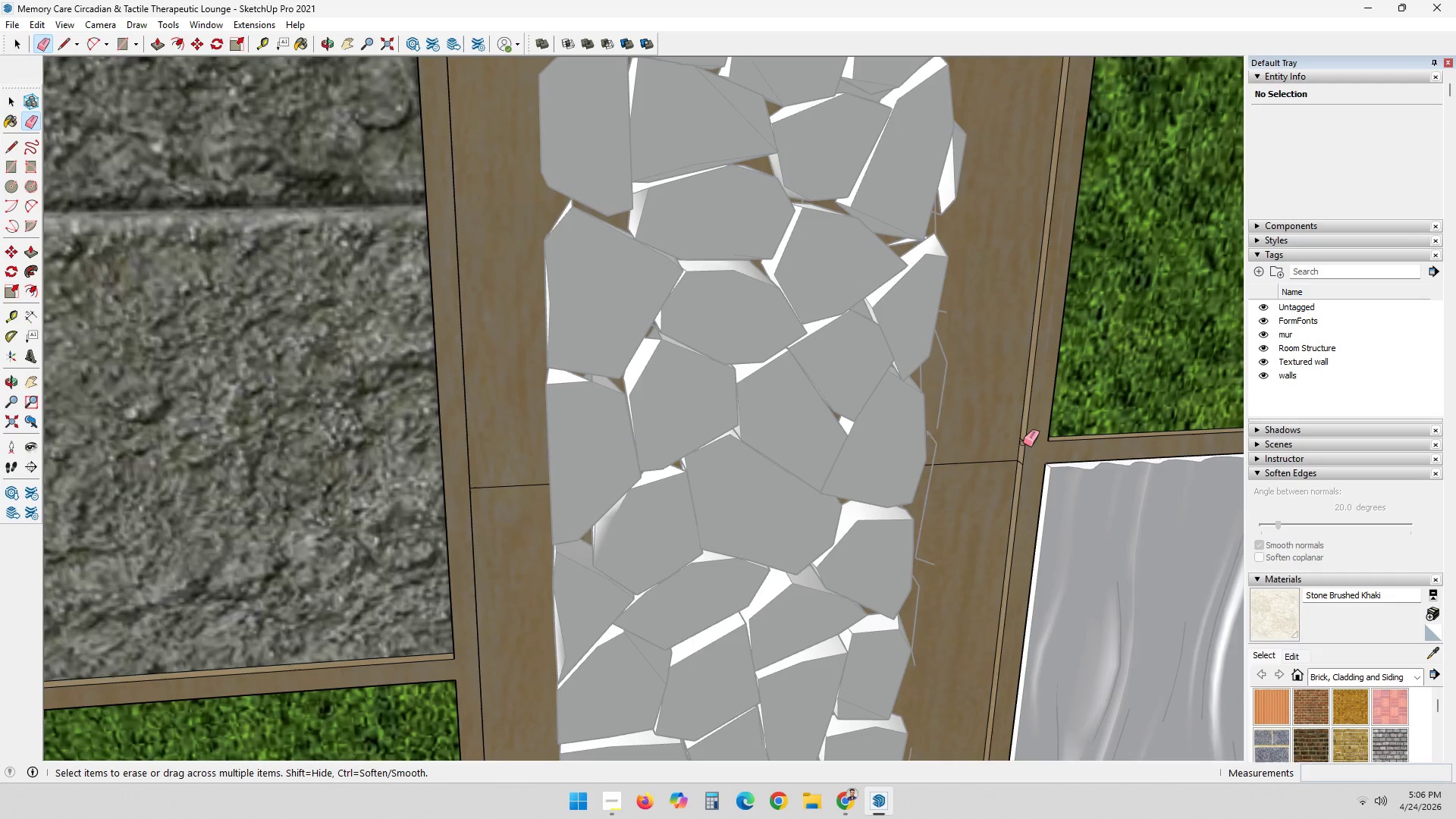 
left_click([1023, 441])
 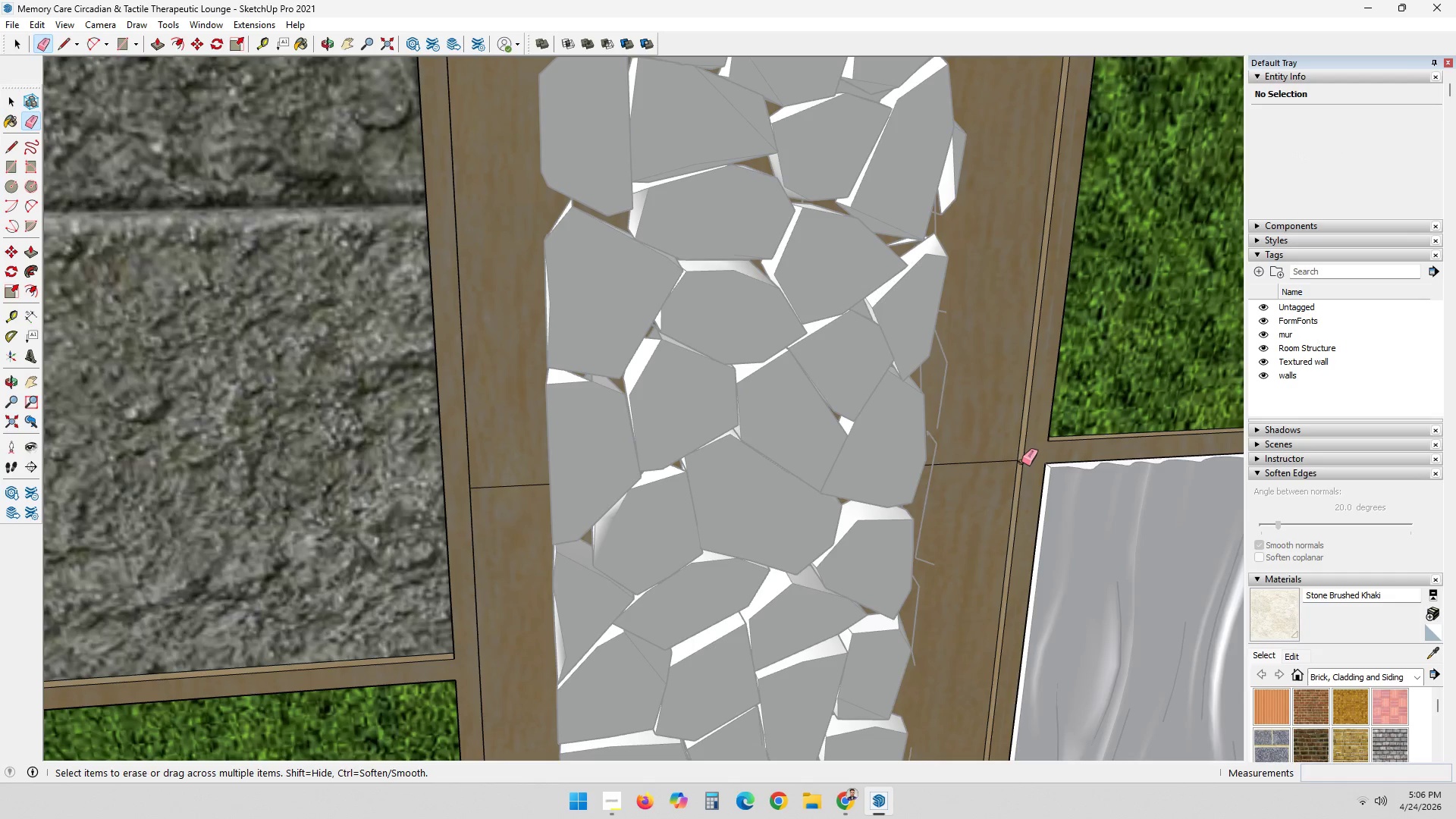 
left_click([1021, 463])
 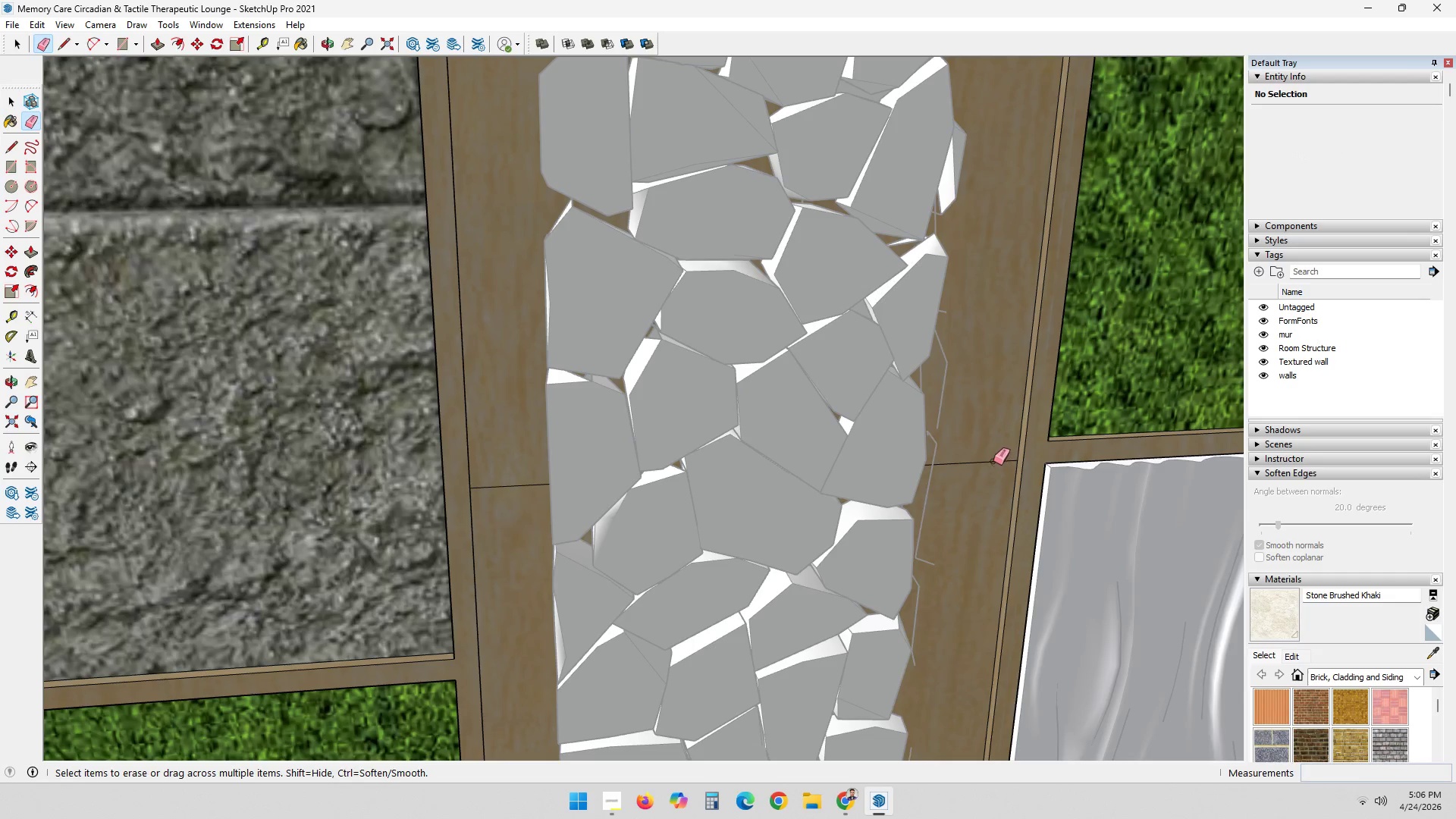 
left_click([993, 460])
 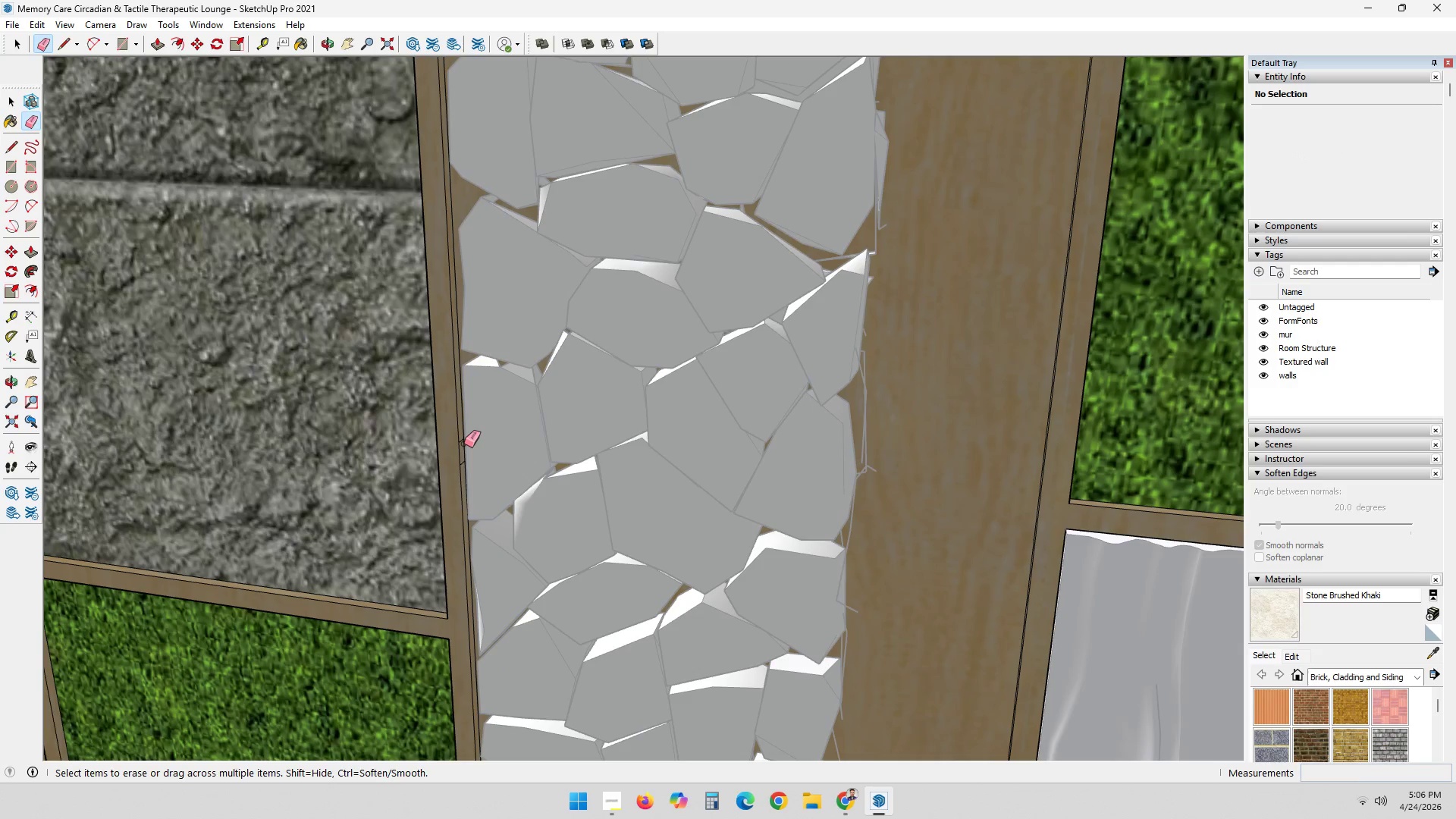 
left_click([462, 441])
 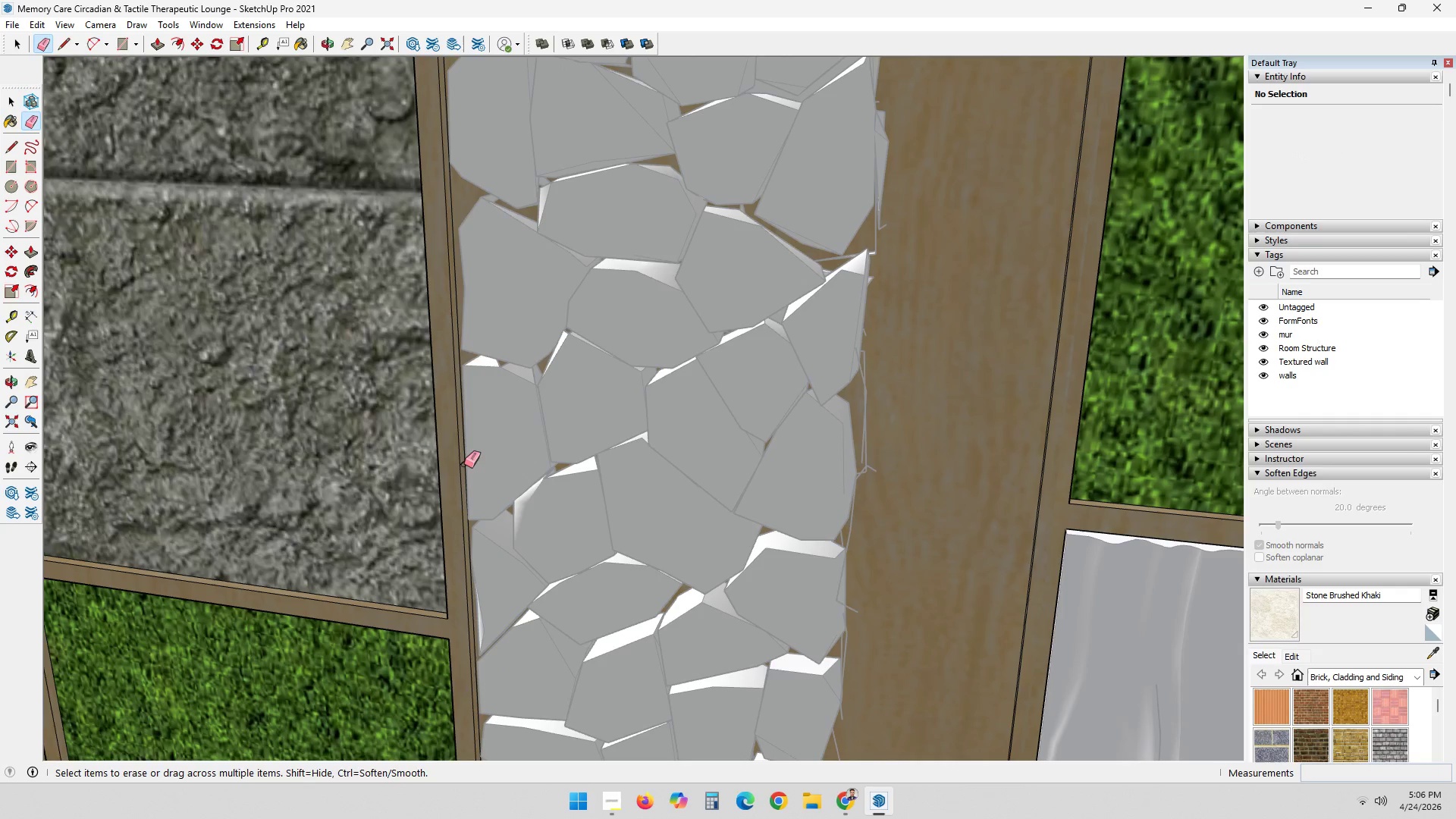 
left_click([464, 463])
 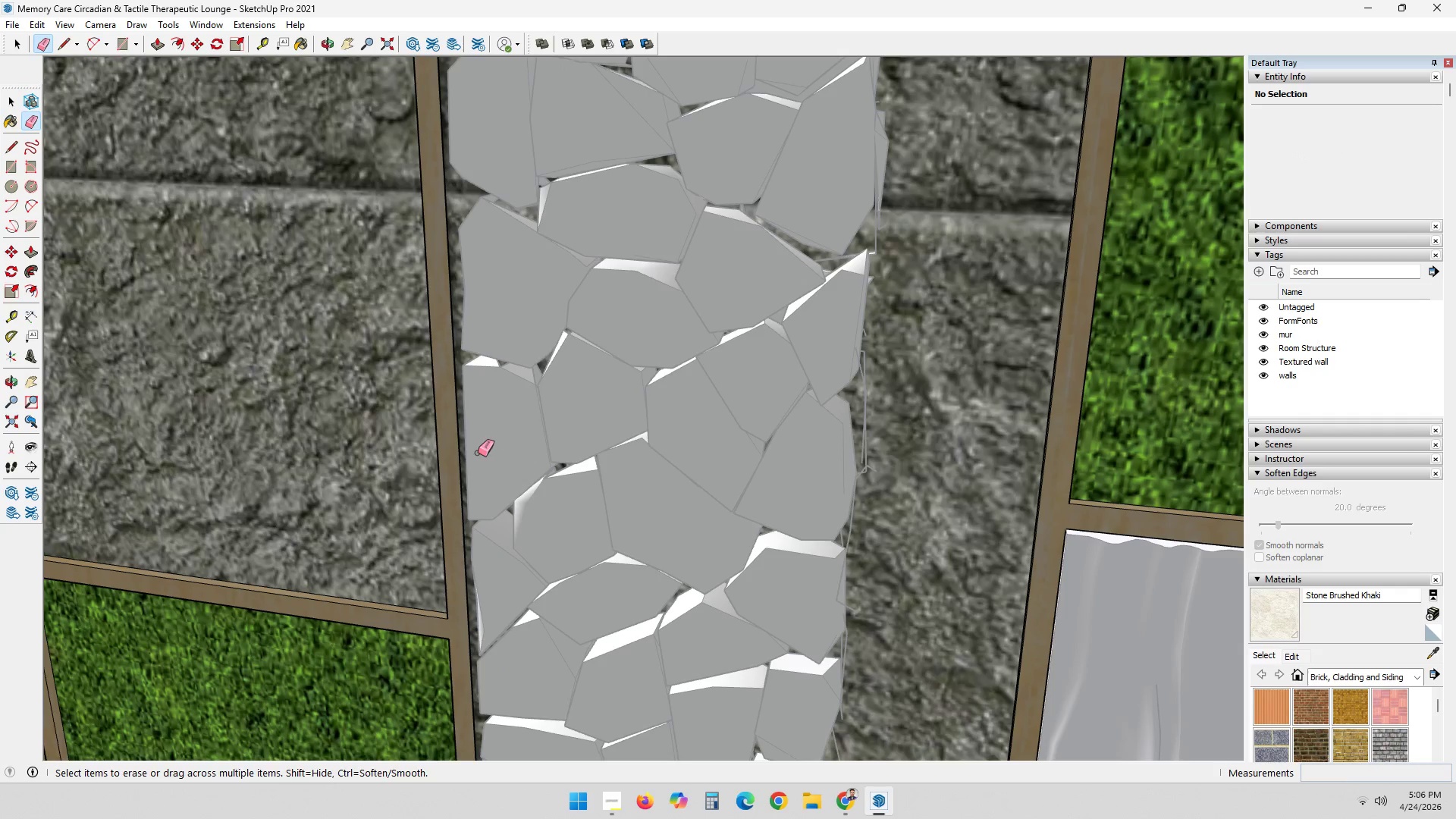 
key(Meta+Z)
 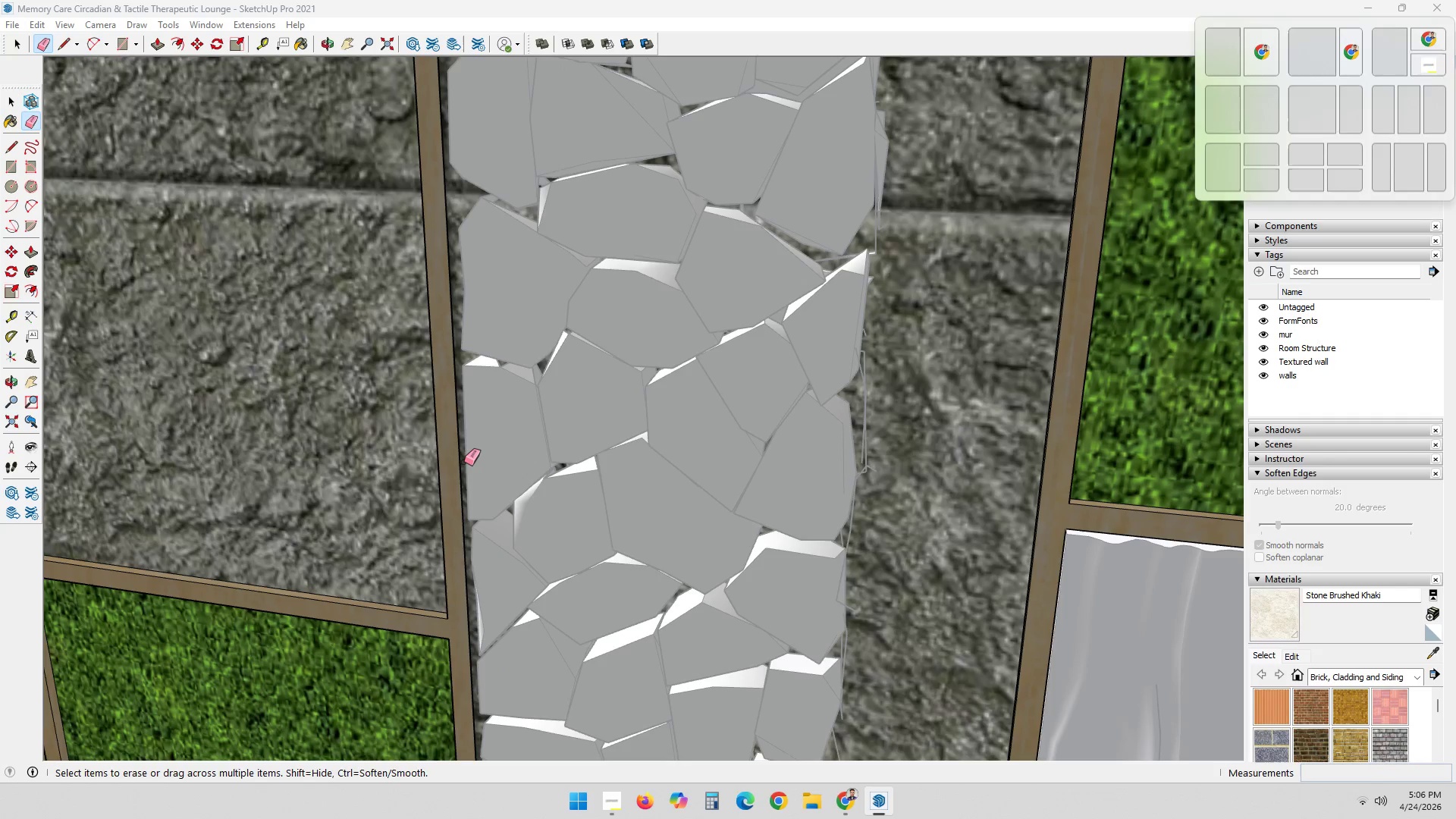 
key(Control+ControlLeft)
 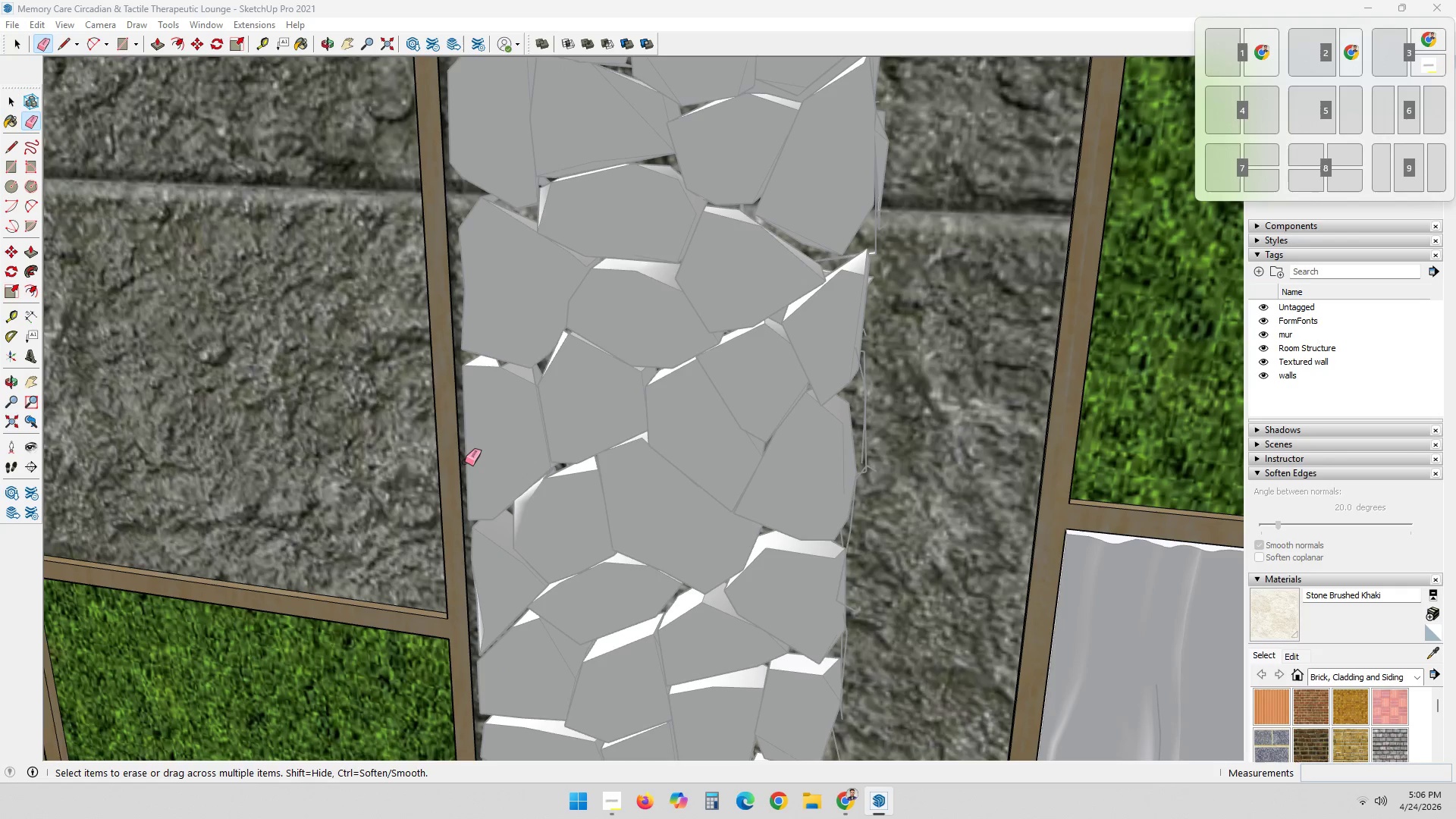 
key(Control+Z)
 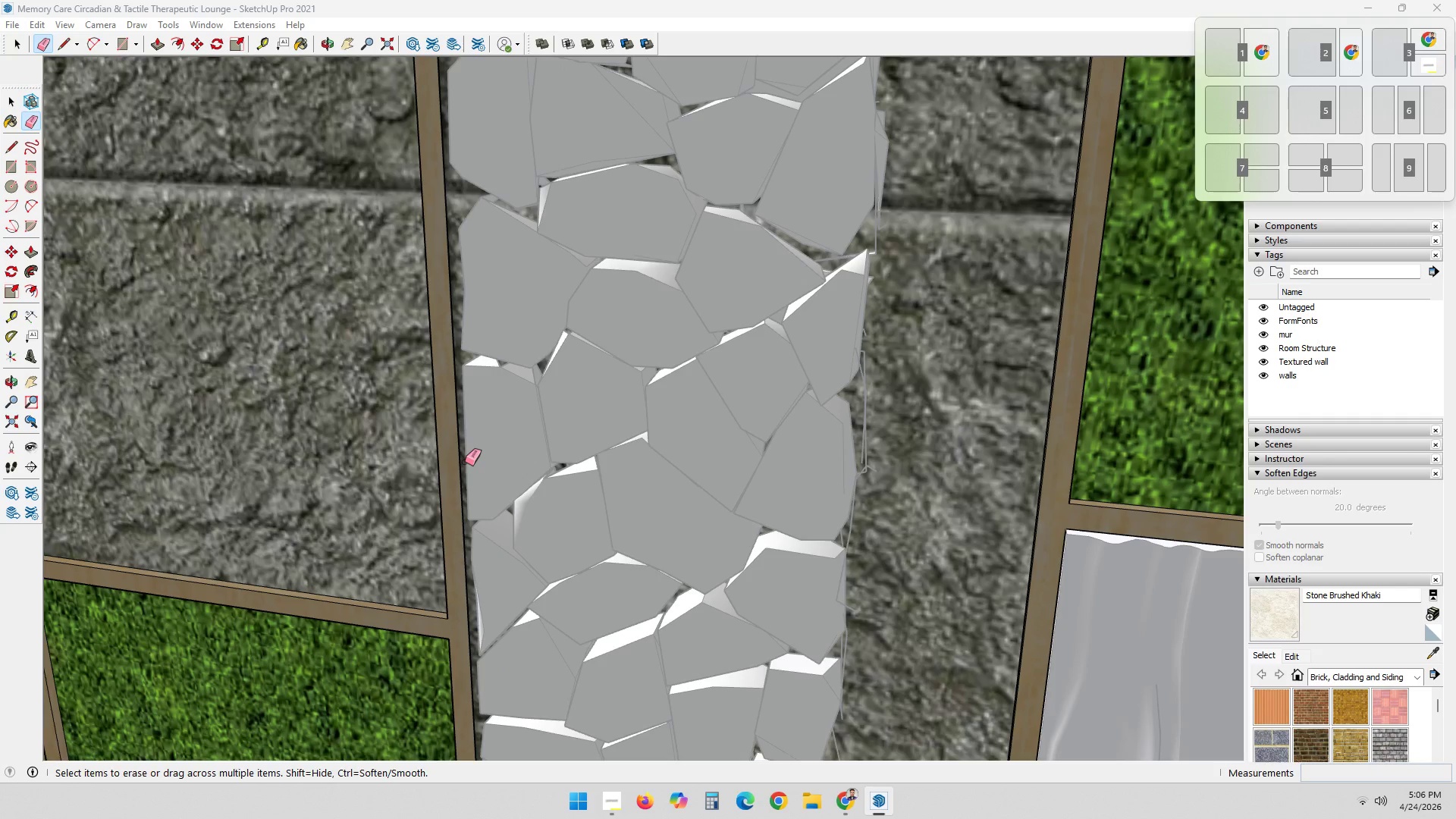 
key(Escape)
 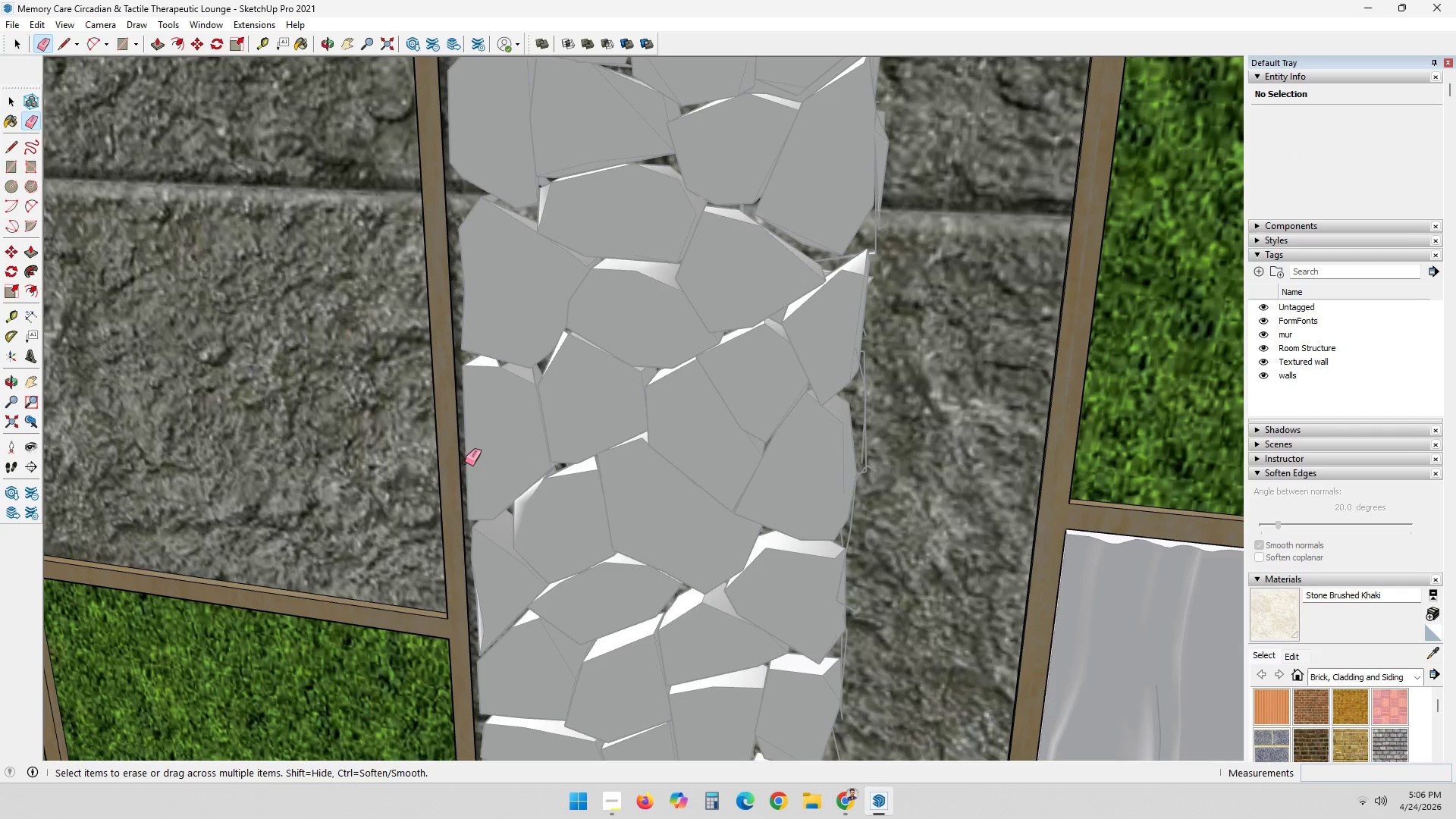 
key(Control+Z)
 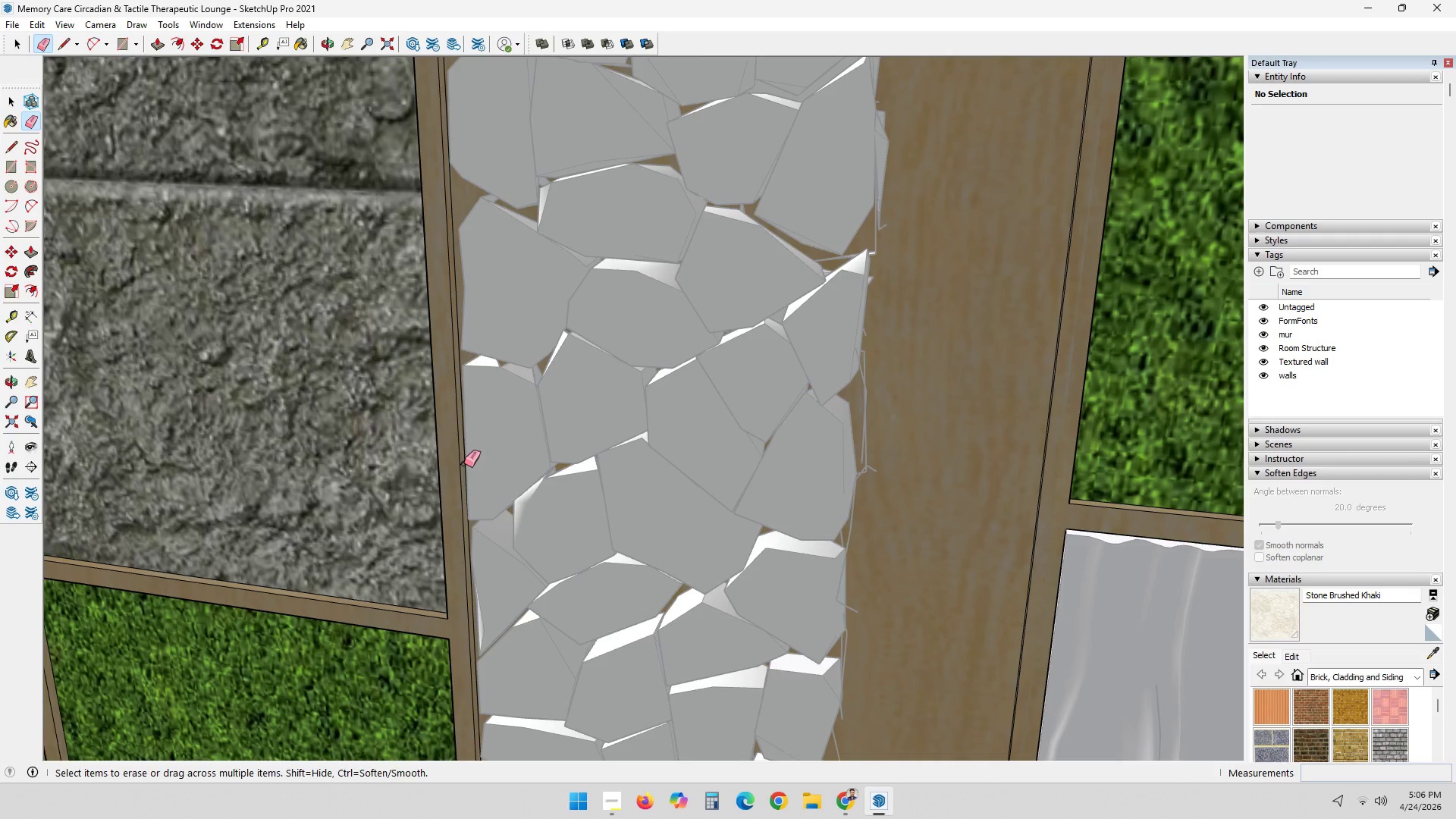 
left_click([464, 463])
 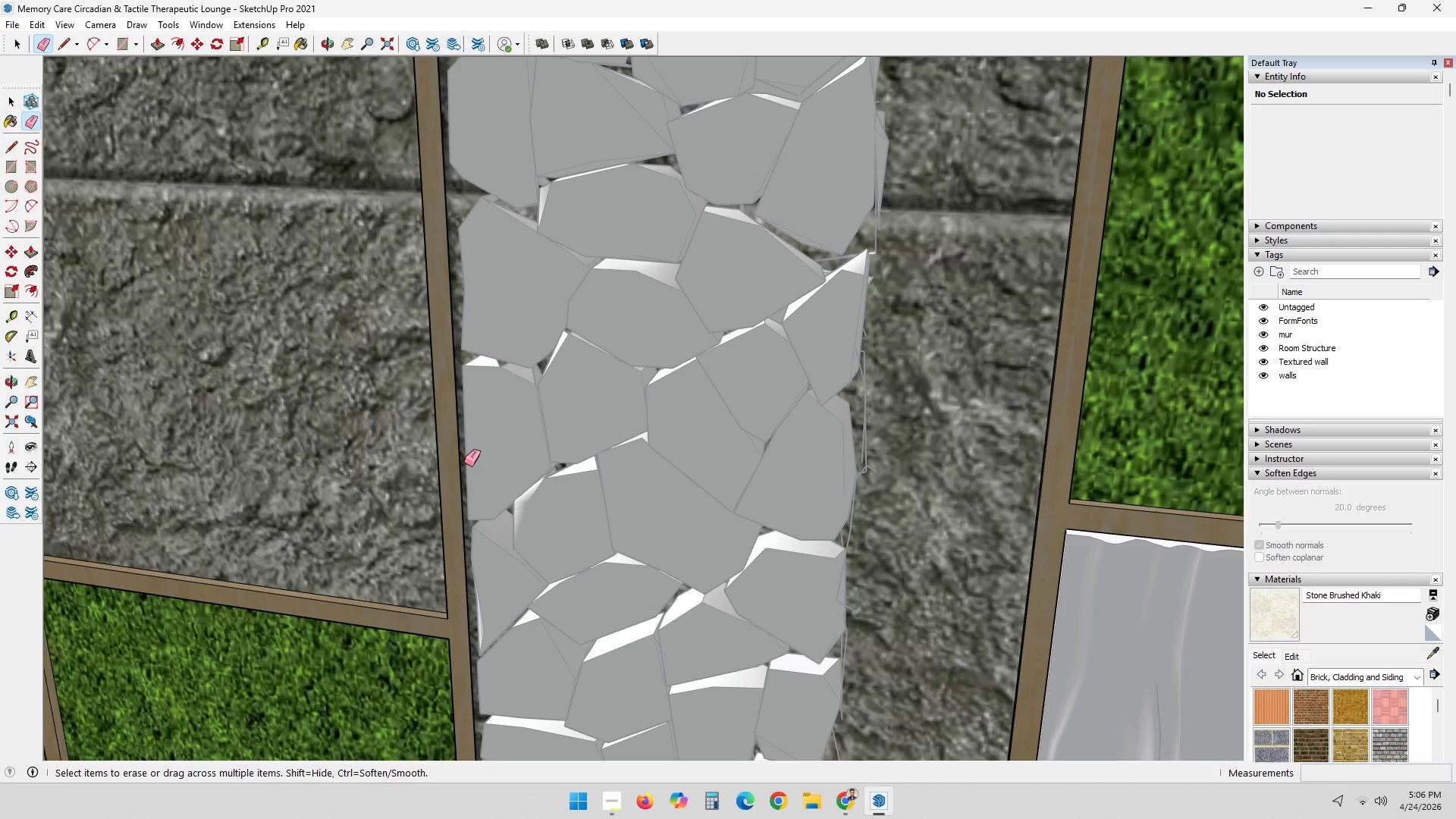 
key(Control+ControlLeft)
 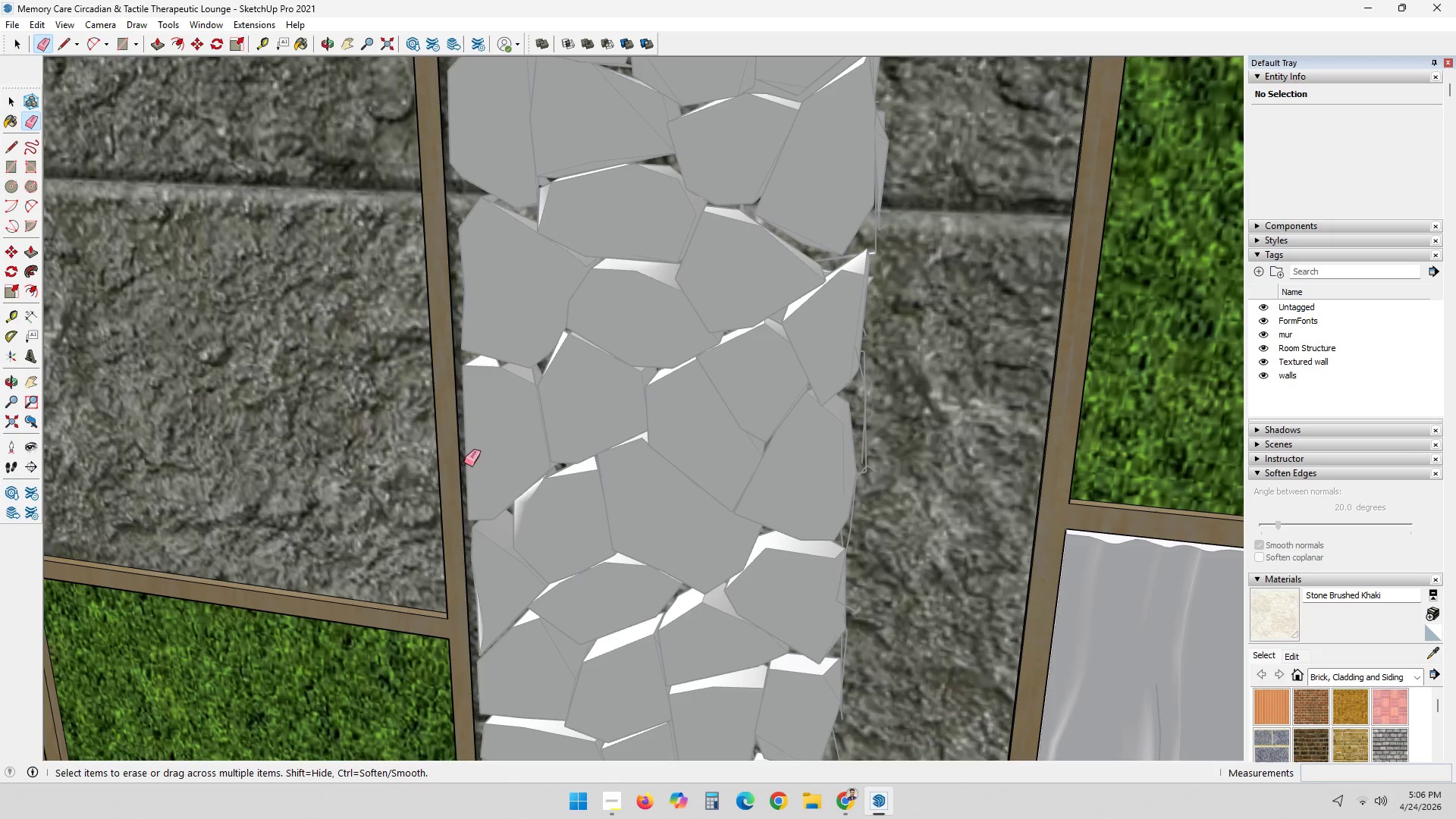 
key(Control+Z)
 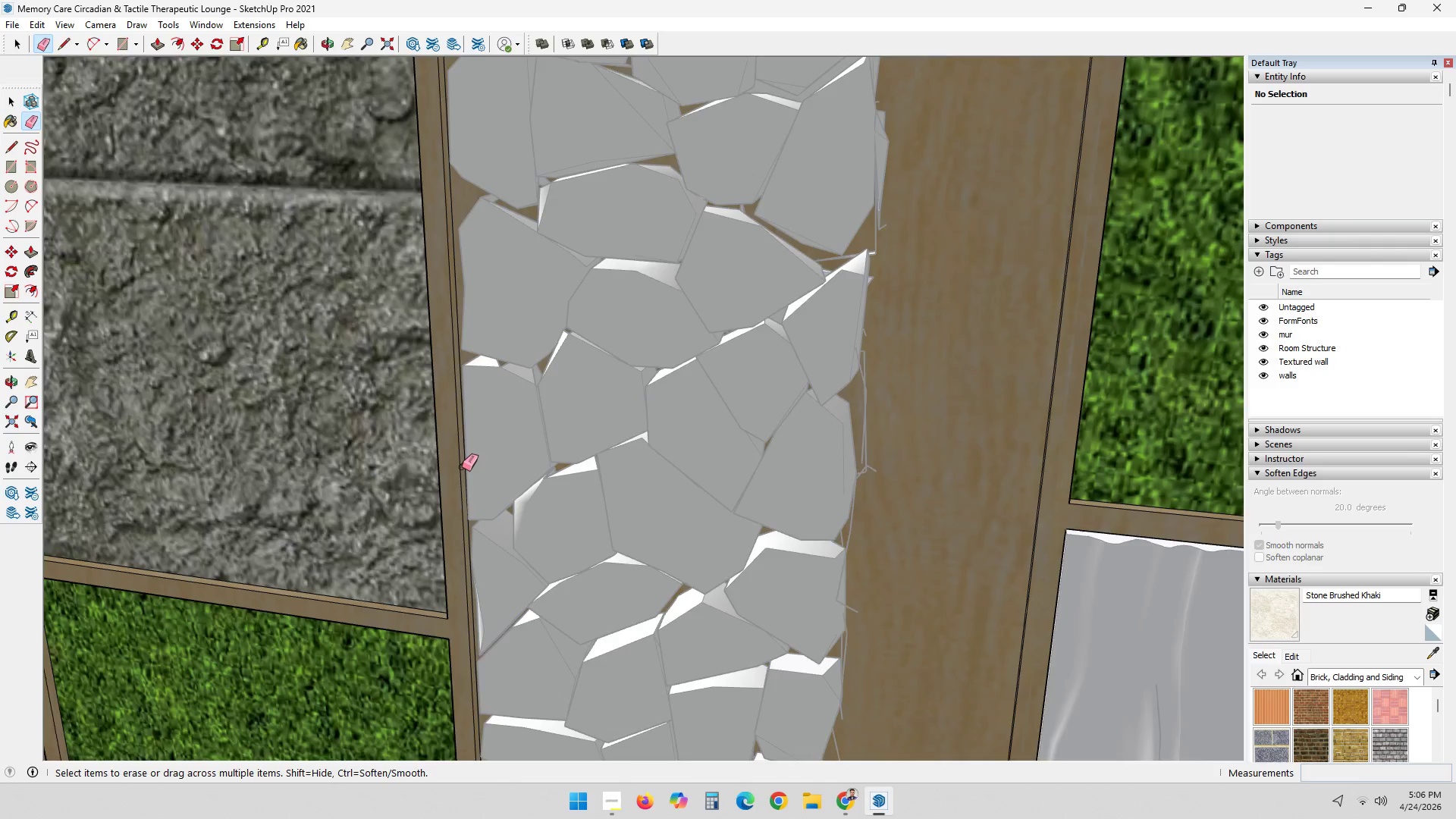 
scroll: coordinate [462, 467], scroll_direction: up, amount: 3.0
 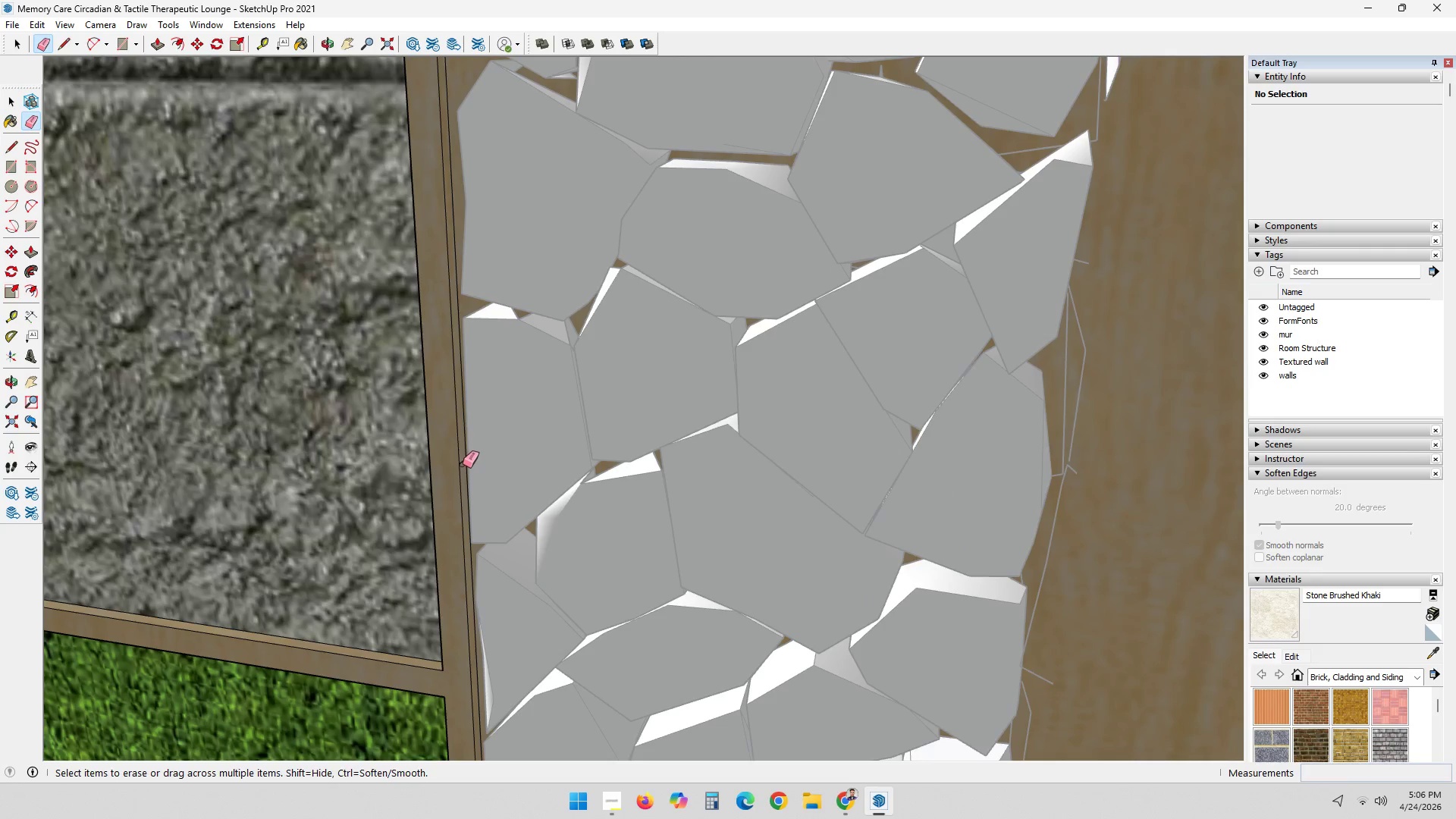 
left_click([463, 463])
 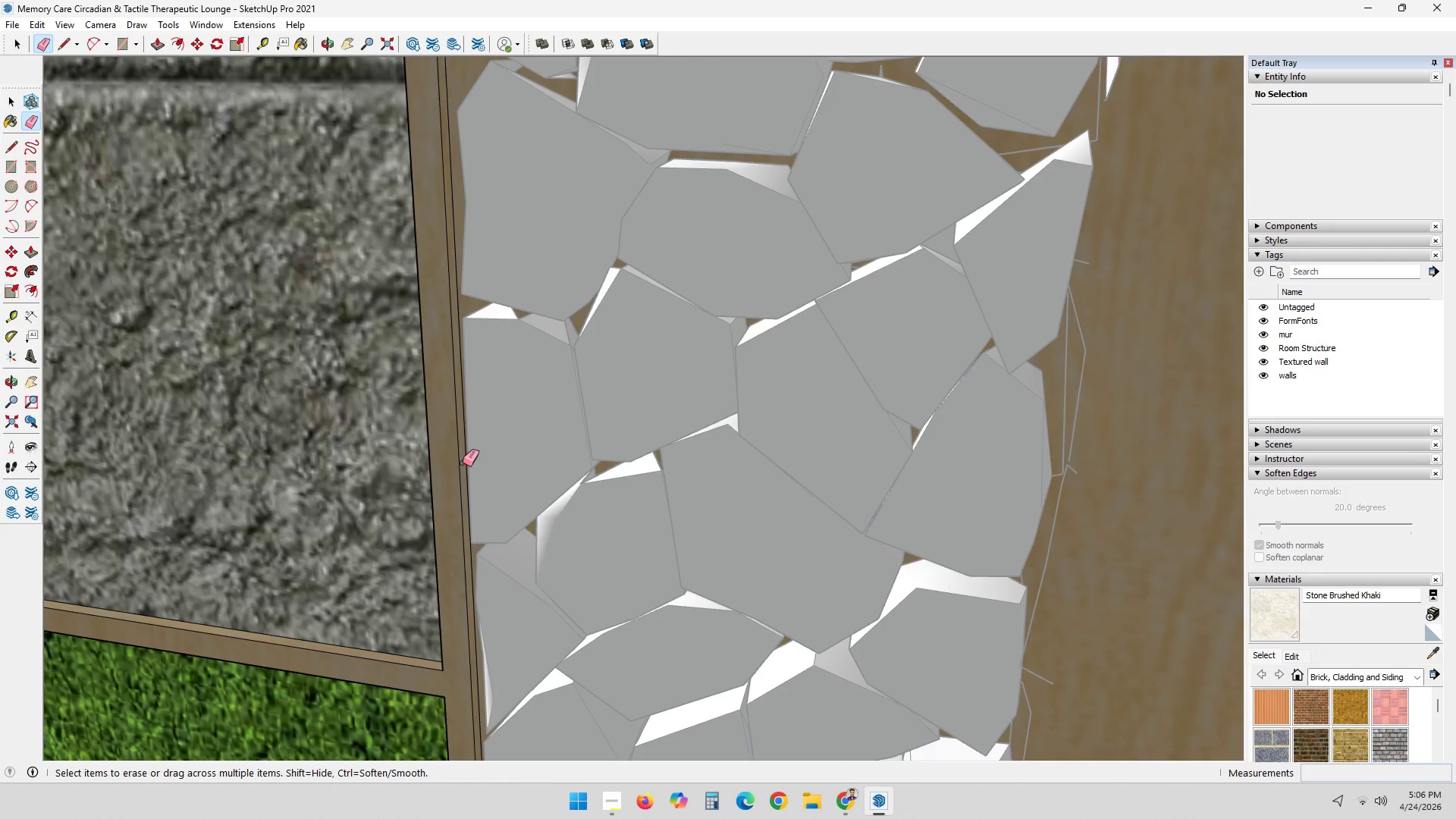 
key(Space)
 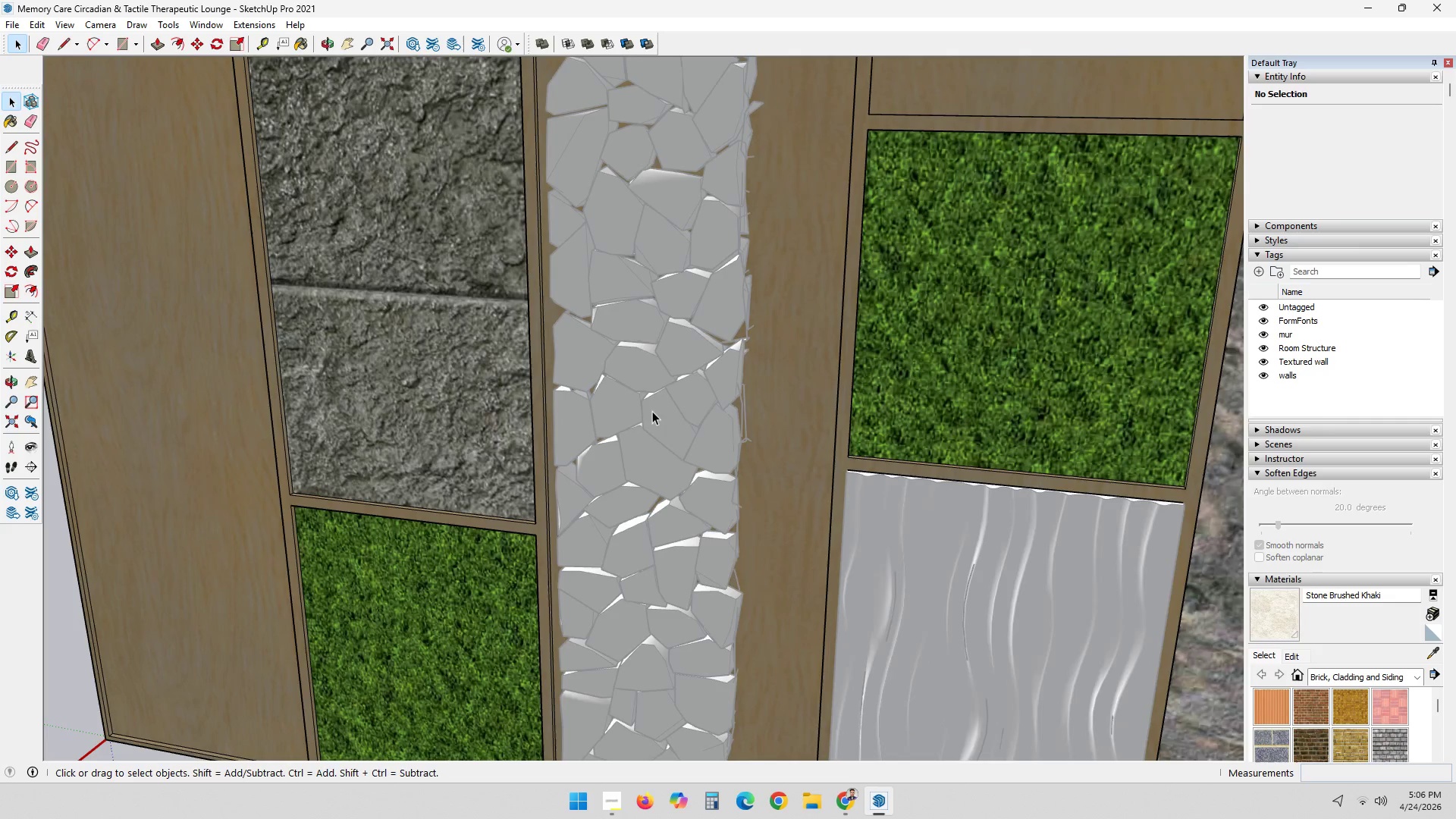 
left_click([784, 379])
 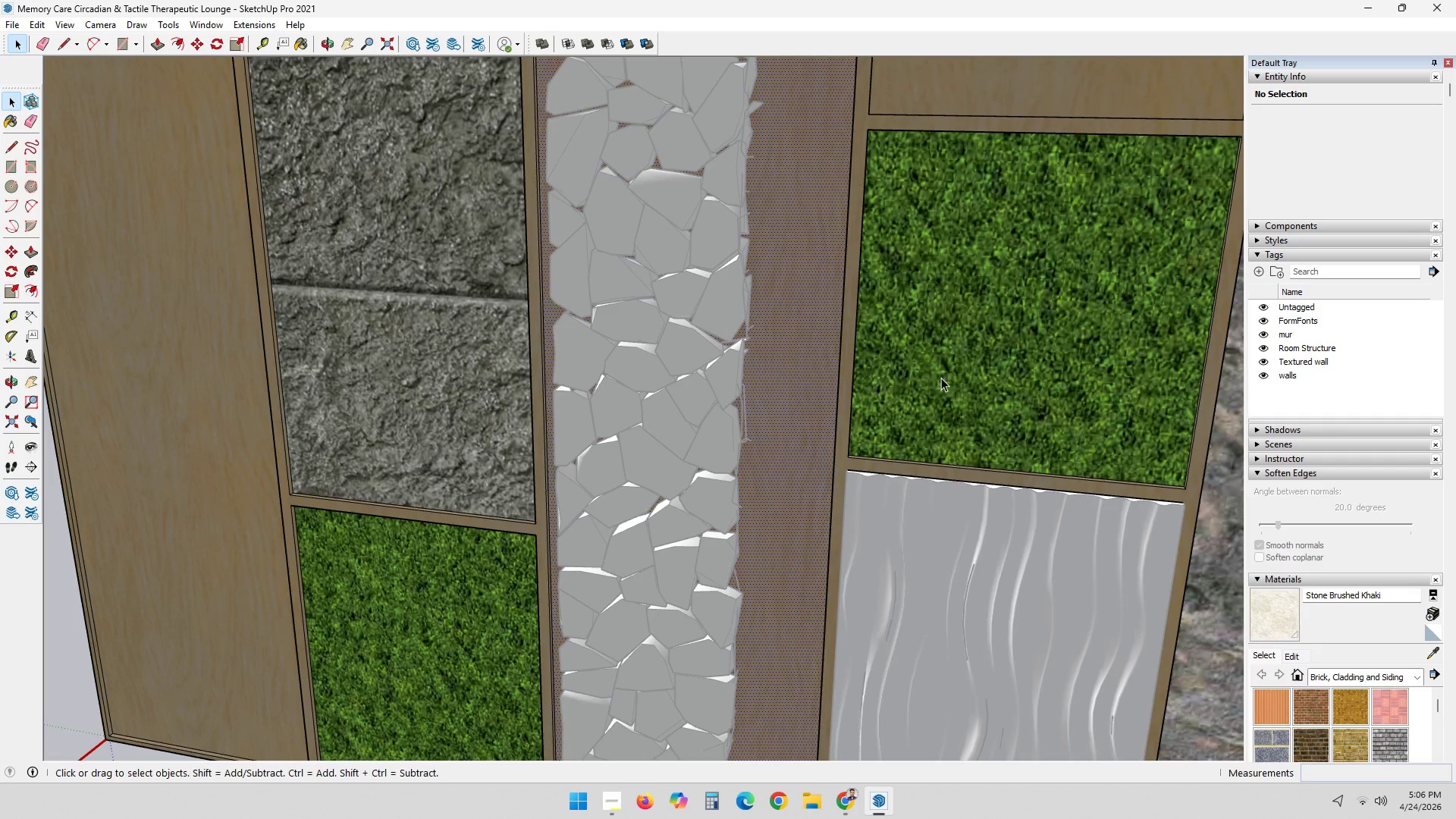 
scroll: coordinate [652, 411], scroll_direction: down, amount: 11.0
 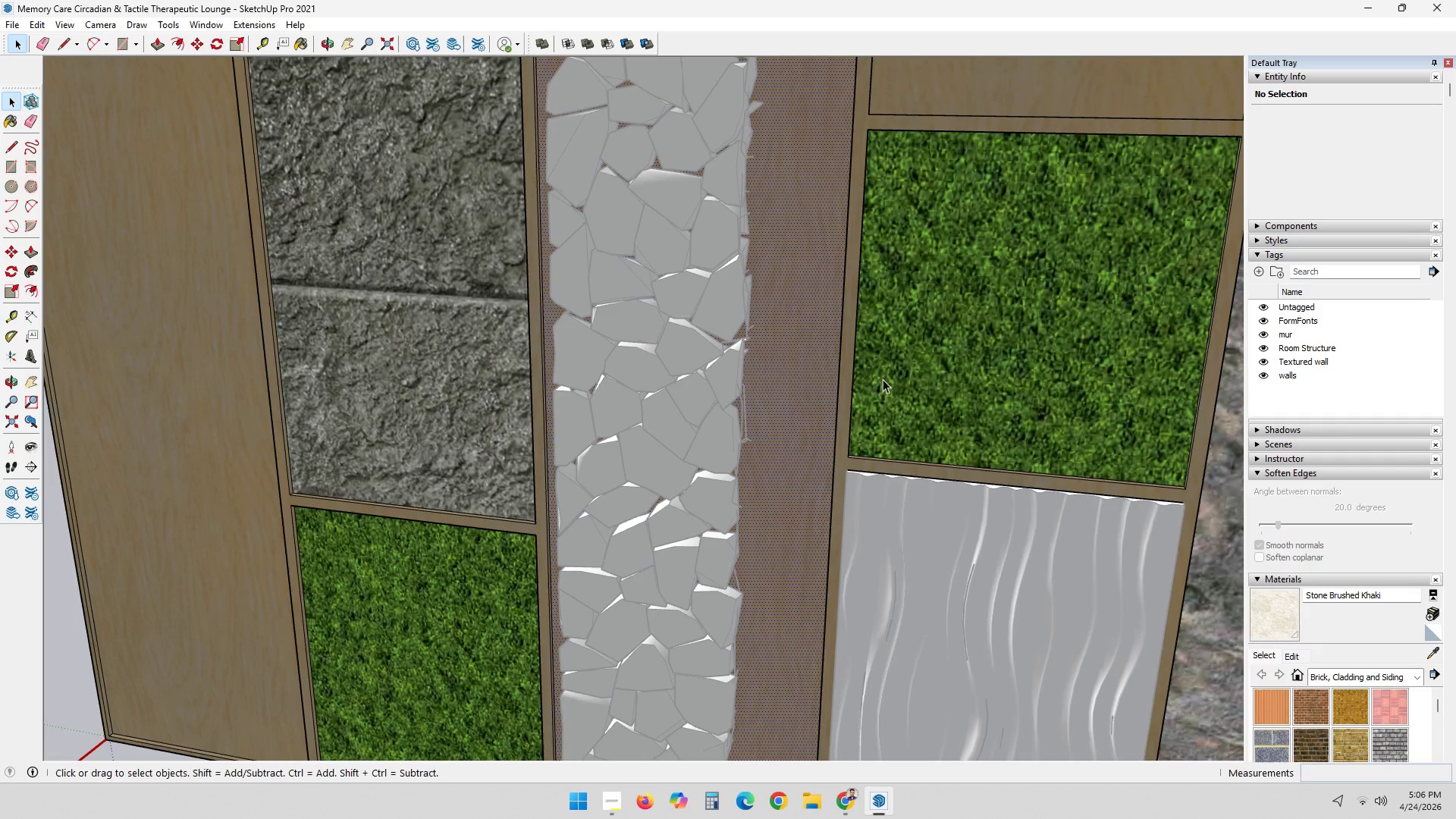 
double_click([941, 378])
 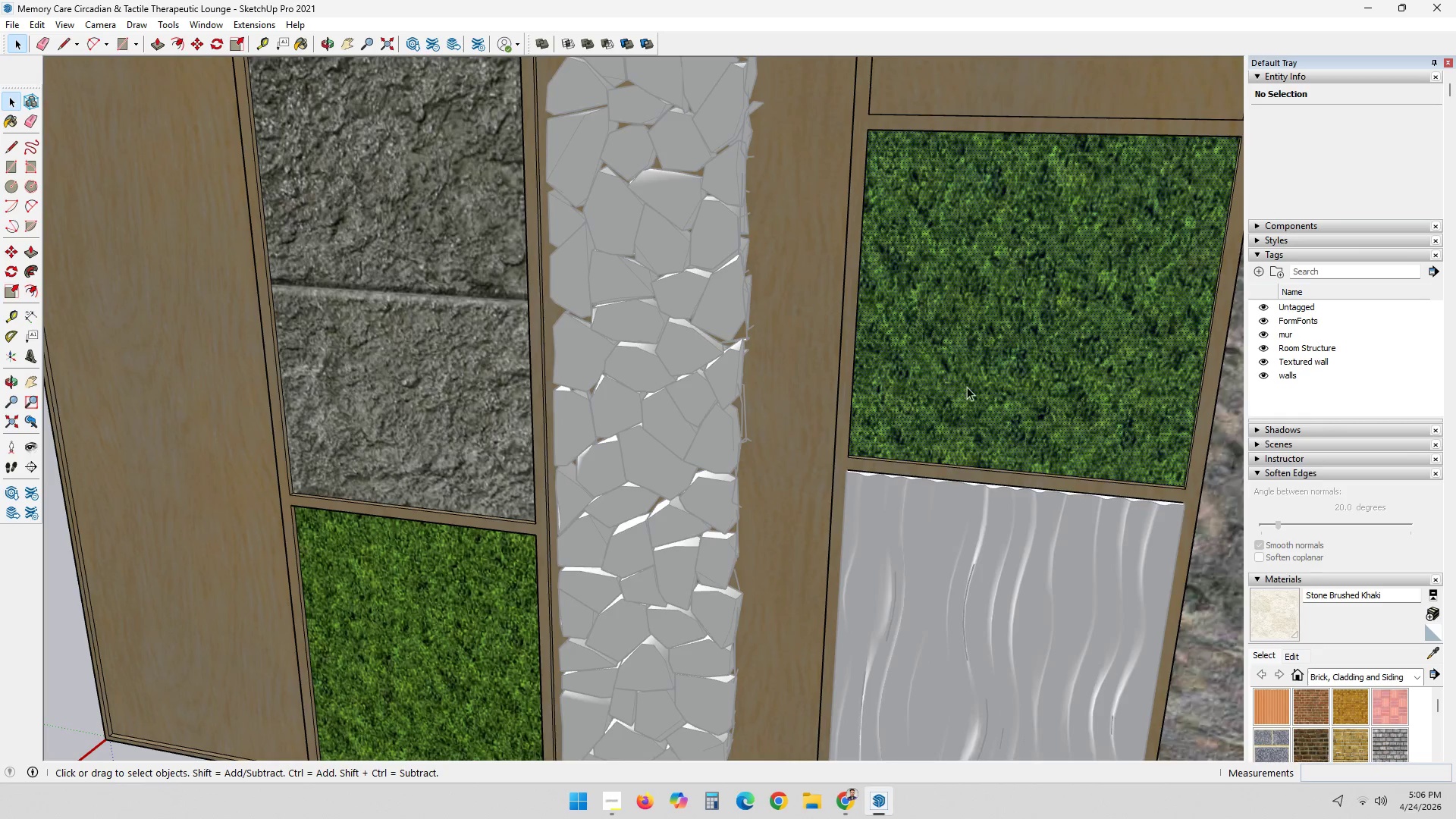 
key(Escape)
 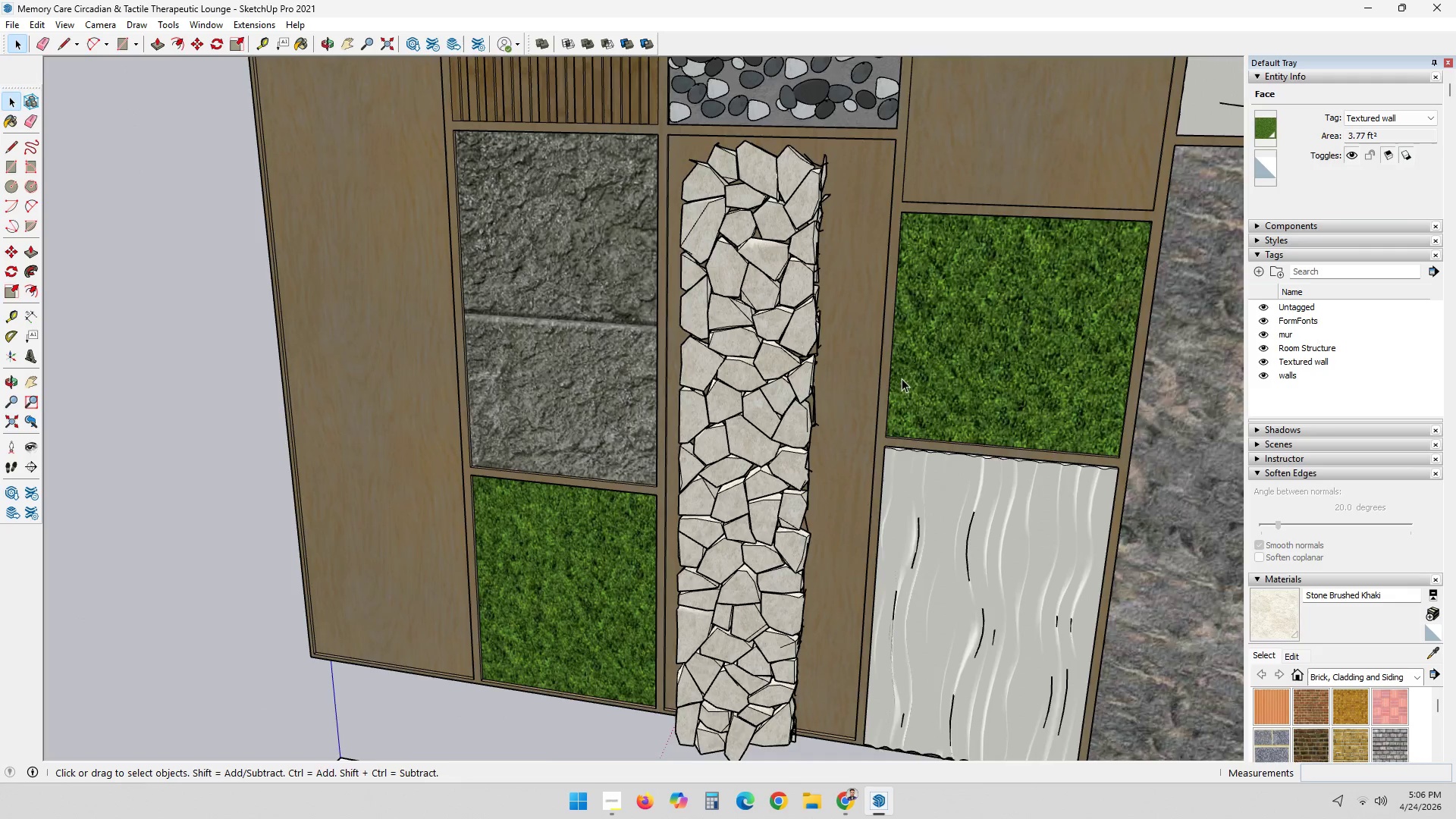 
scroll: coordinate [974, 390], scroll_direction: down, amount: 4.0
 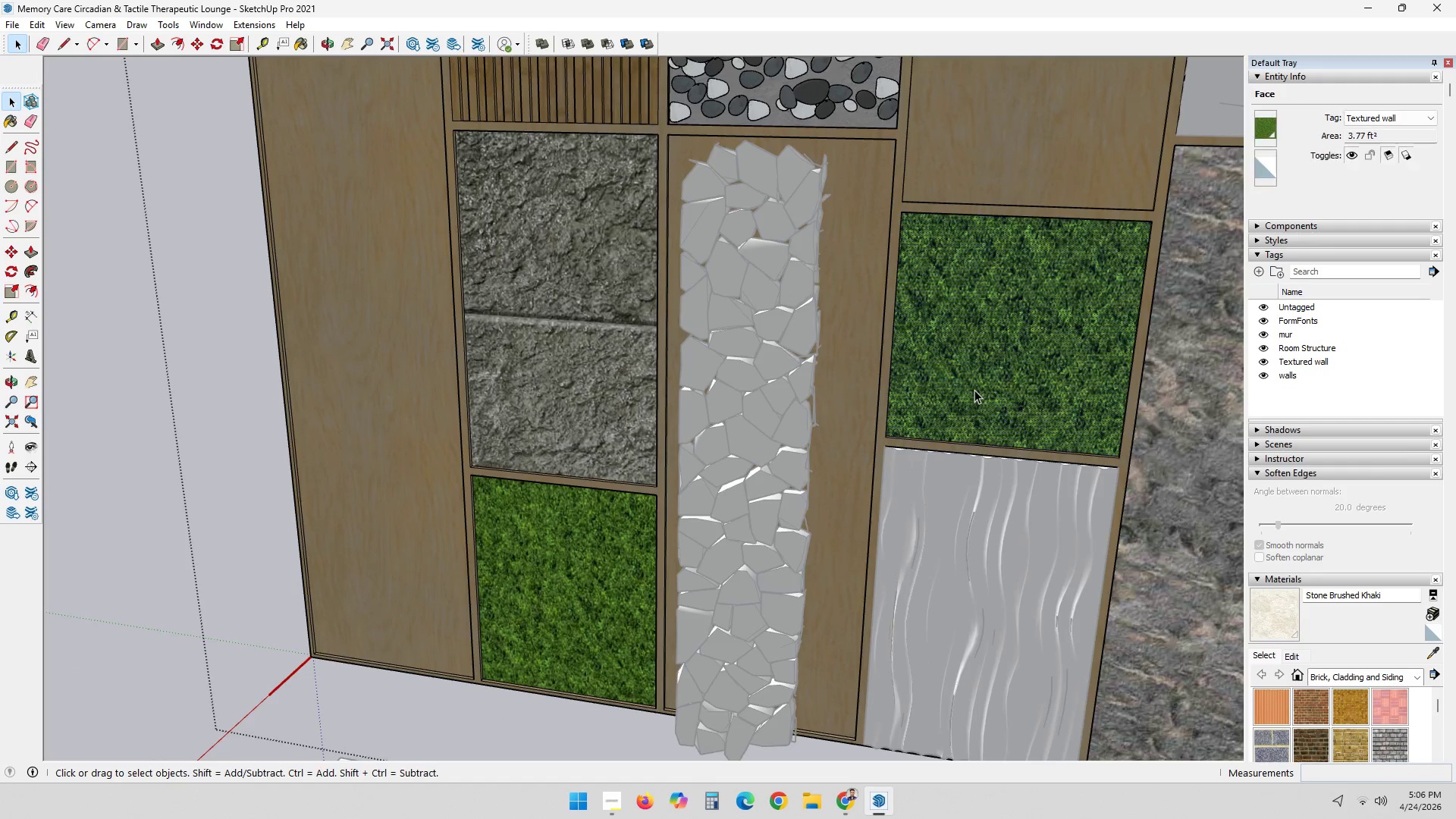 
left_click([761, 375])
 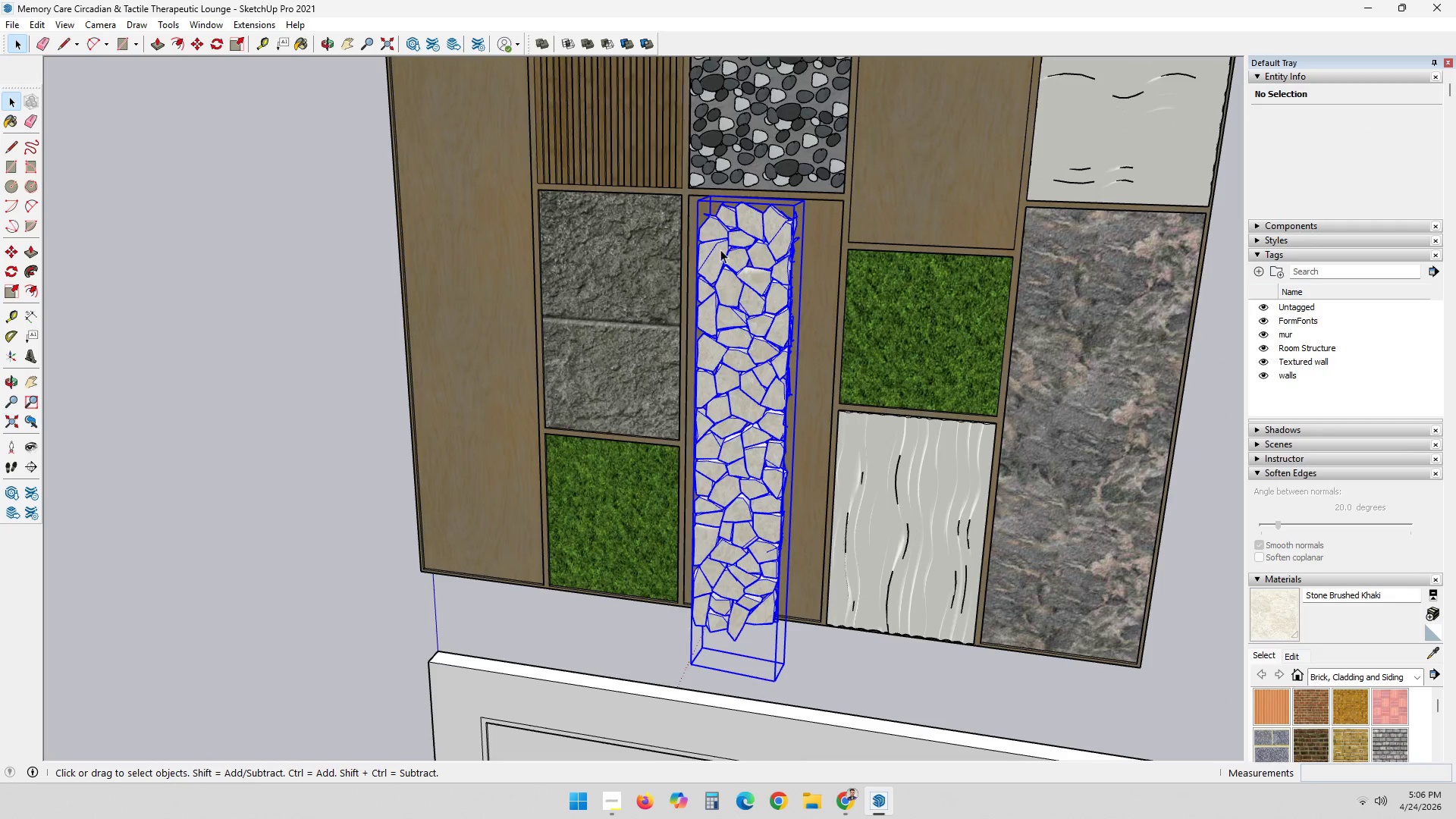 
scroll: coordinate [733, 328], scroll_direction: down, amount: 4.0
 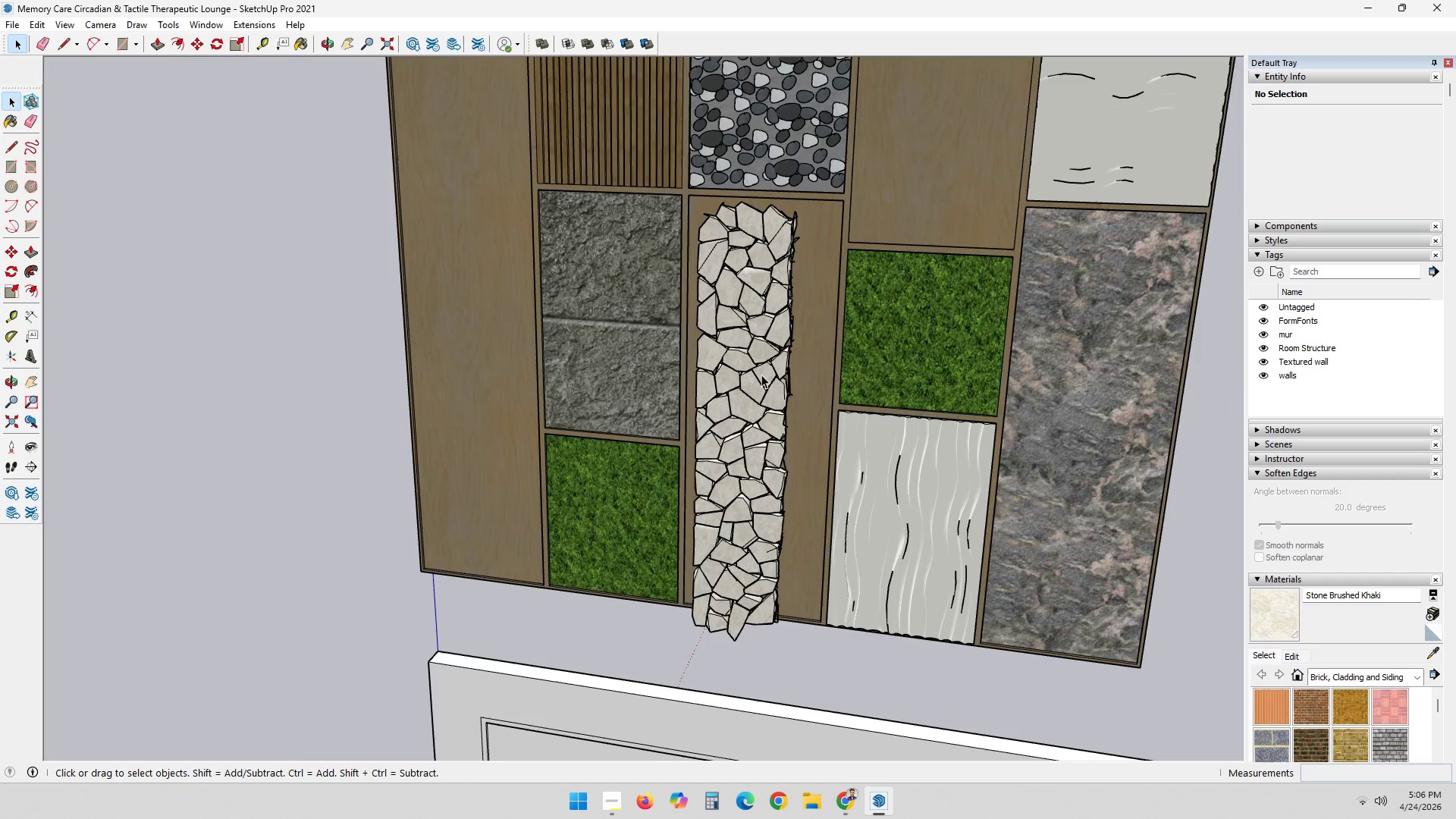 
scroll: coordinate [540, 466], scroll_direction: up, amount: 6.0
 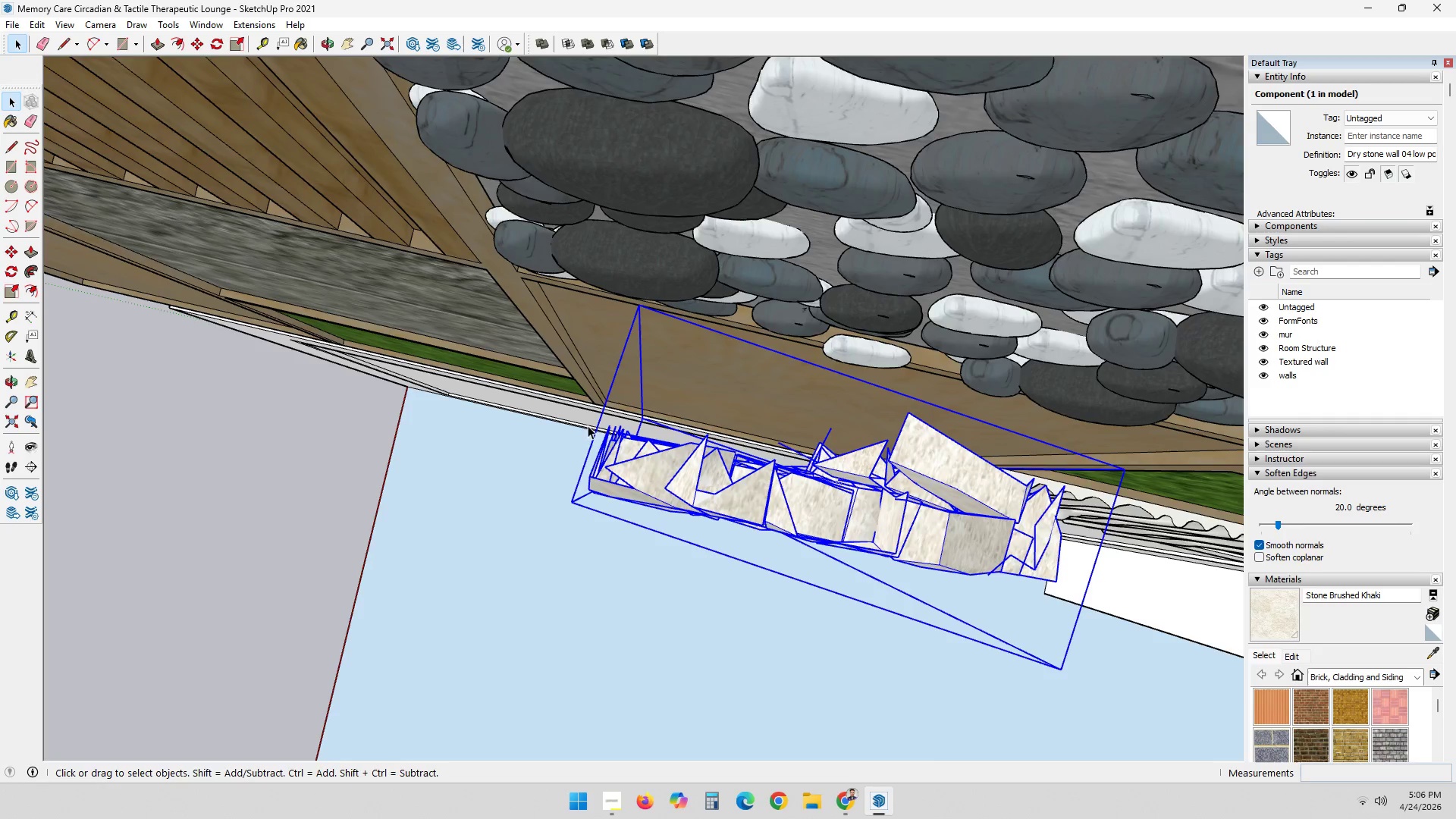 
key(M)
 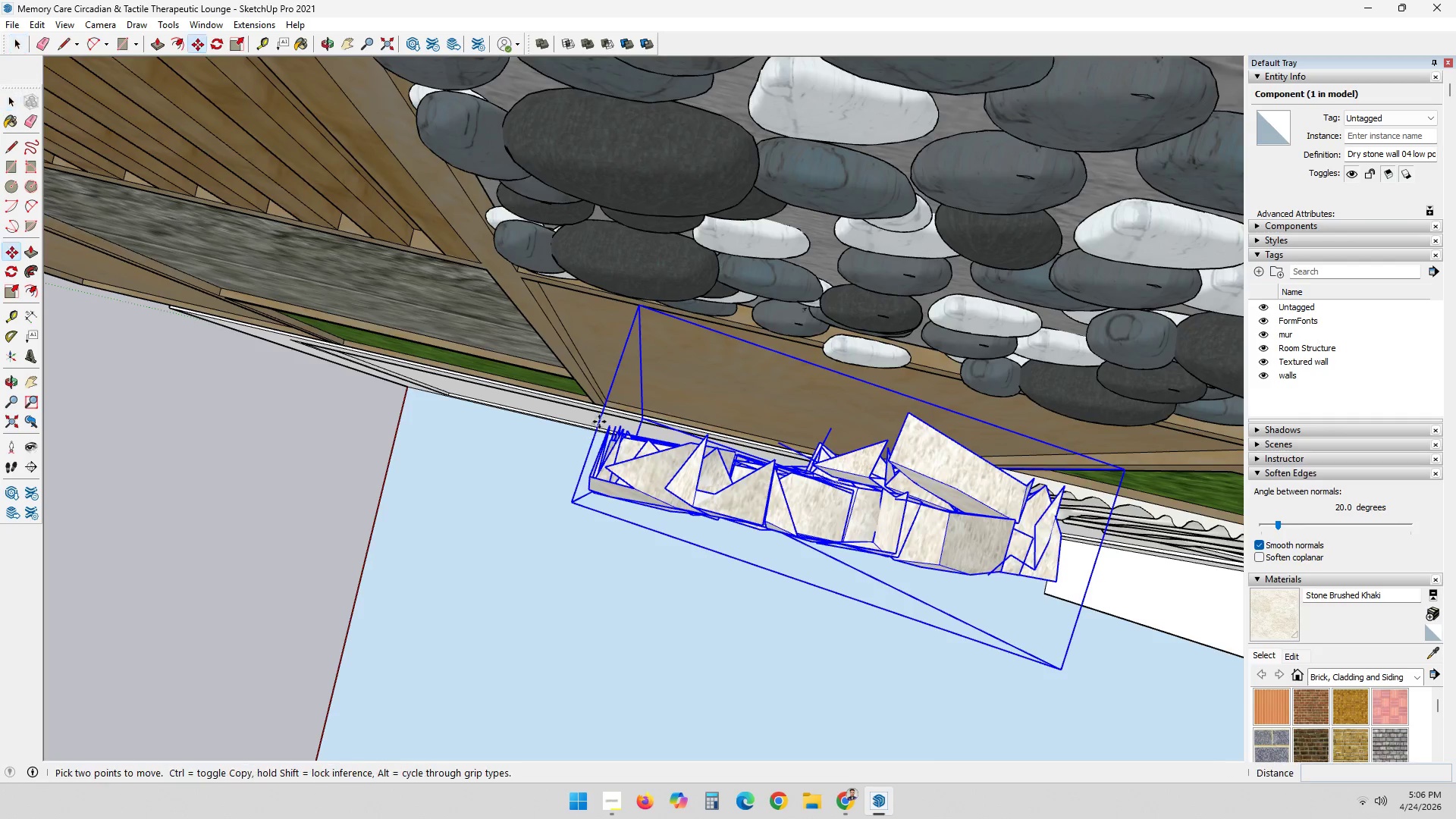 
scroll: coordinate [600, 422], scroll_direction: up, amount: 1.0
 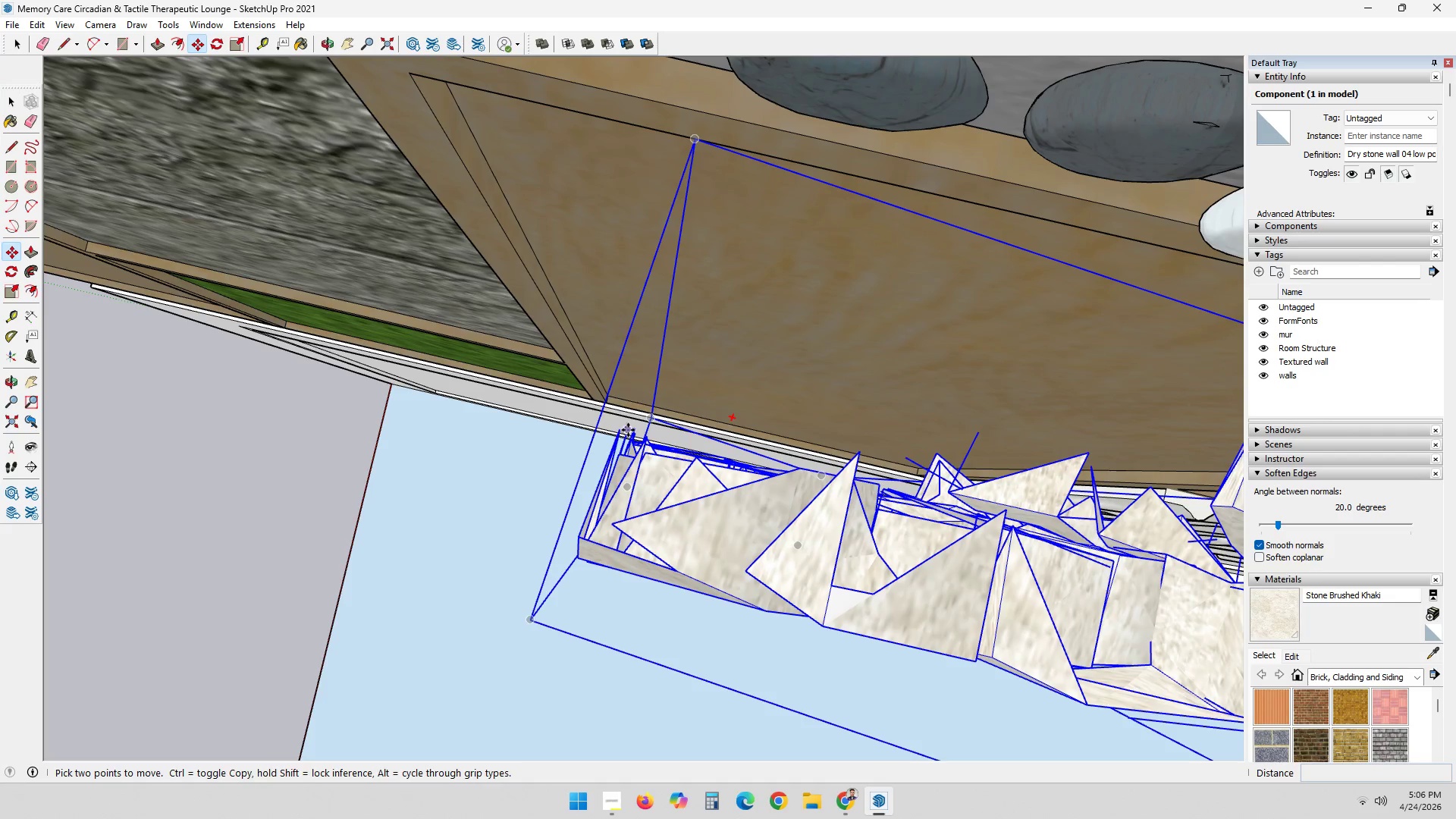 
left_click([620, 428])
 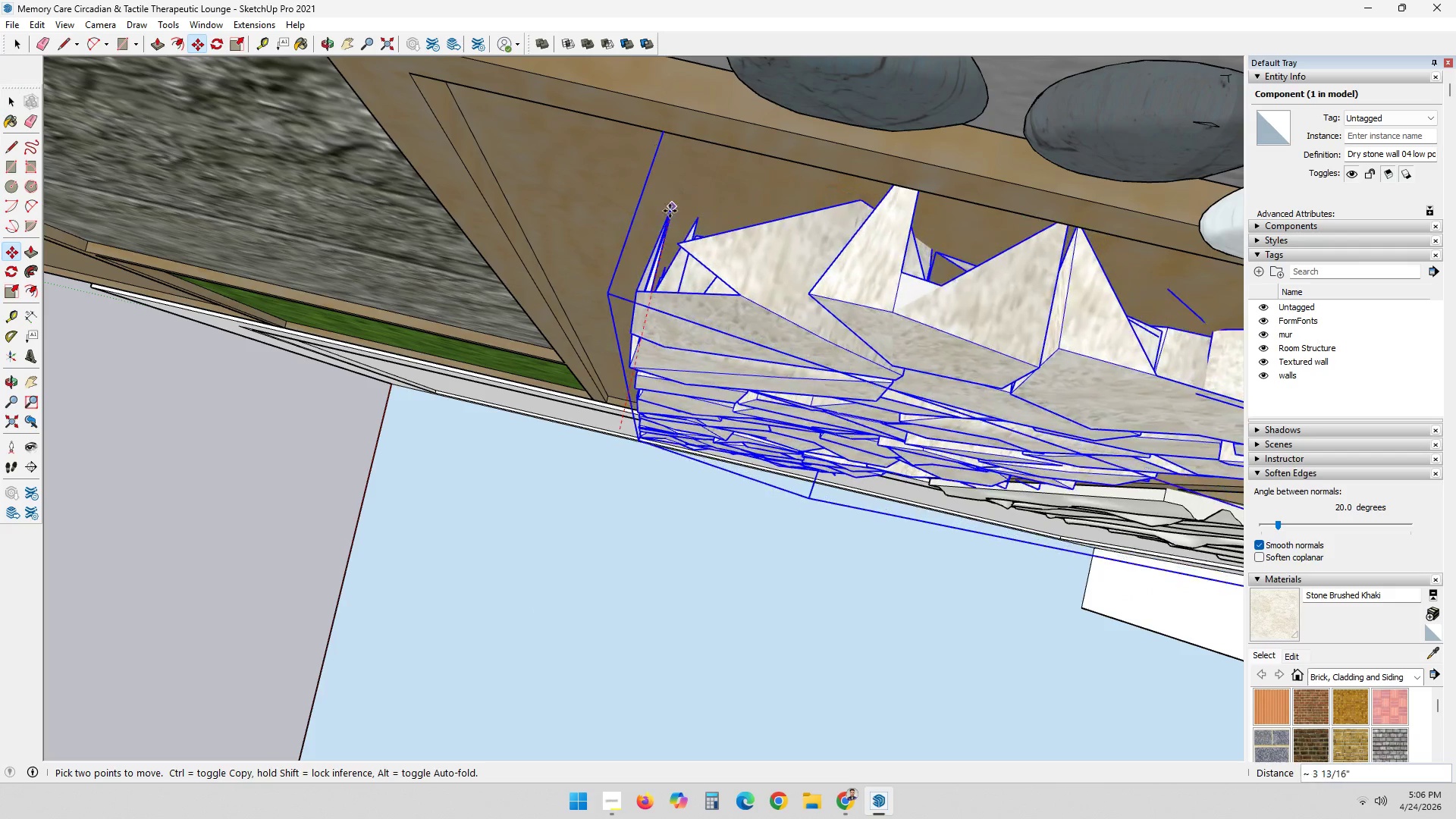 
left_click([672, 209])
 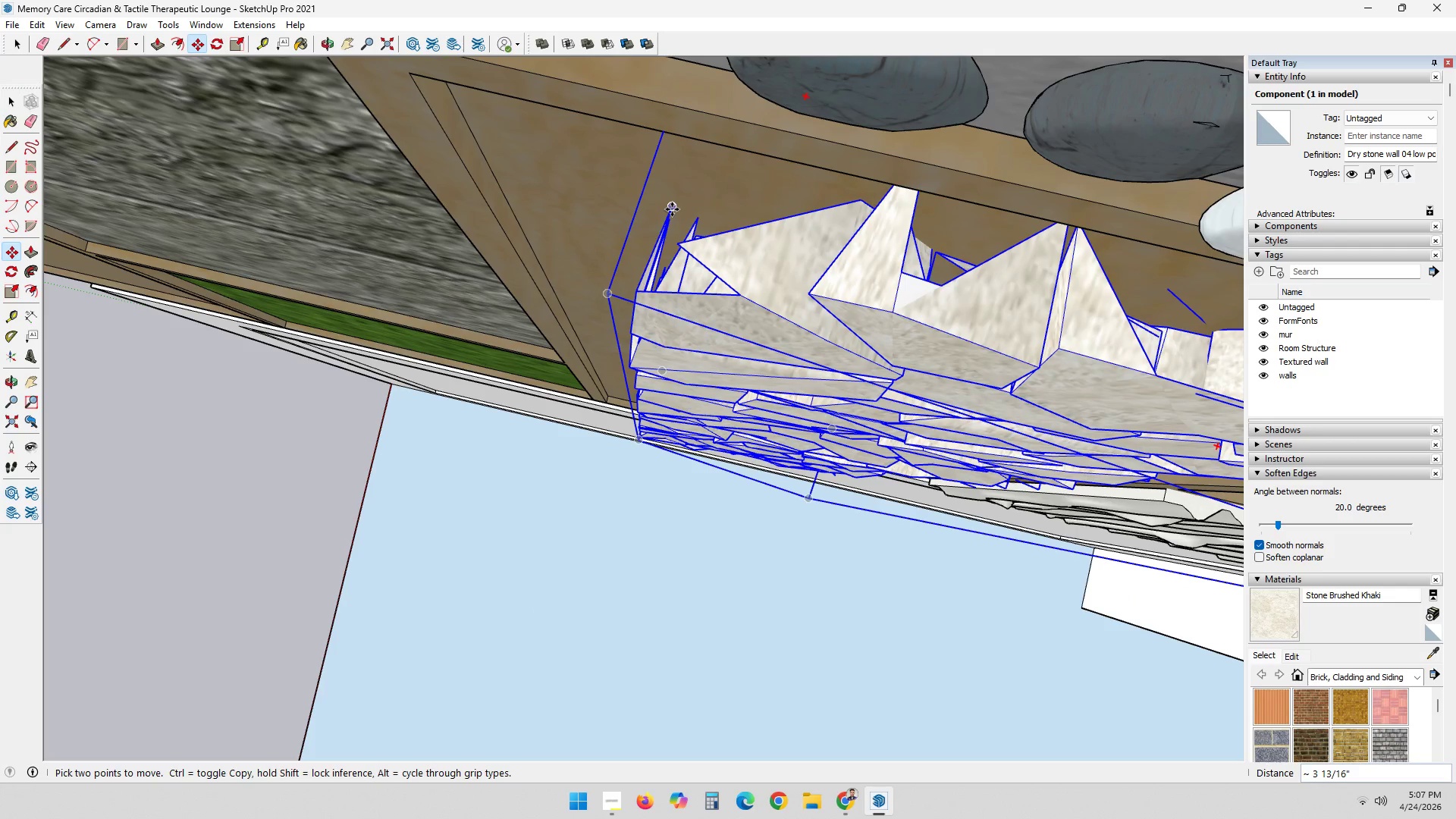 
left_click([672, 209])
 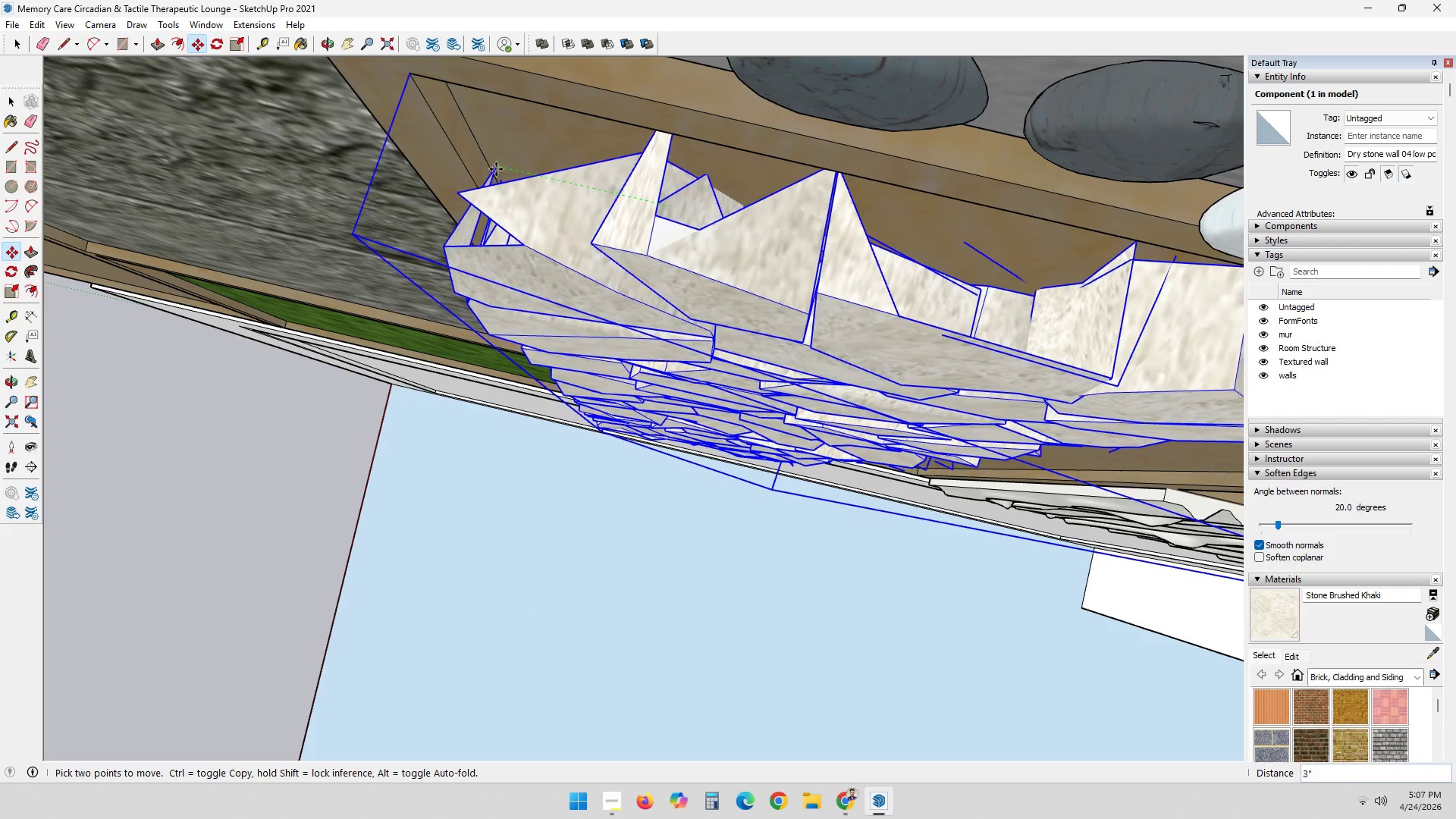 
left_click([491, 168])
 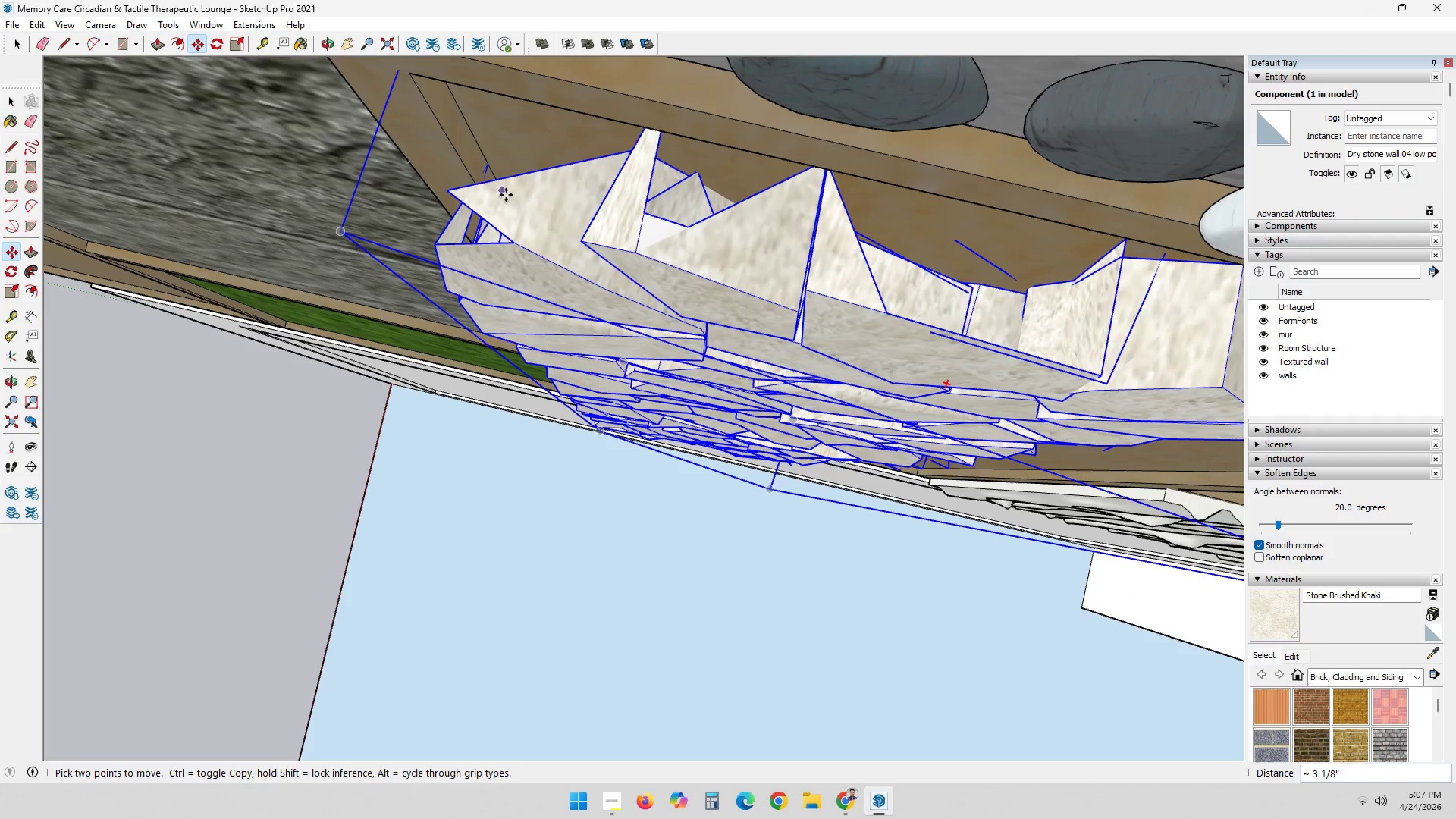 
scroll: coordinate [655, 119], scroll_direction: down, amount: 13.0
 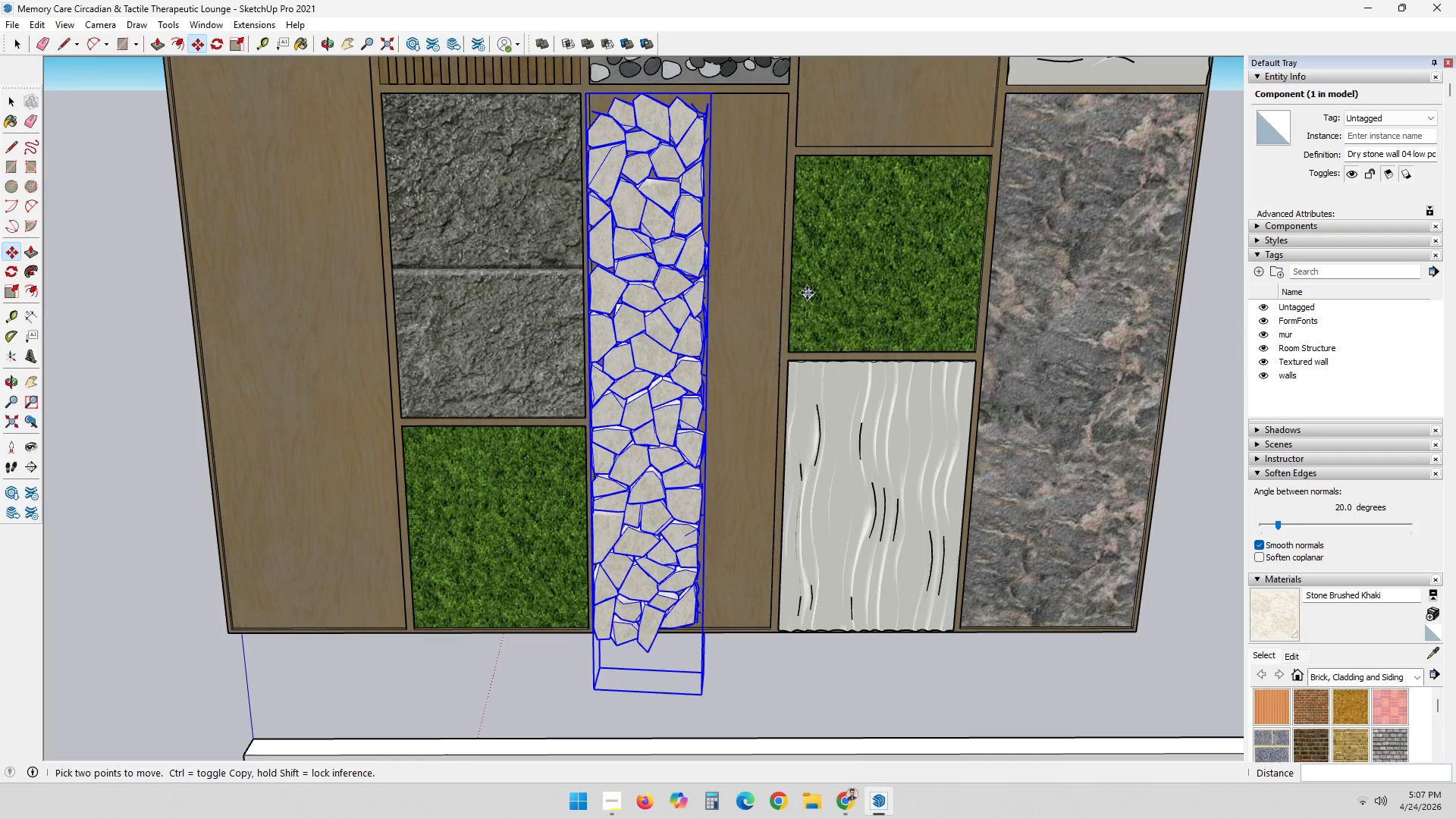 
key(Space)
 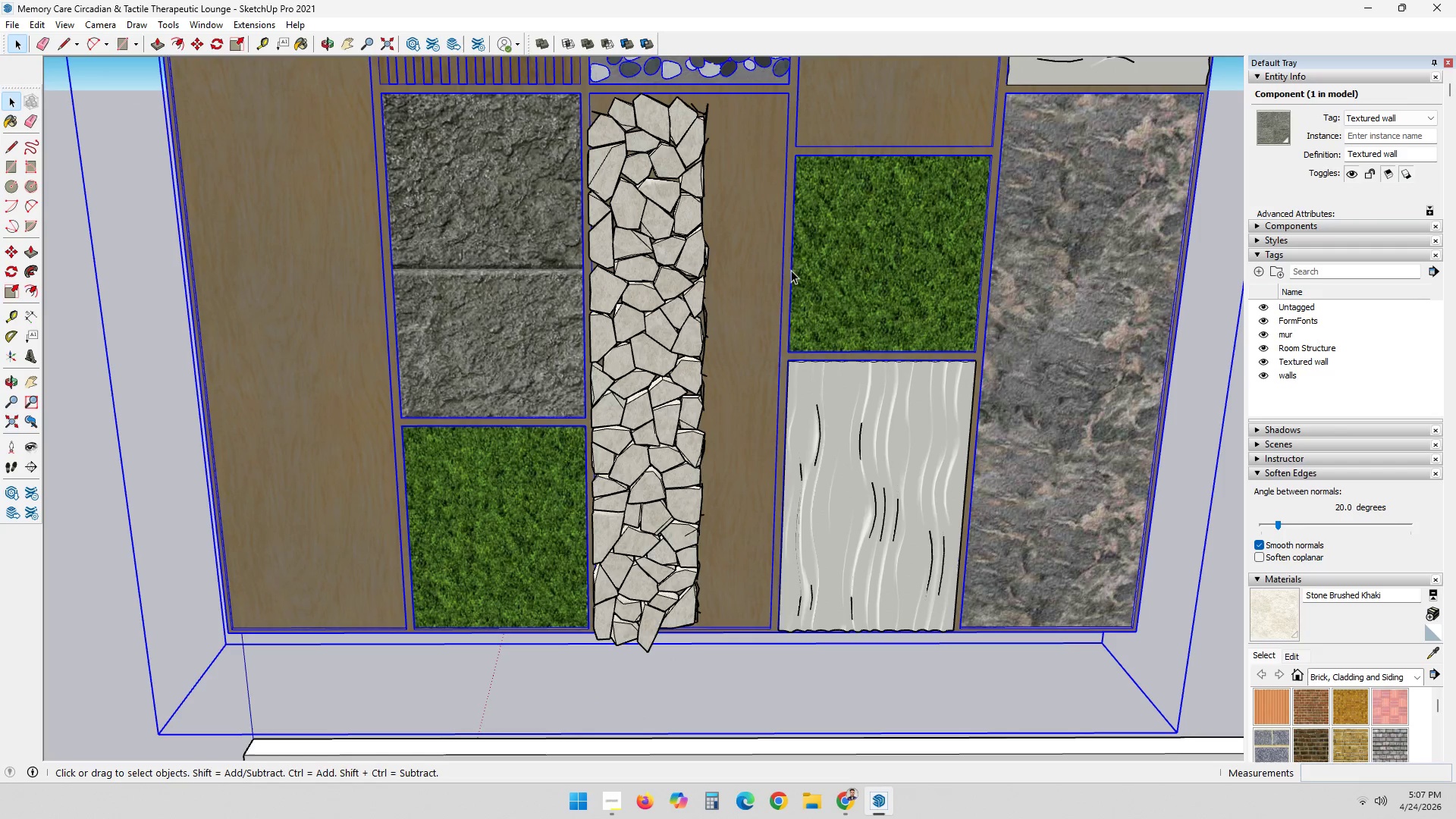 
double_click([738, 265])
 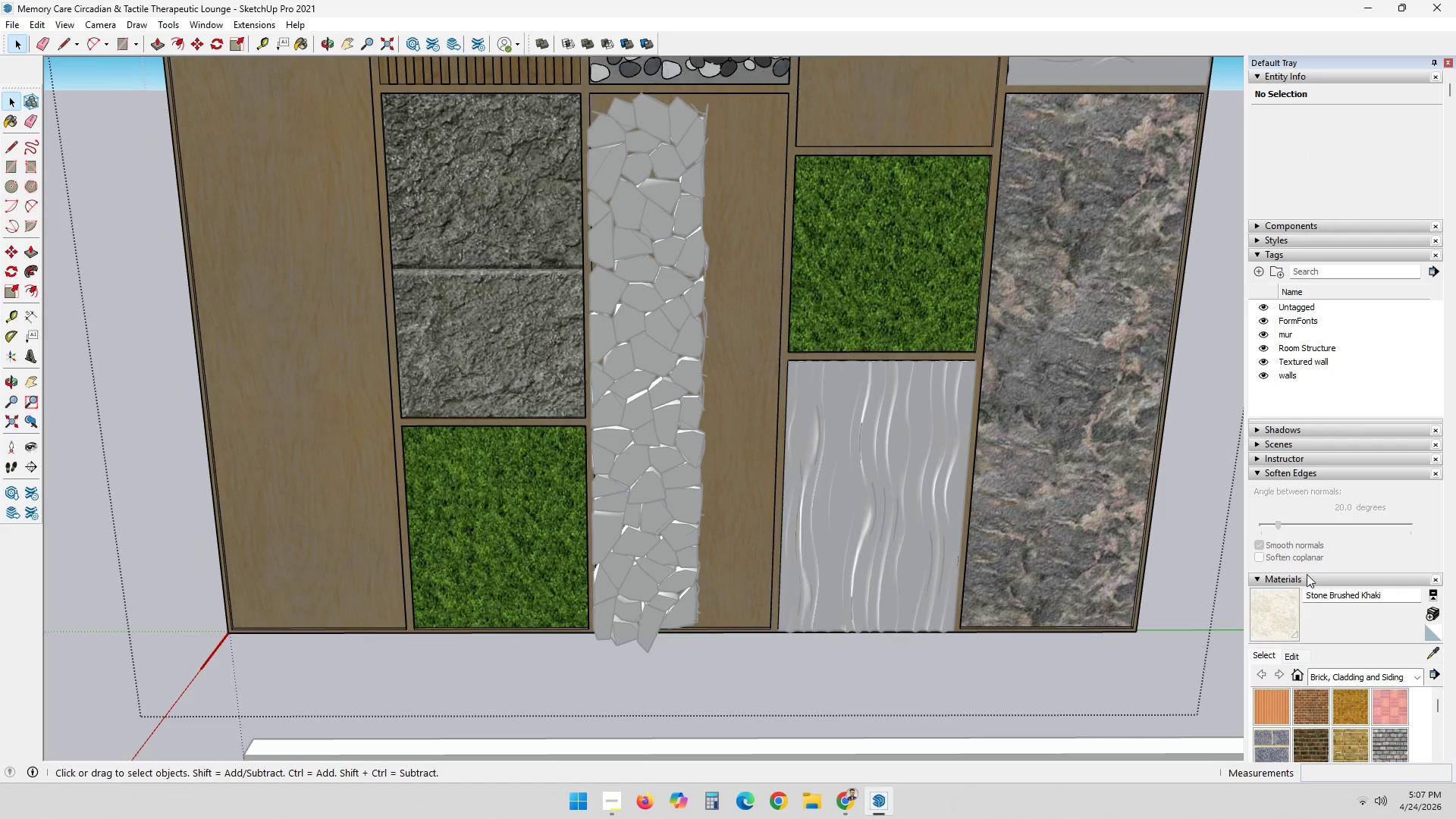 
left_click([1267, 610])
 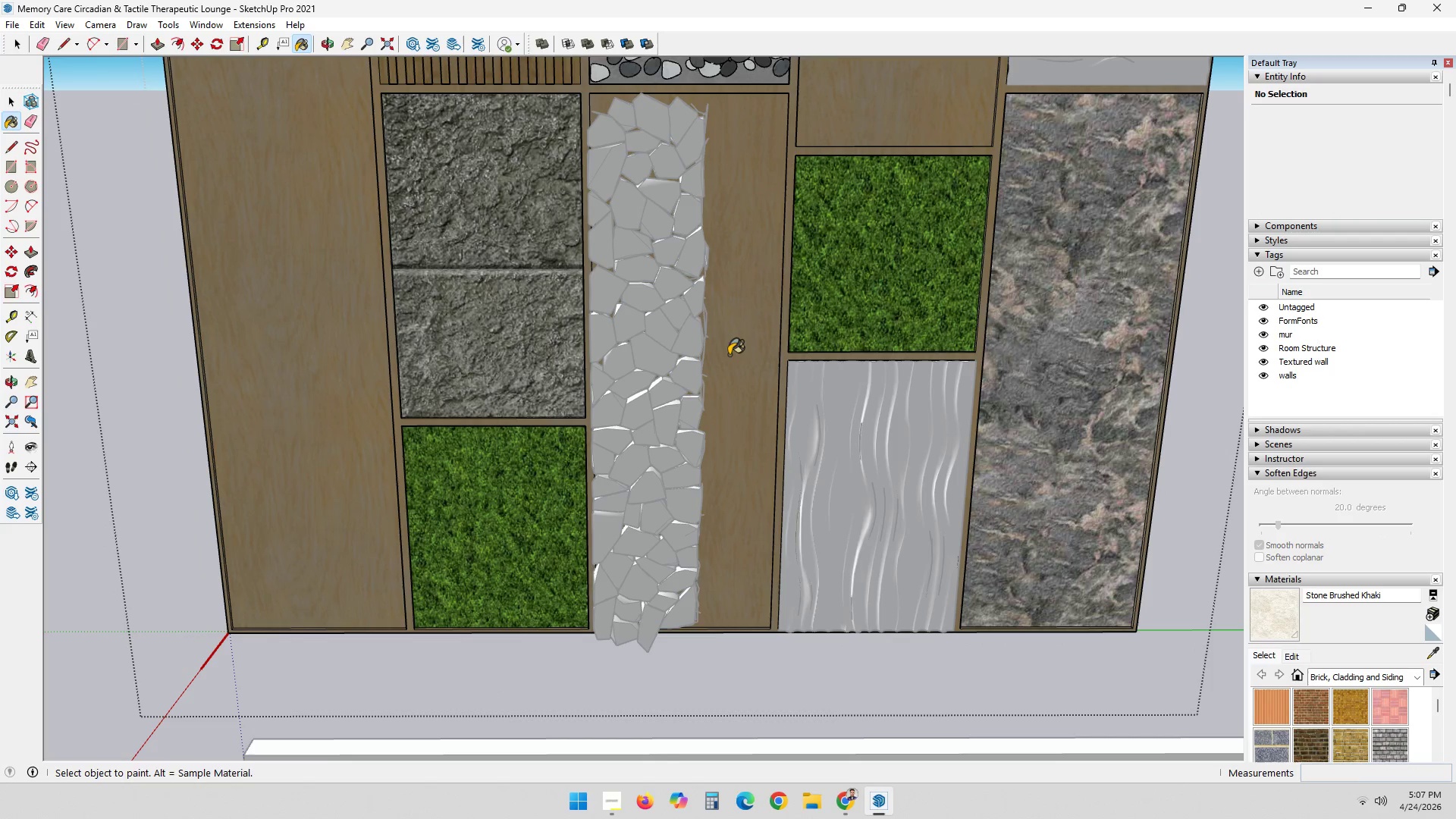 
left_click([737, 343])
 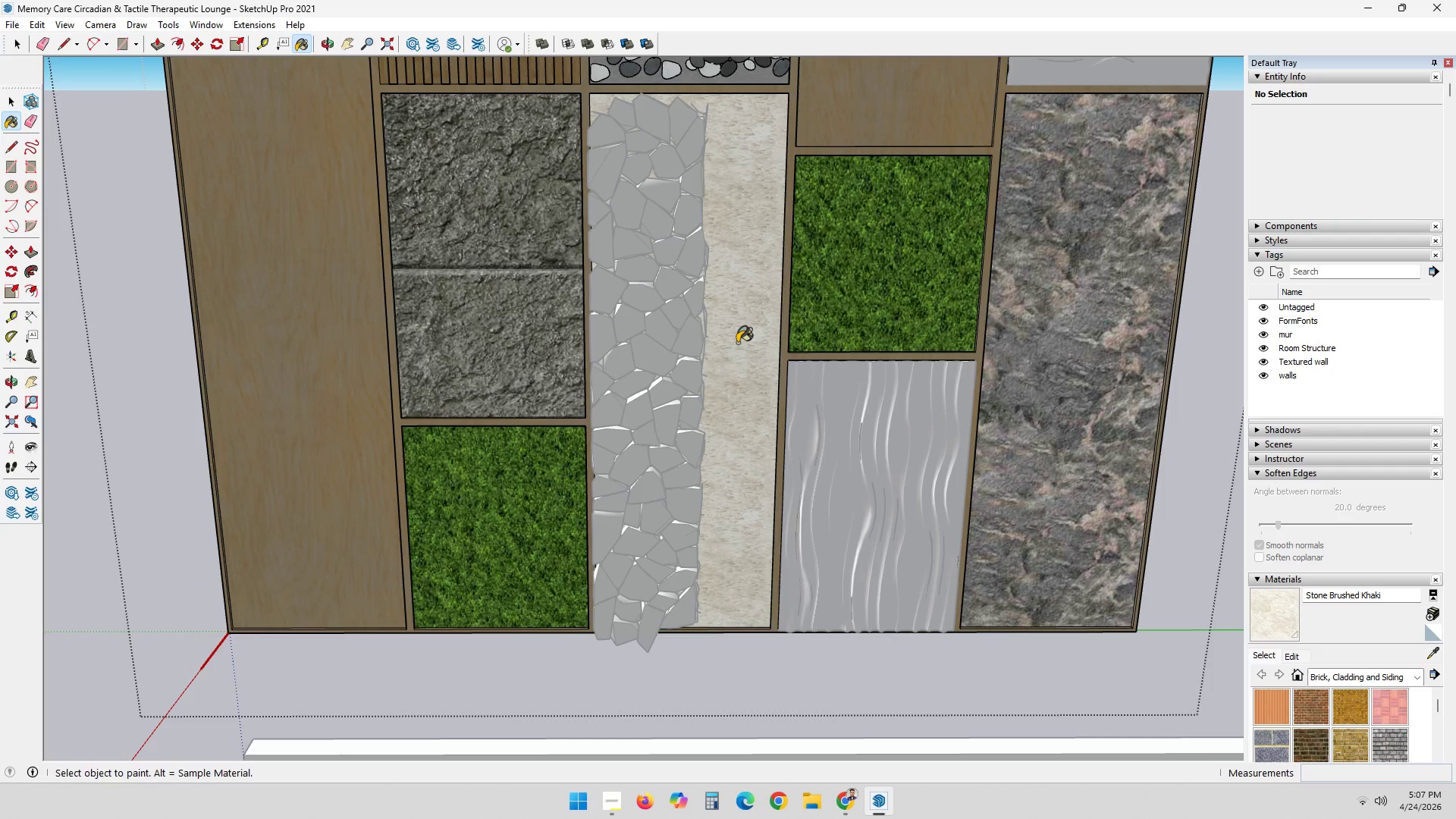 
key(Space)
 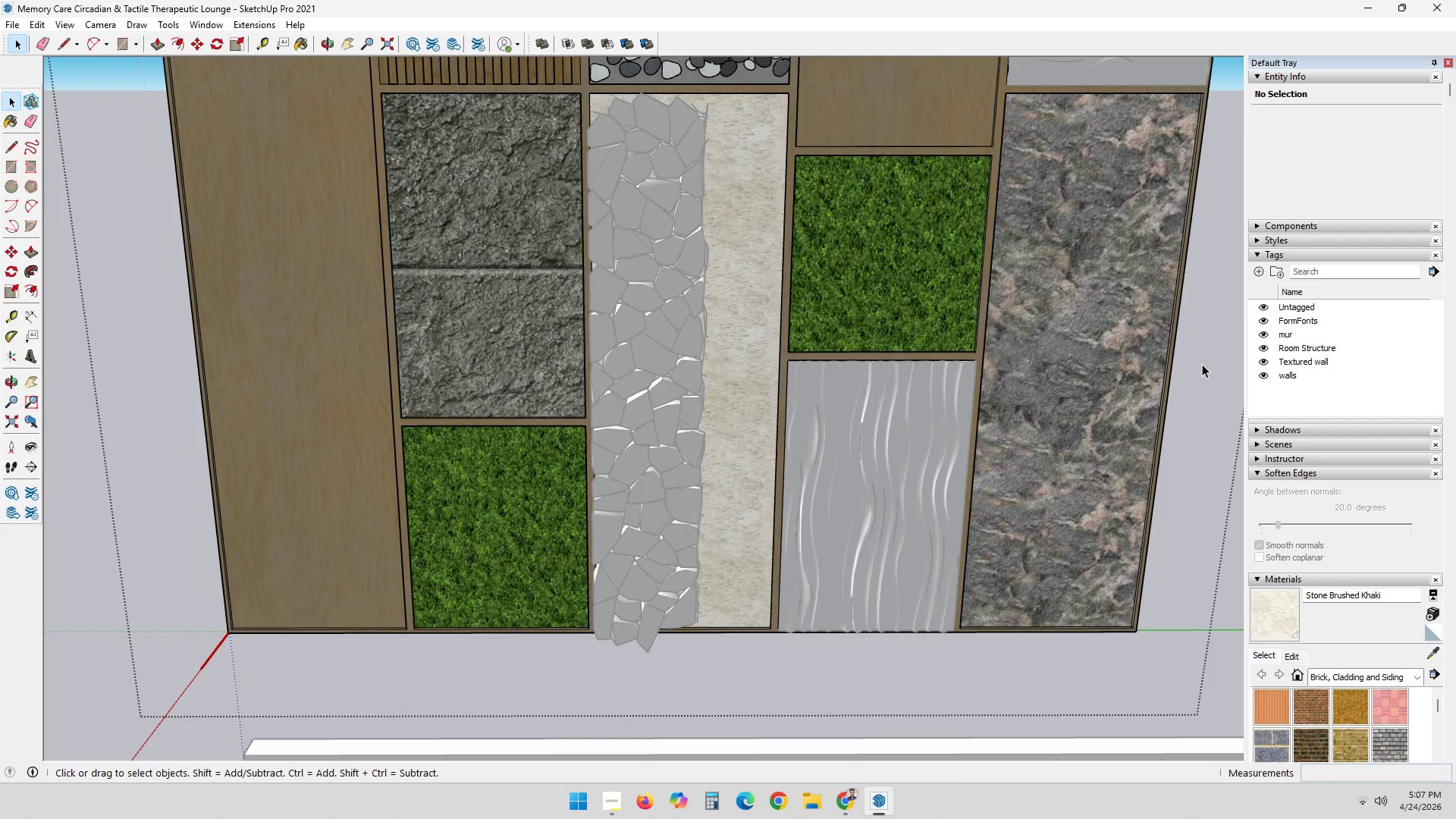 
double_click([1198, 391])
 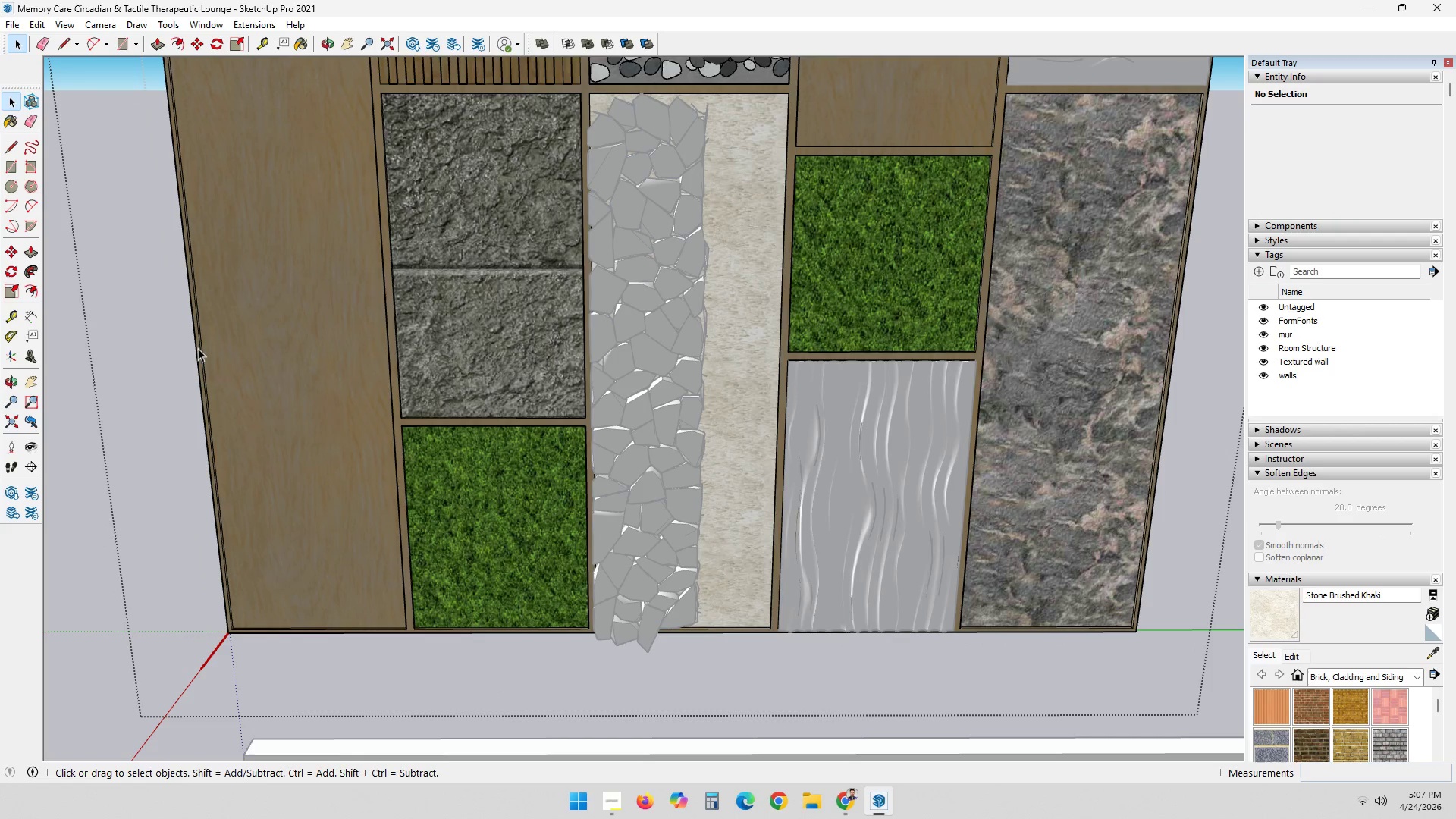 
key(Escape)
 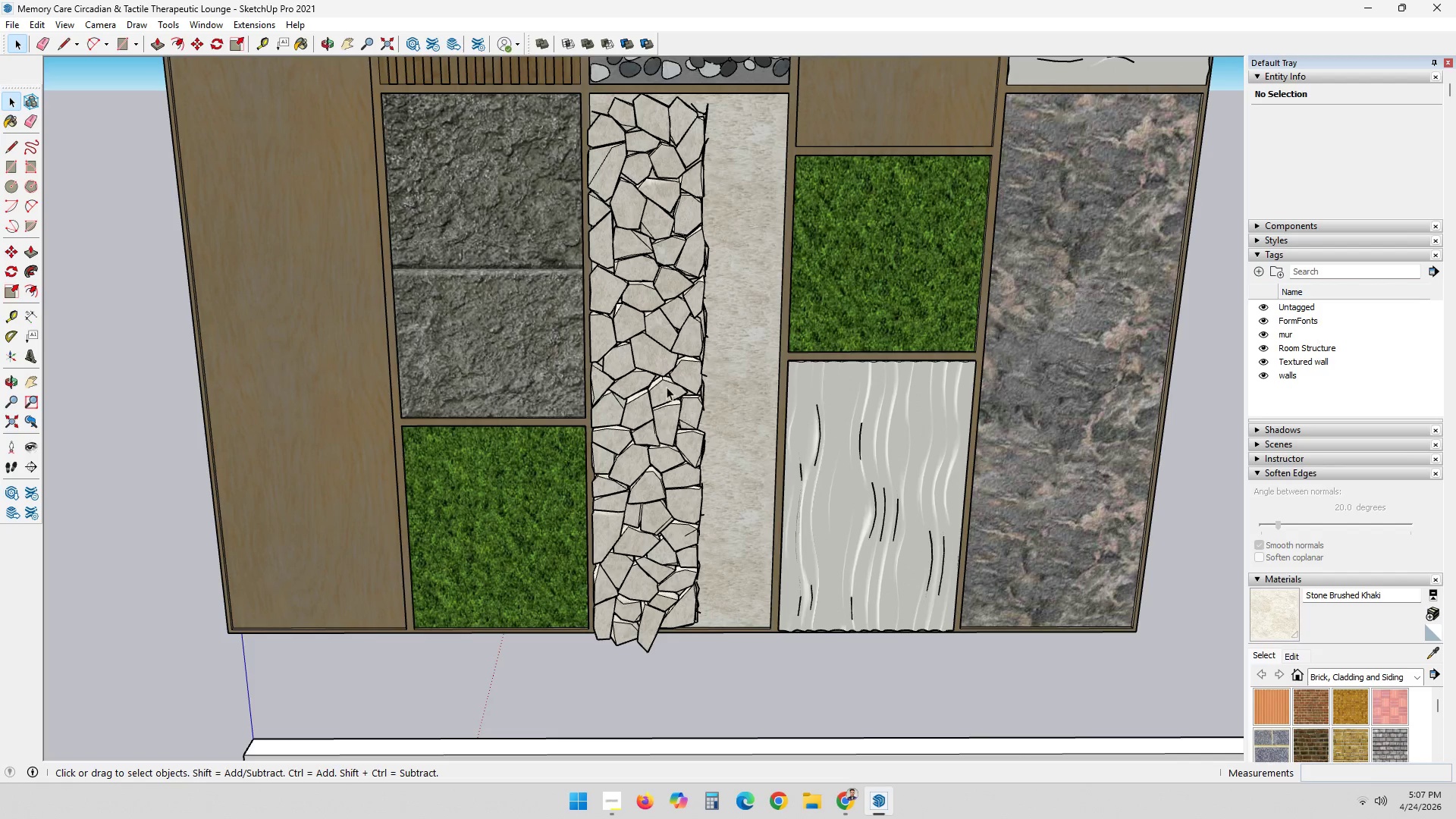 
left_click([653, 371])
 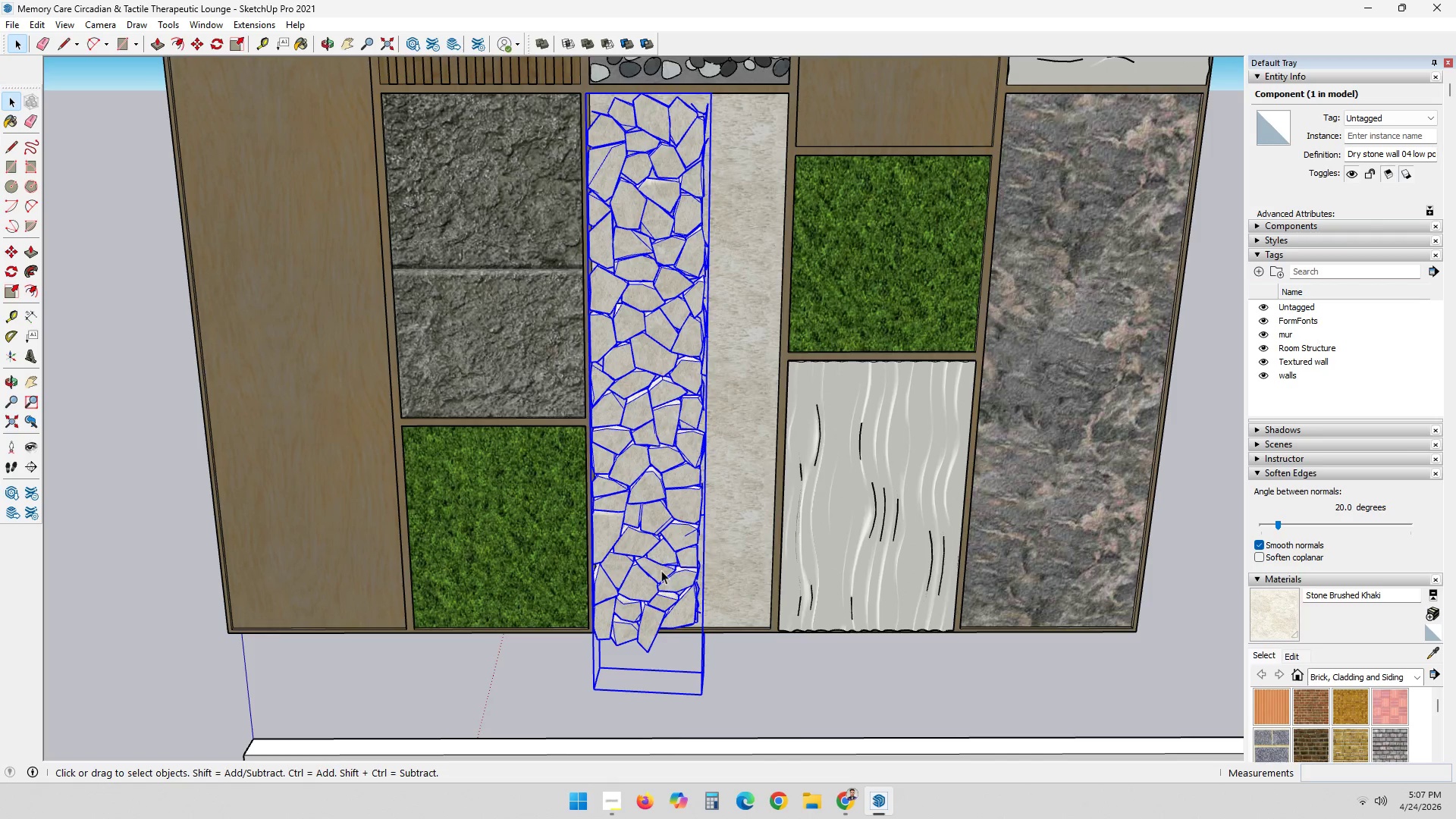 
left_click([670, 502])
 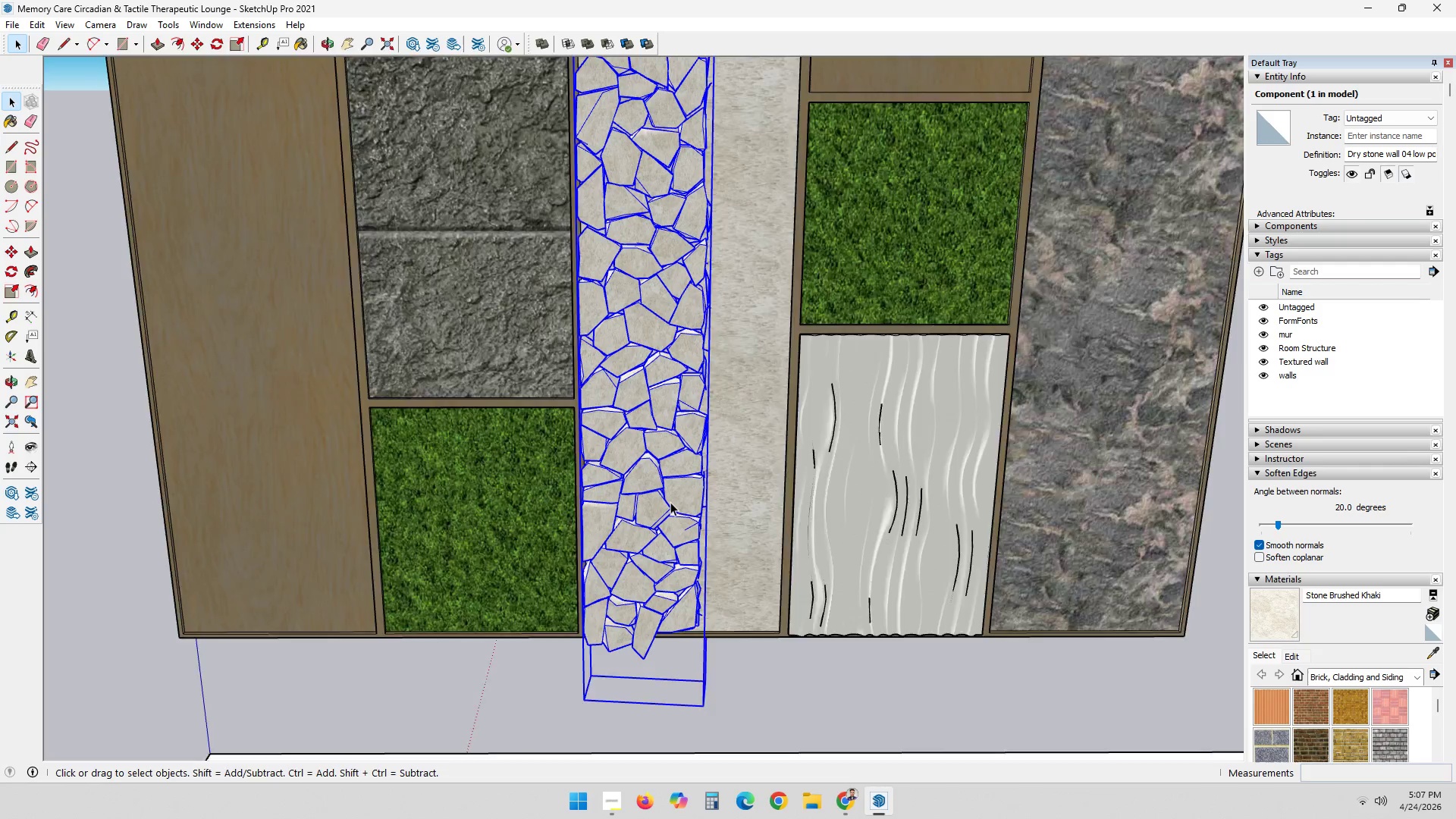 
scroll: coordinate [686, 589], scroll_direction: up, amount: 1.0
 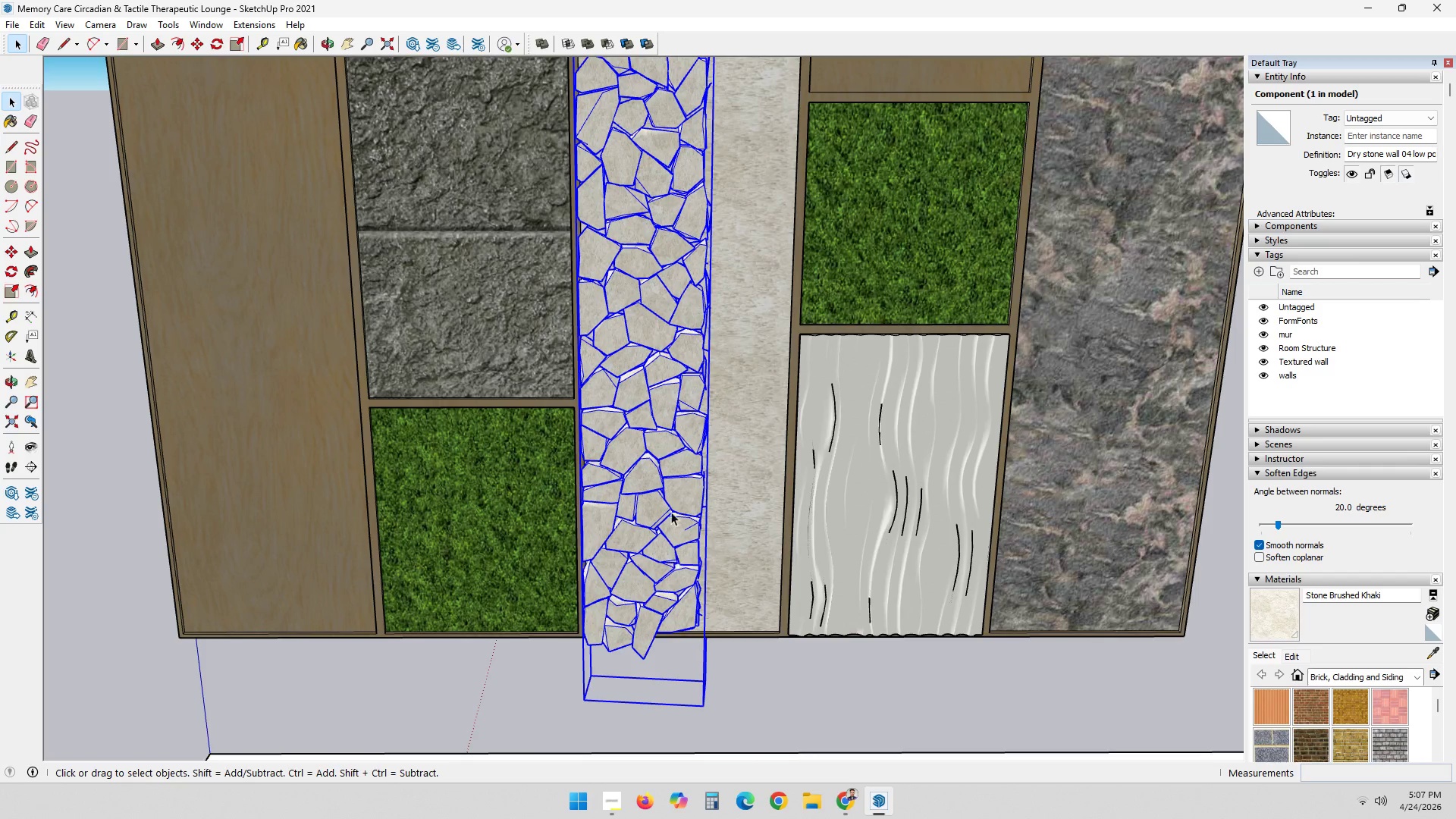 
double_click([670, 502])
 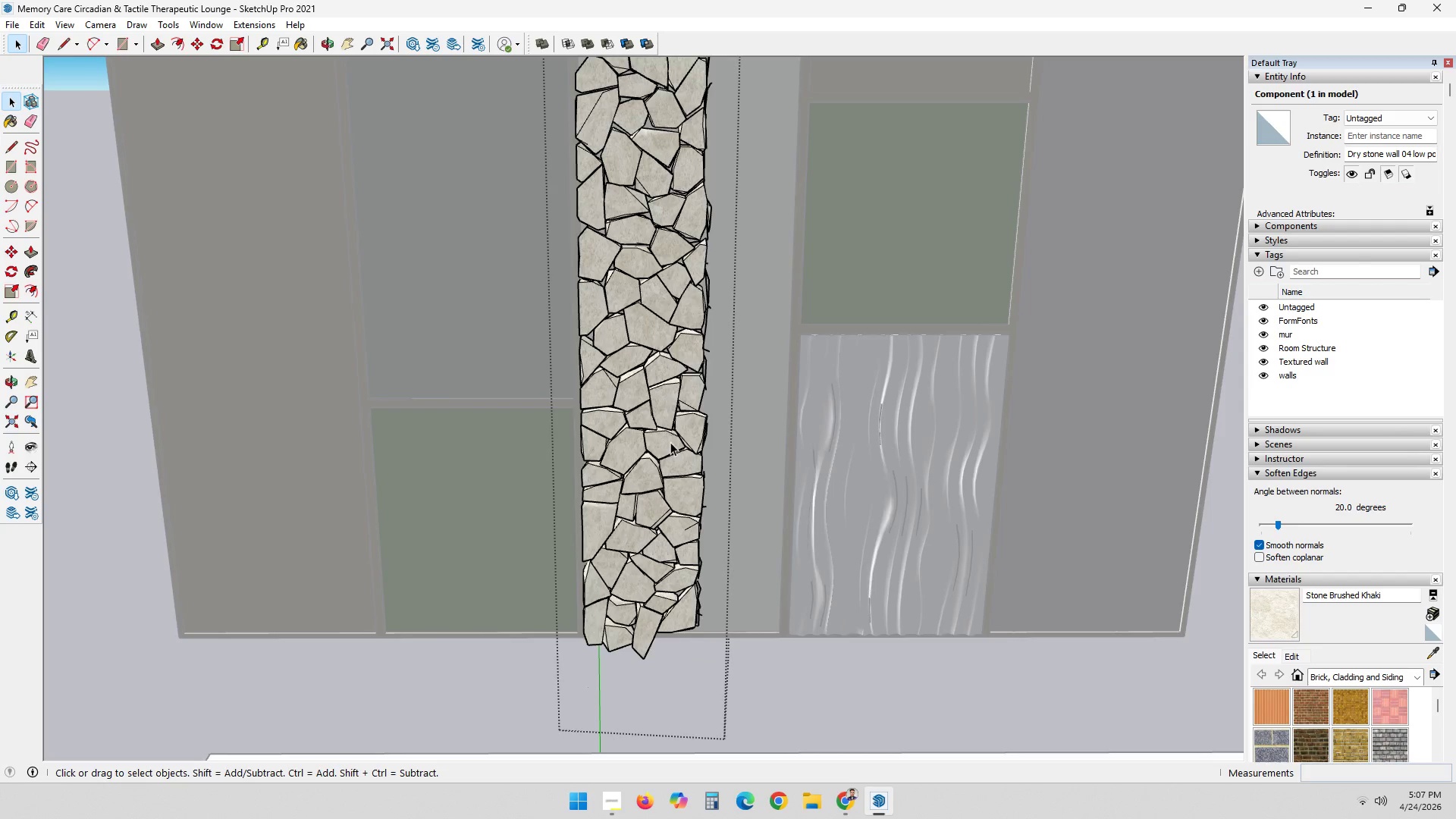 
left_click([759, 462])
 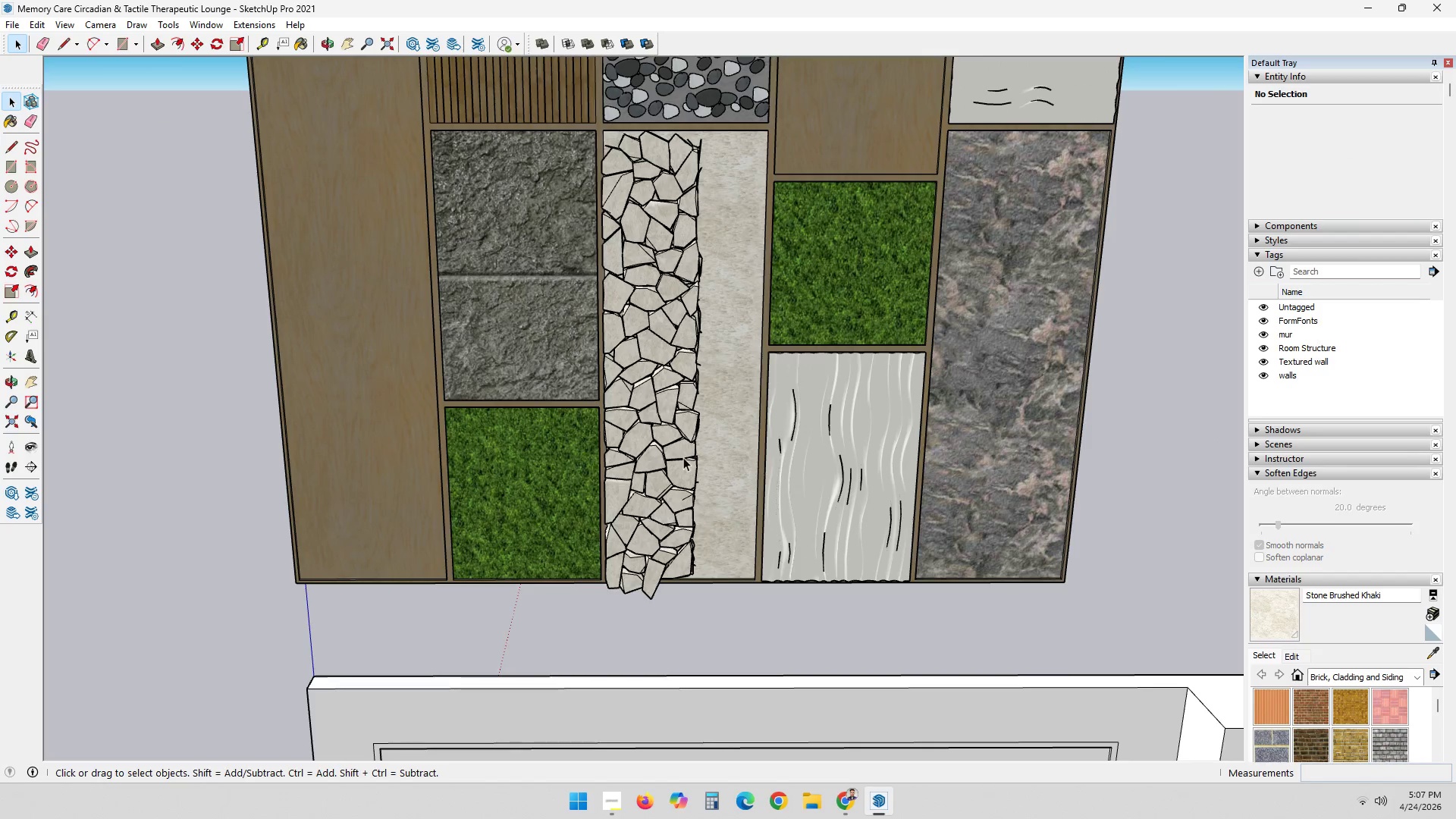 
scroll: coordinate [675, 406], scroll_direction: down, amount: 3.0
 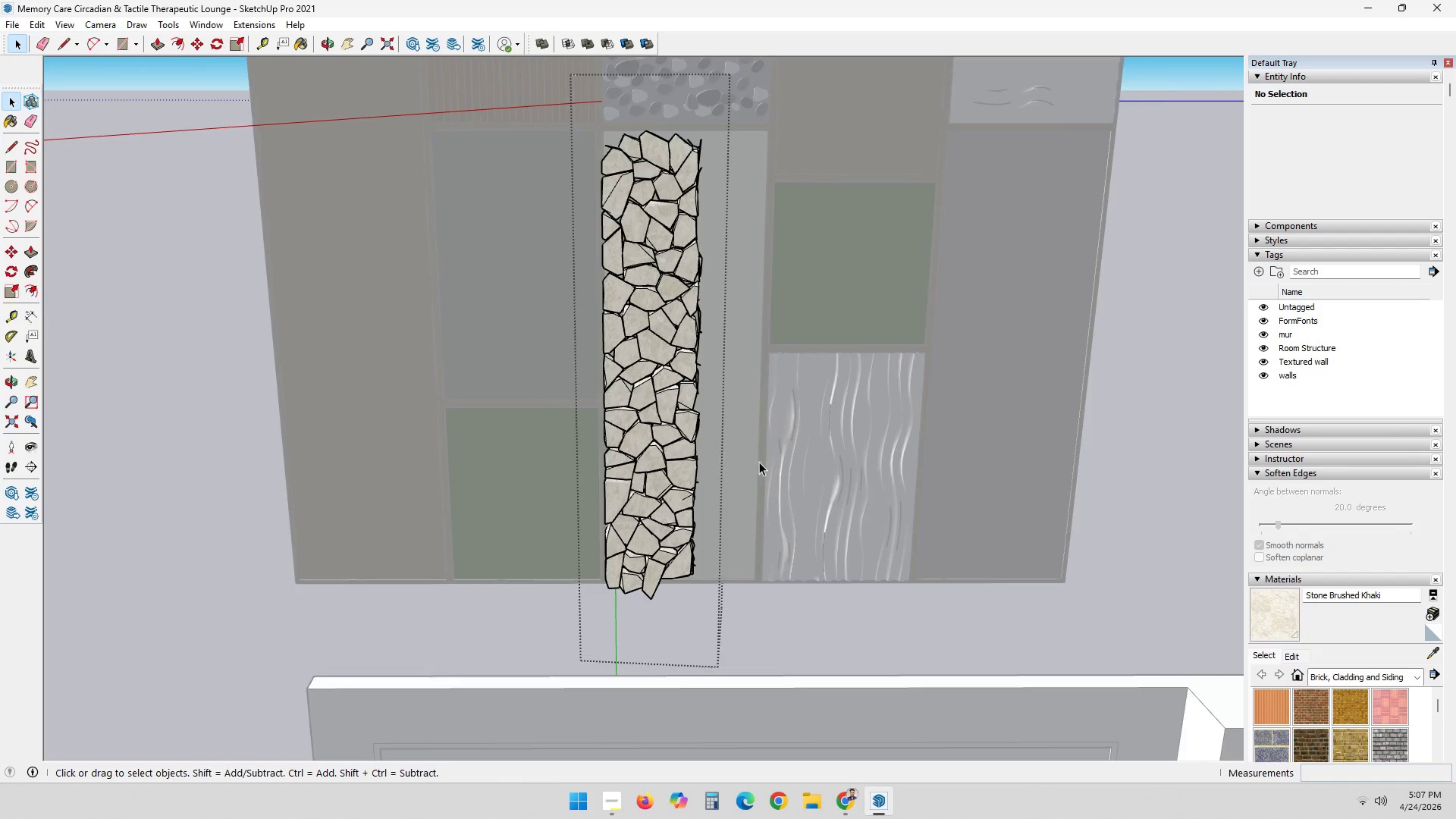 
double_click([655, 453])
 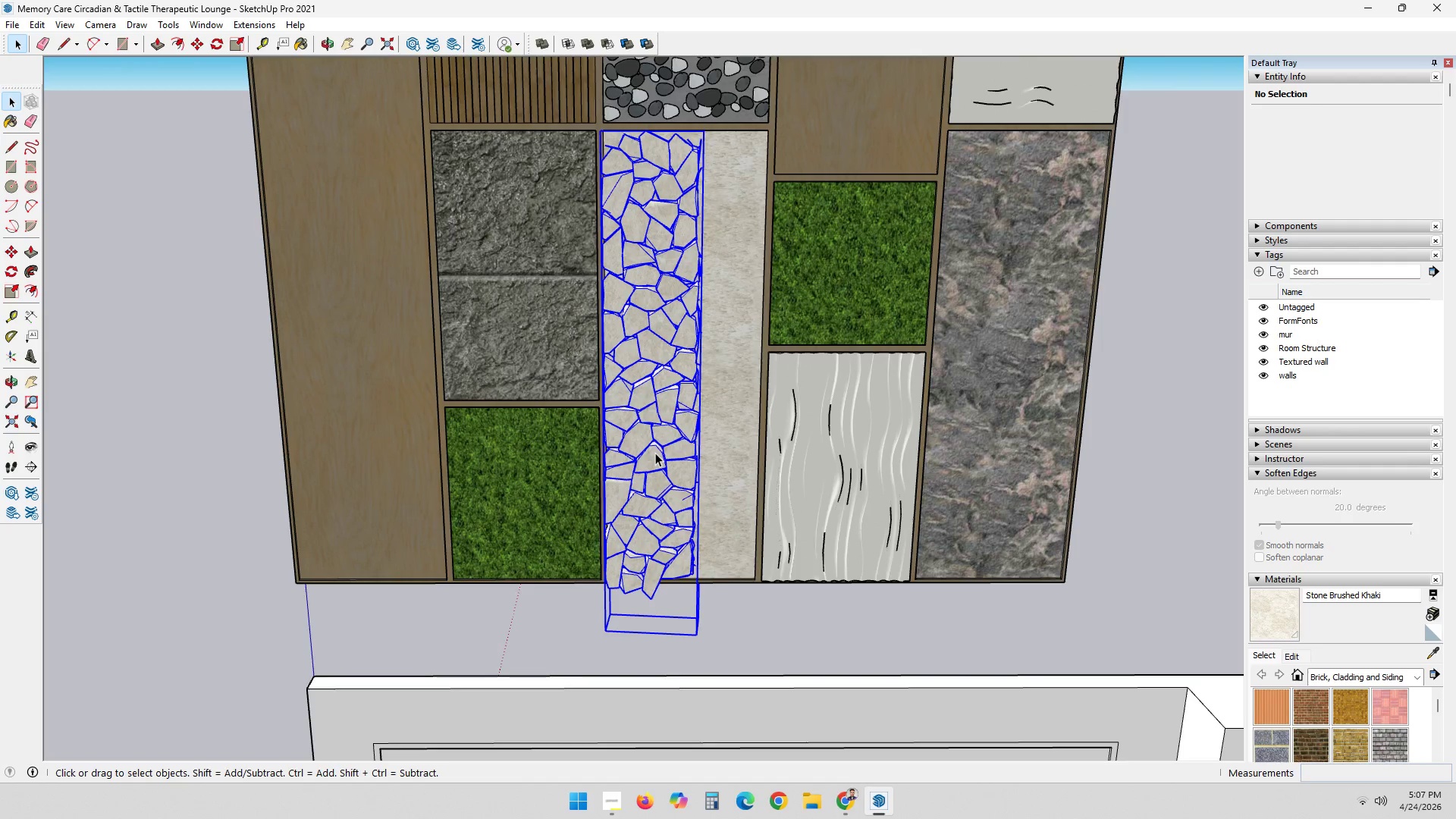 
key(S)
 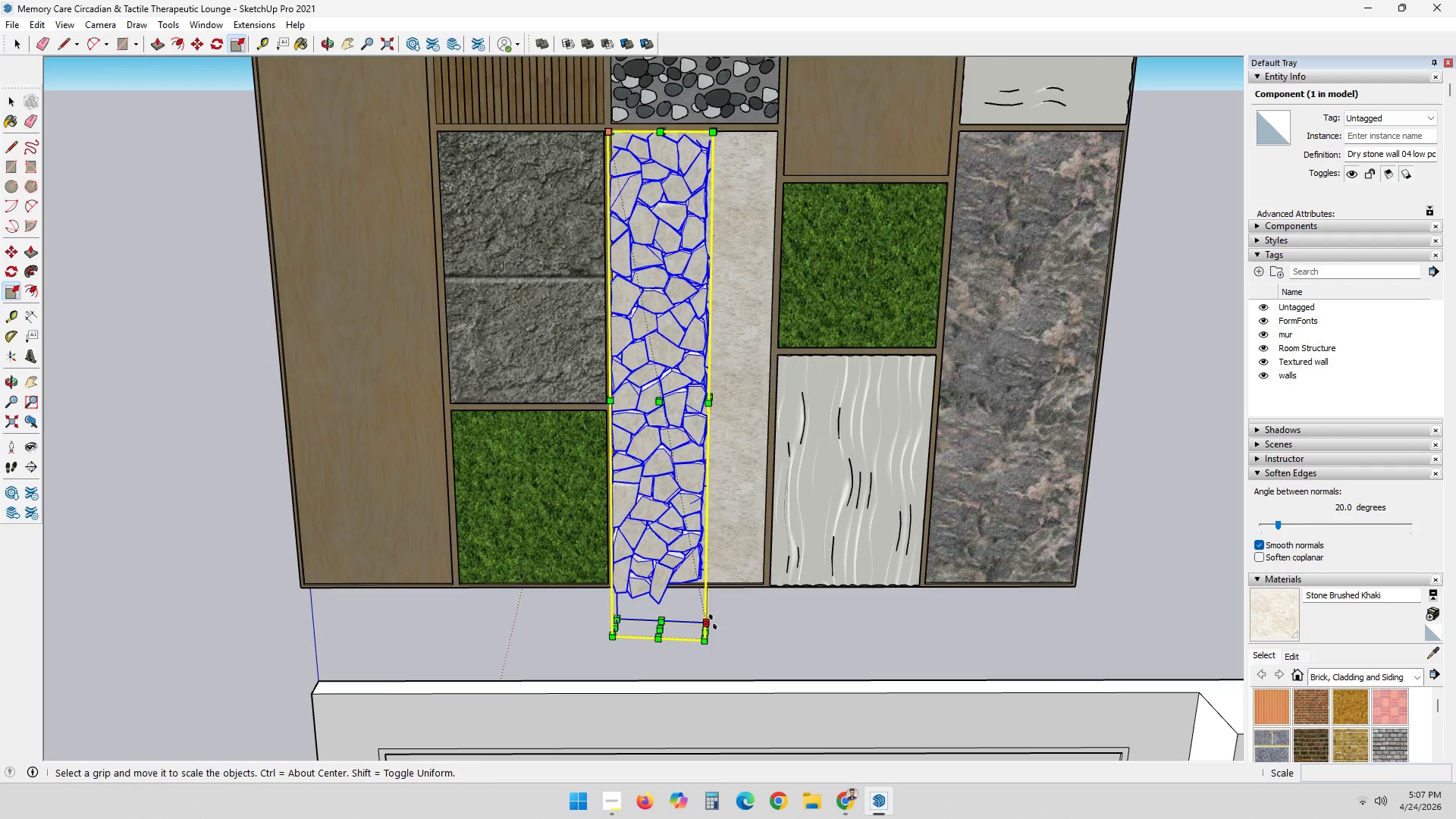 
scroll: coordinate [741, 491], scroll_direction: none, amount: 0.0
 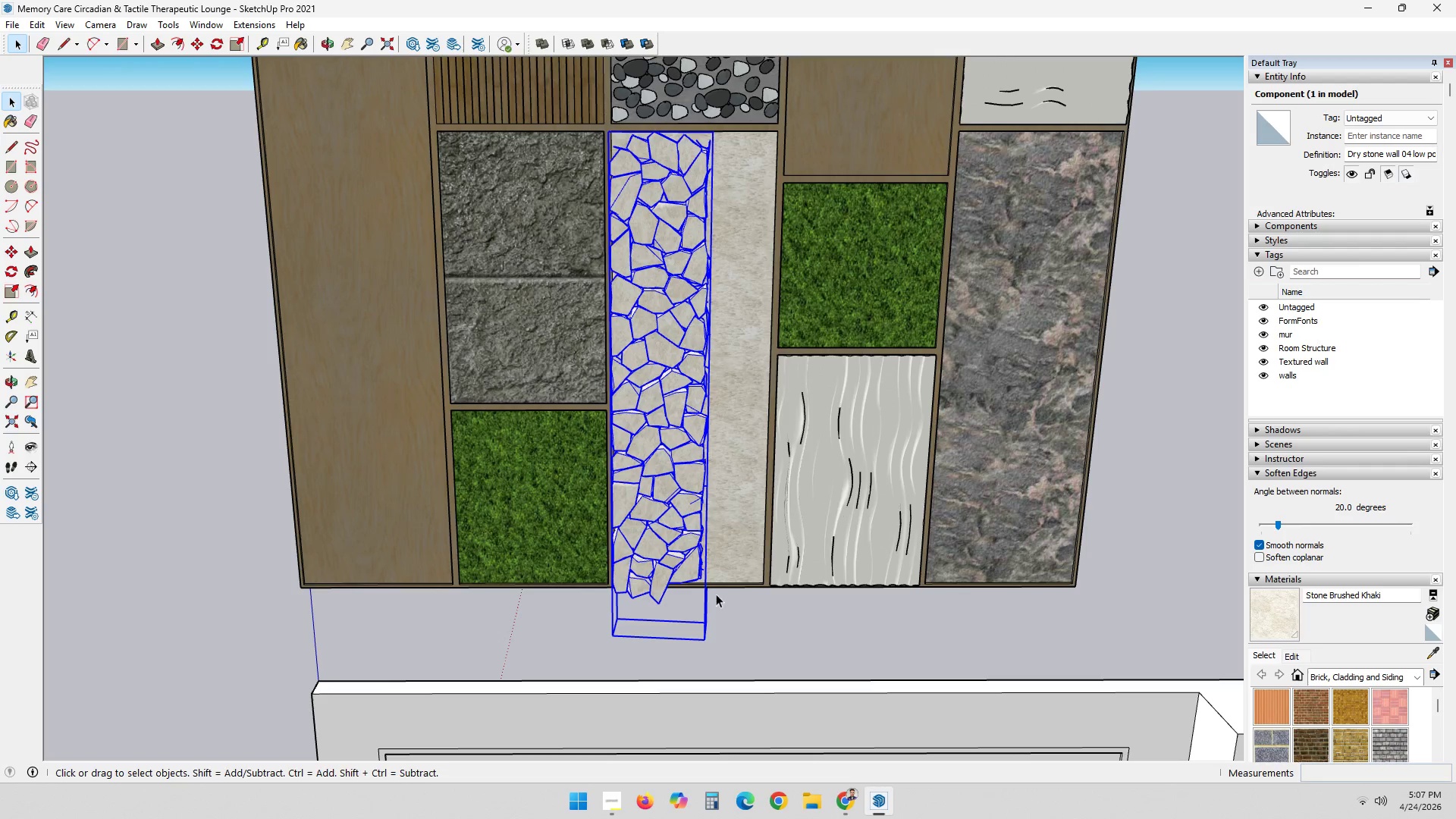 
left_click([713, 623])
 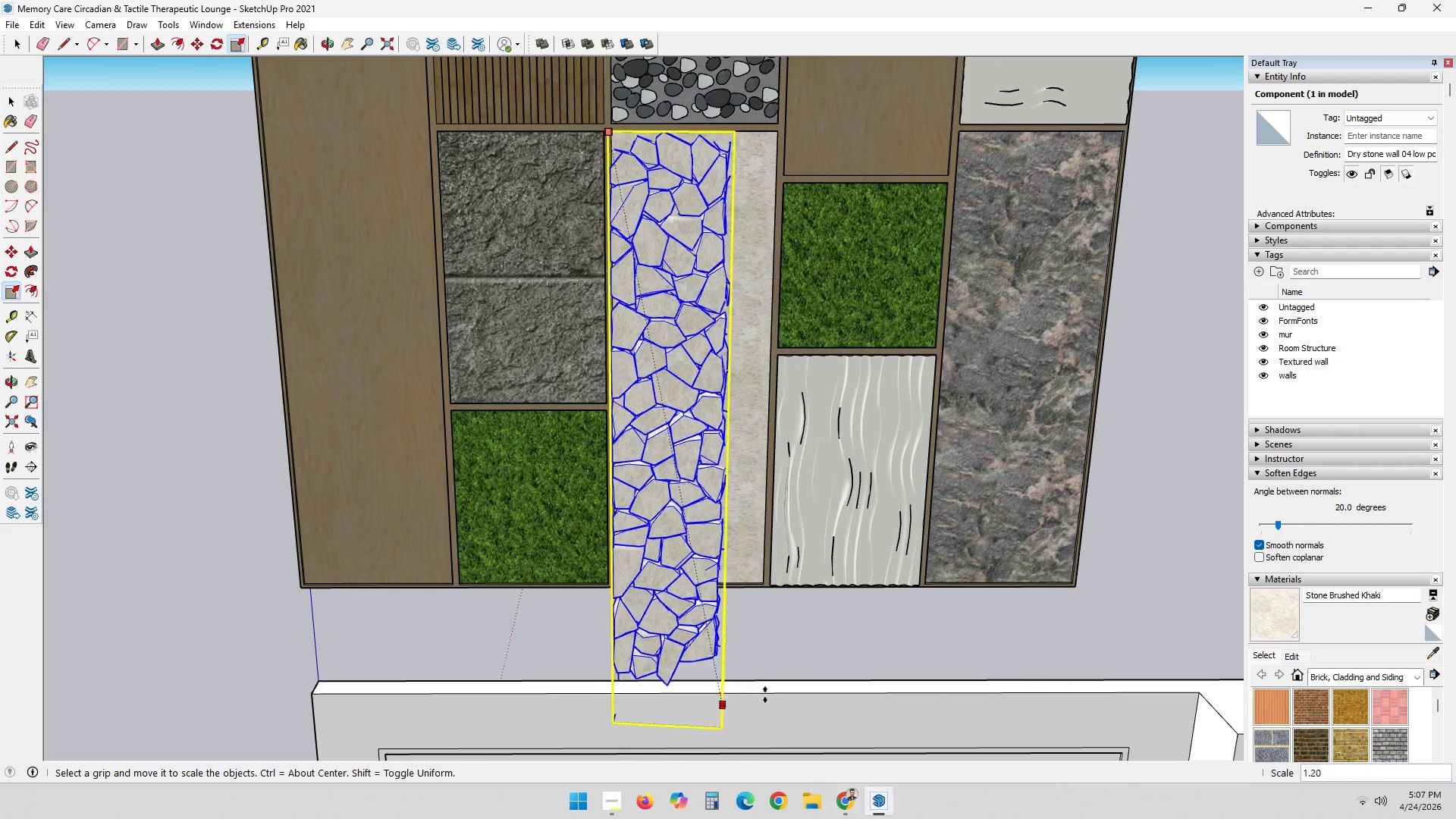 
scroll: coordinate [713, 276], scroll_direction: down, amount: 3.0
 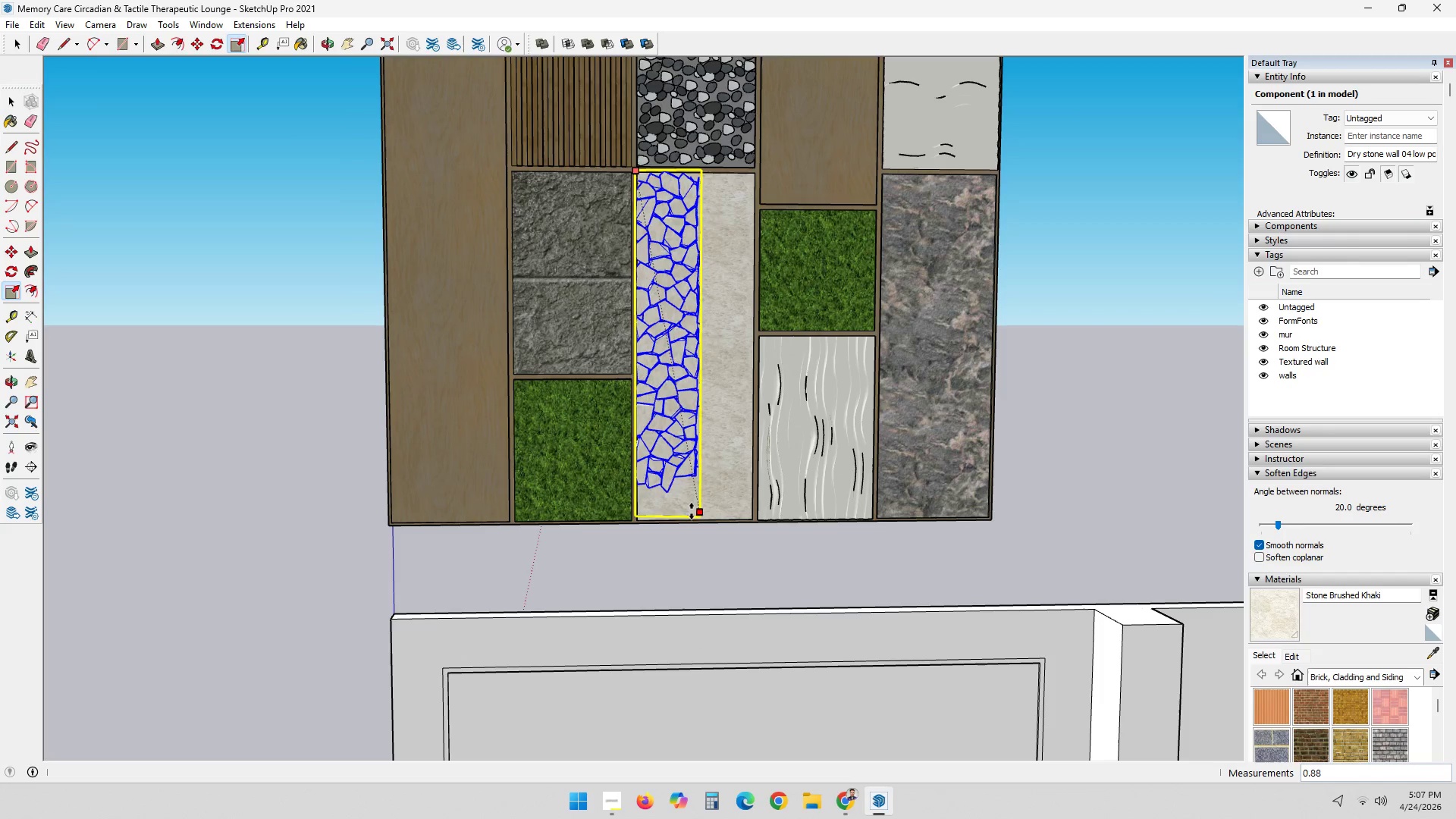 
wait(5.53)
 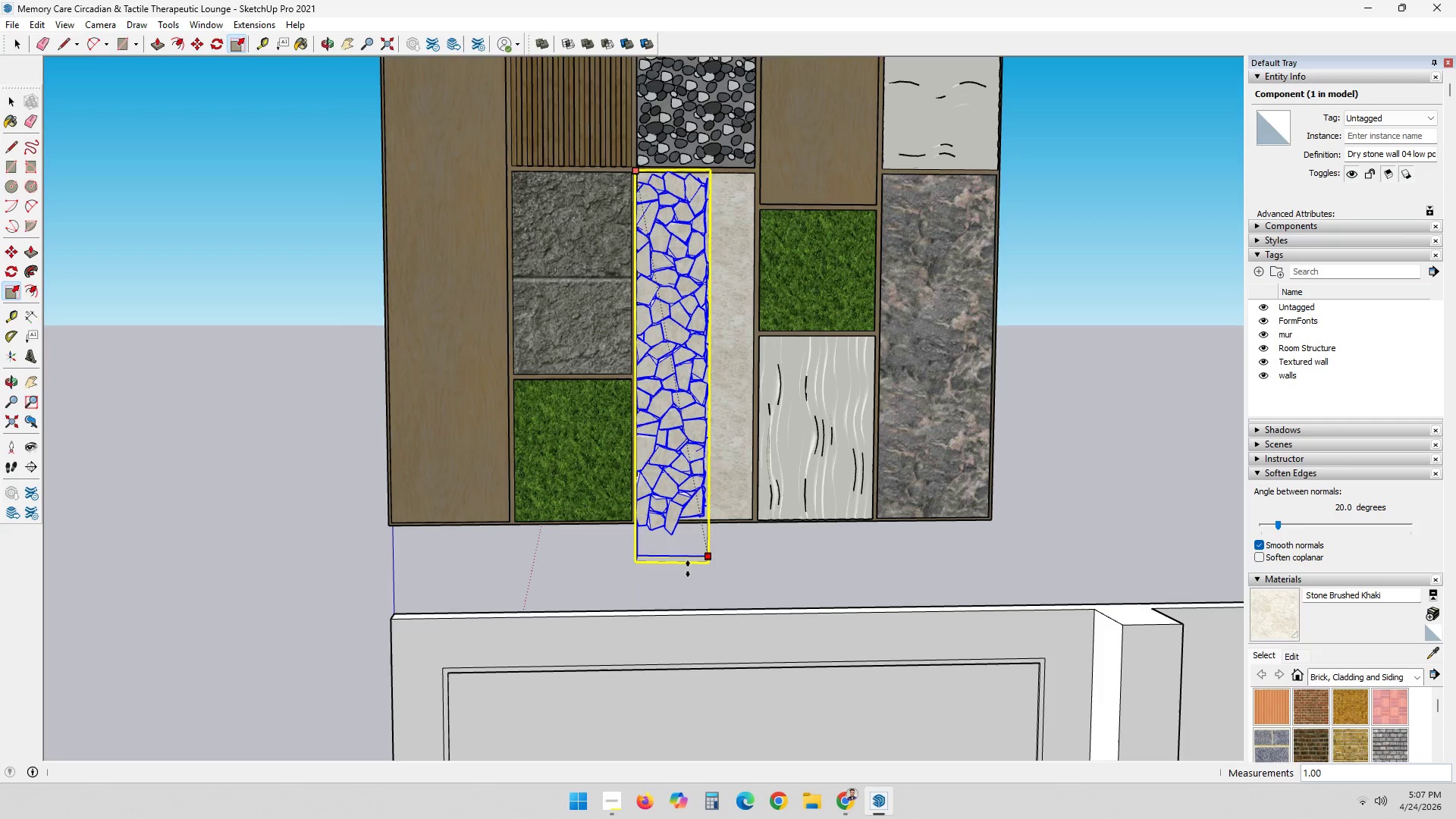 
left_click([702, 513])
 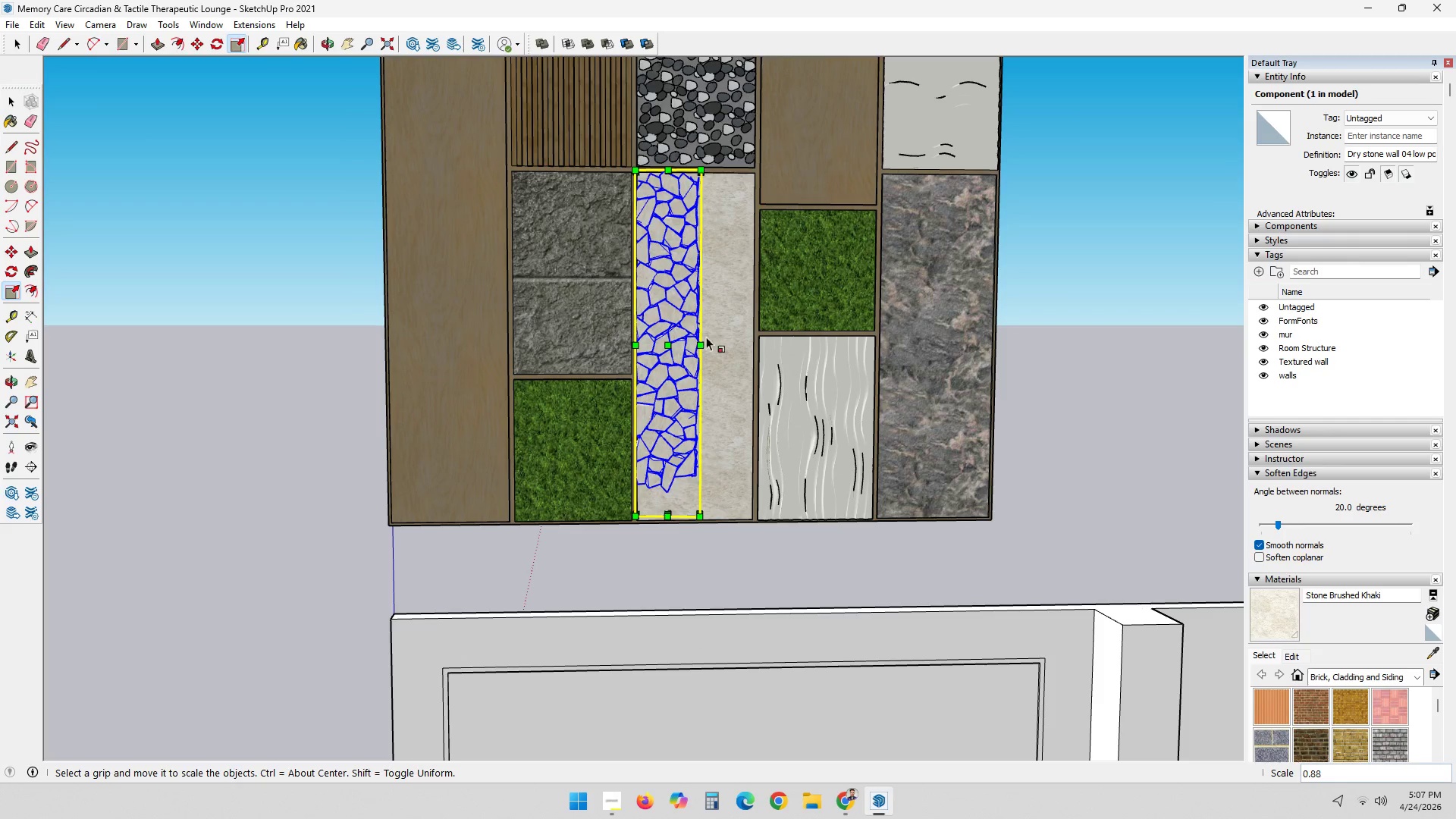 
scroll: coordinate [705, 309], scroll_direction: up, amount: 1.0
 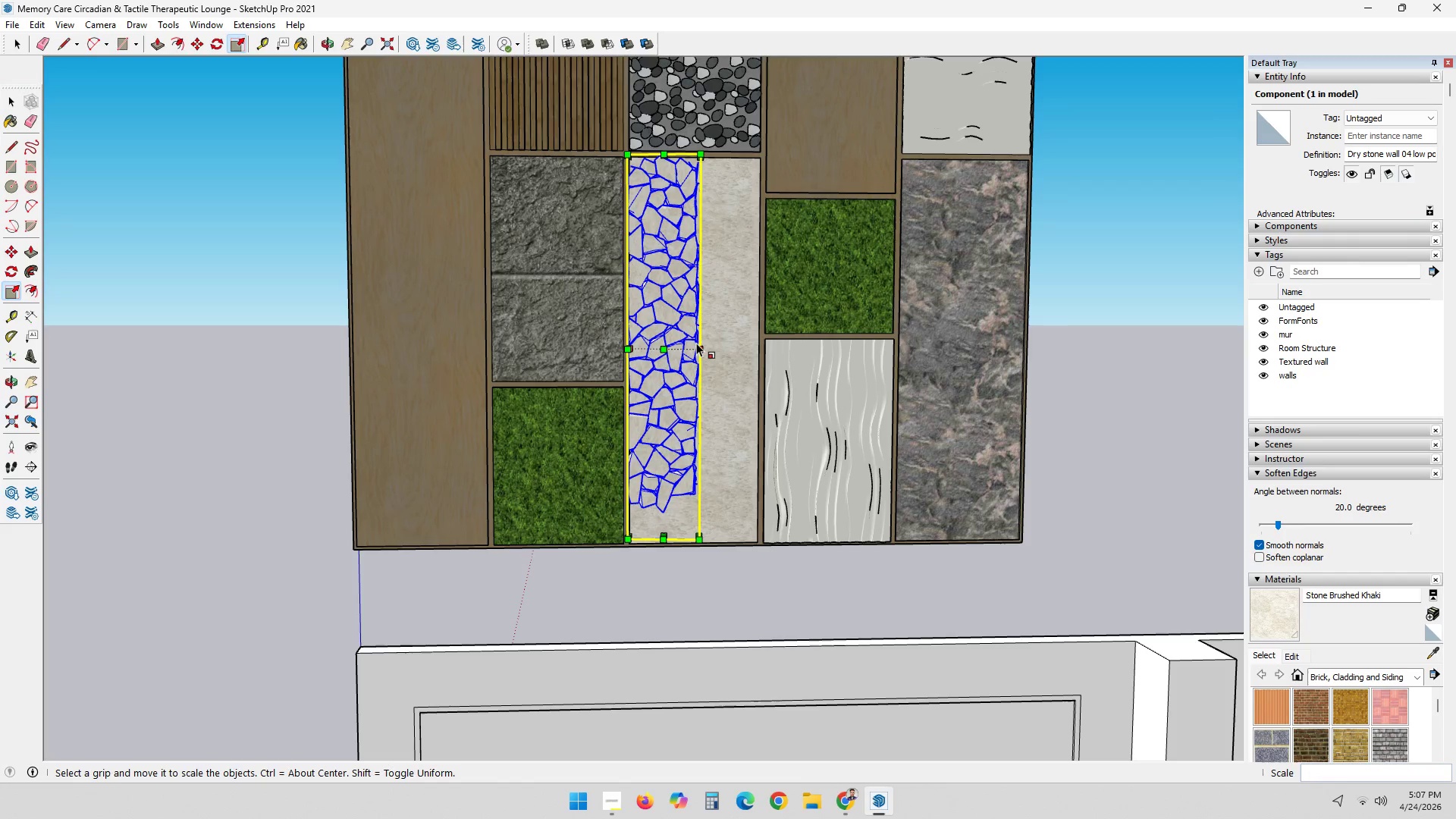 
key(M)
 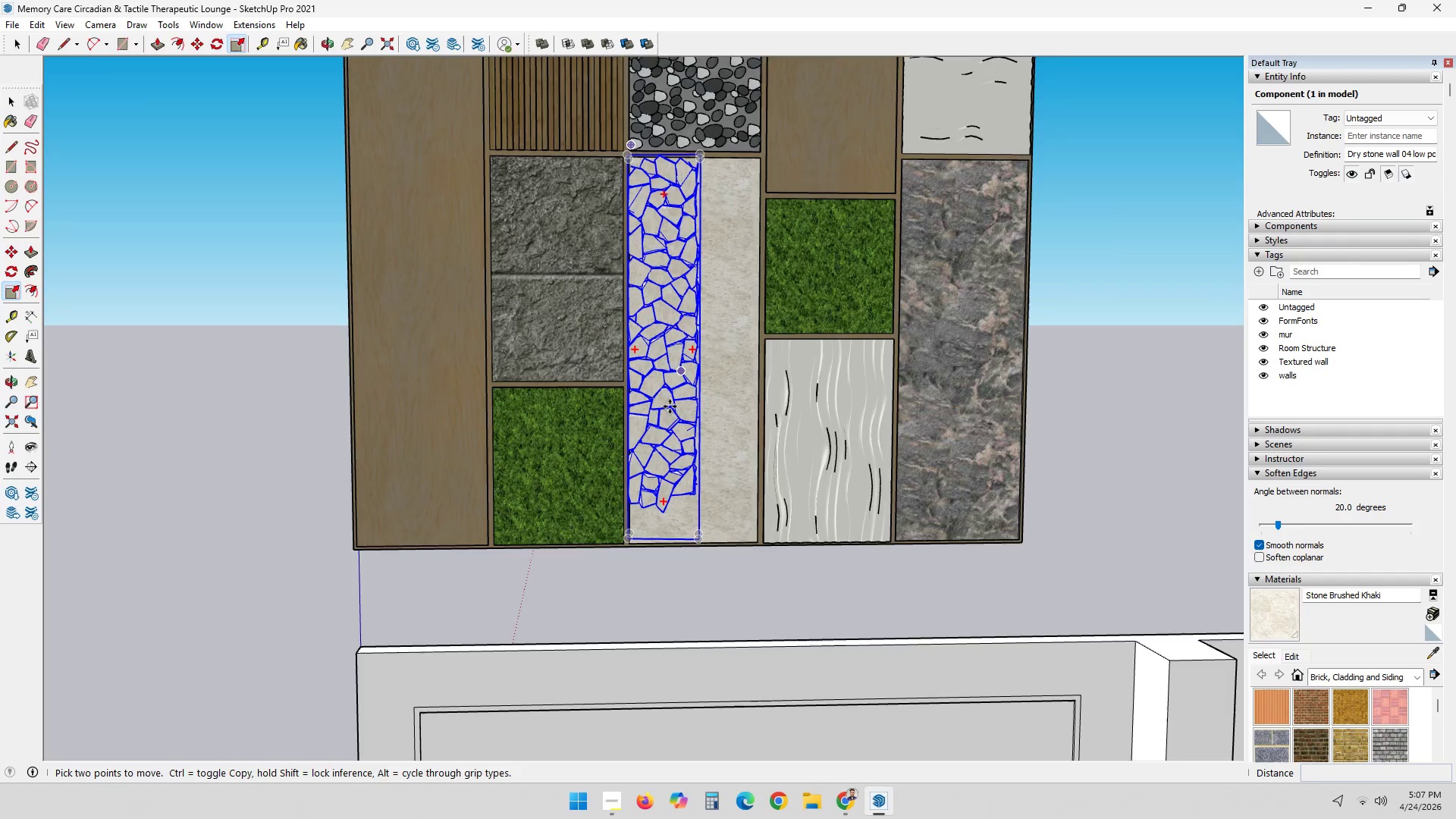 
scroll: coordinate [622, 644], scroll_direction: up, amount: 12.0
 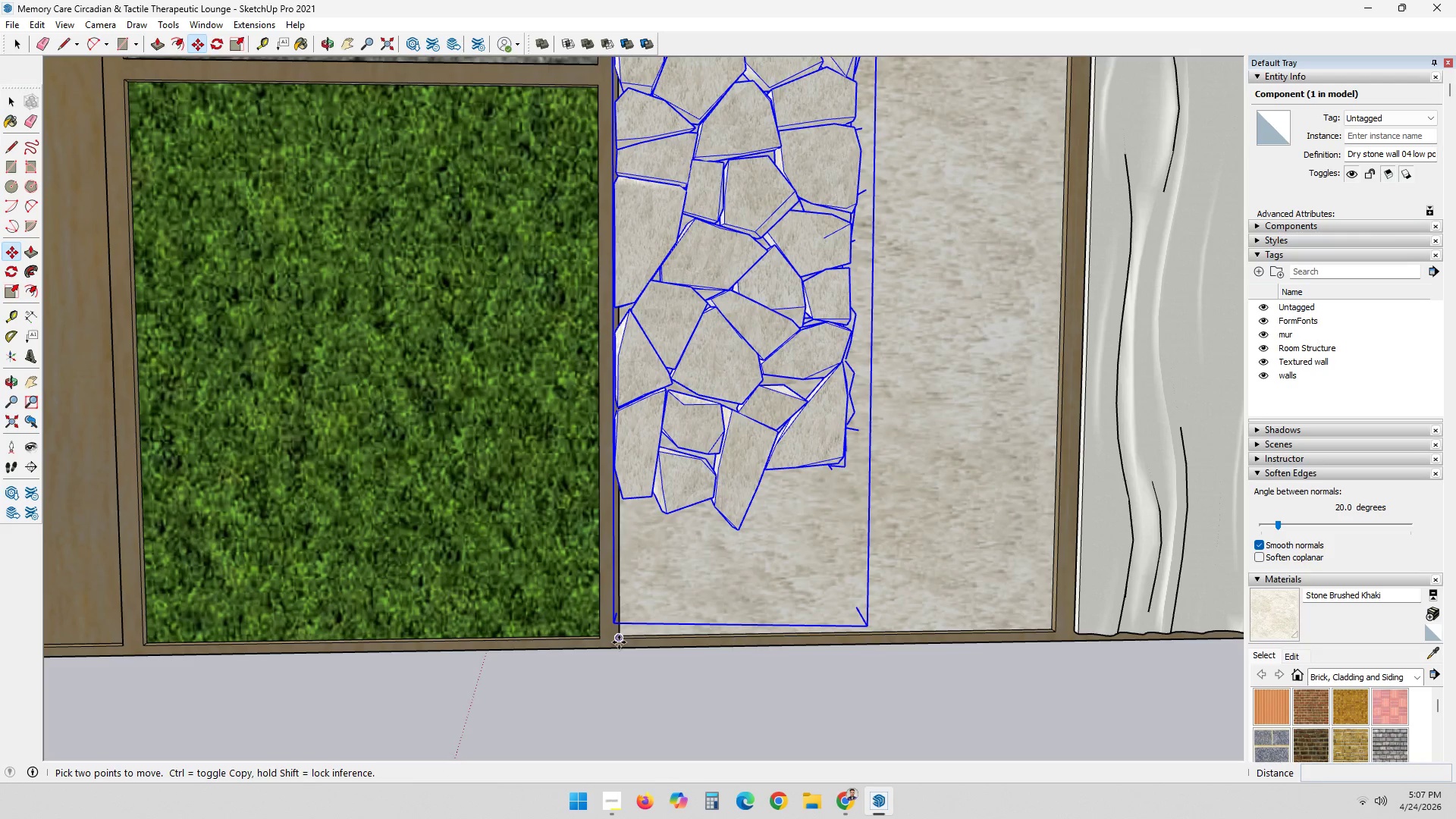 
left_click([619, 642])
 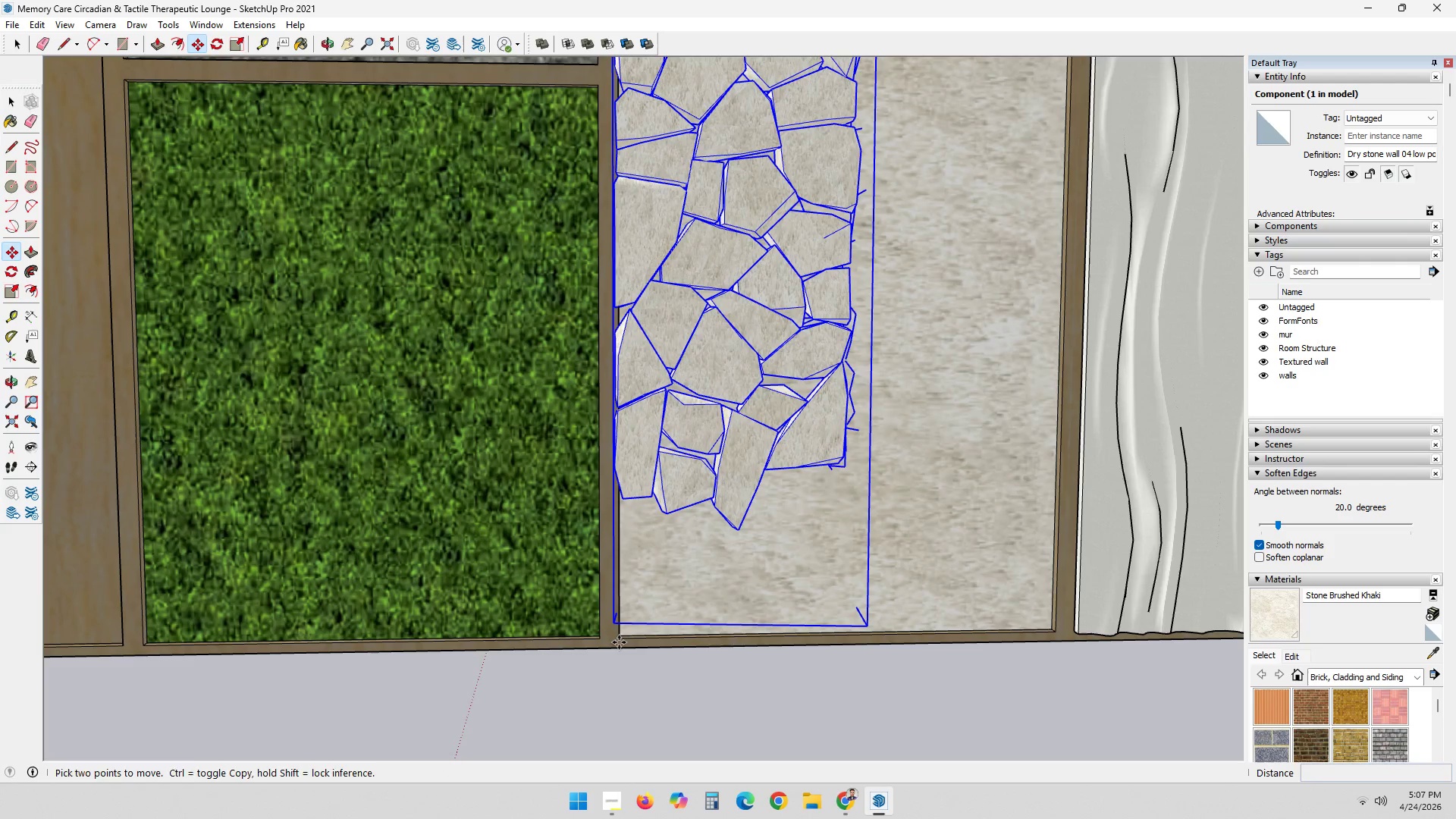 
key(Control+ControlLeft)
 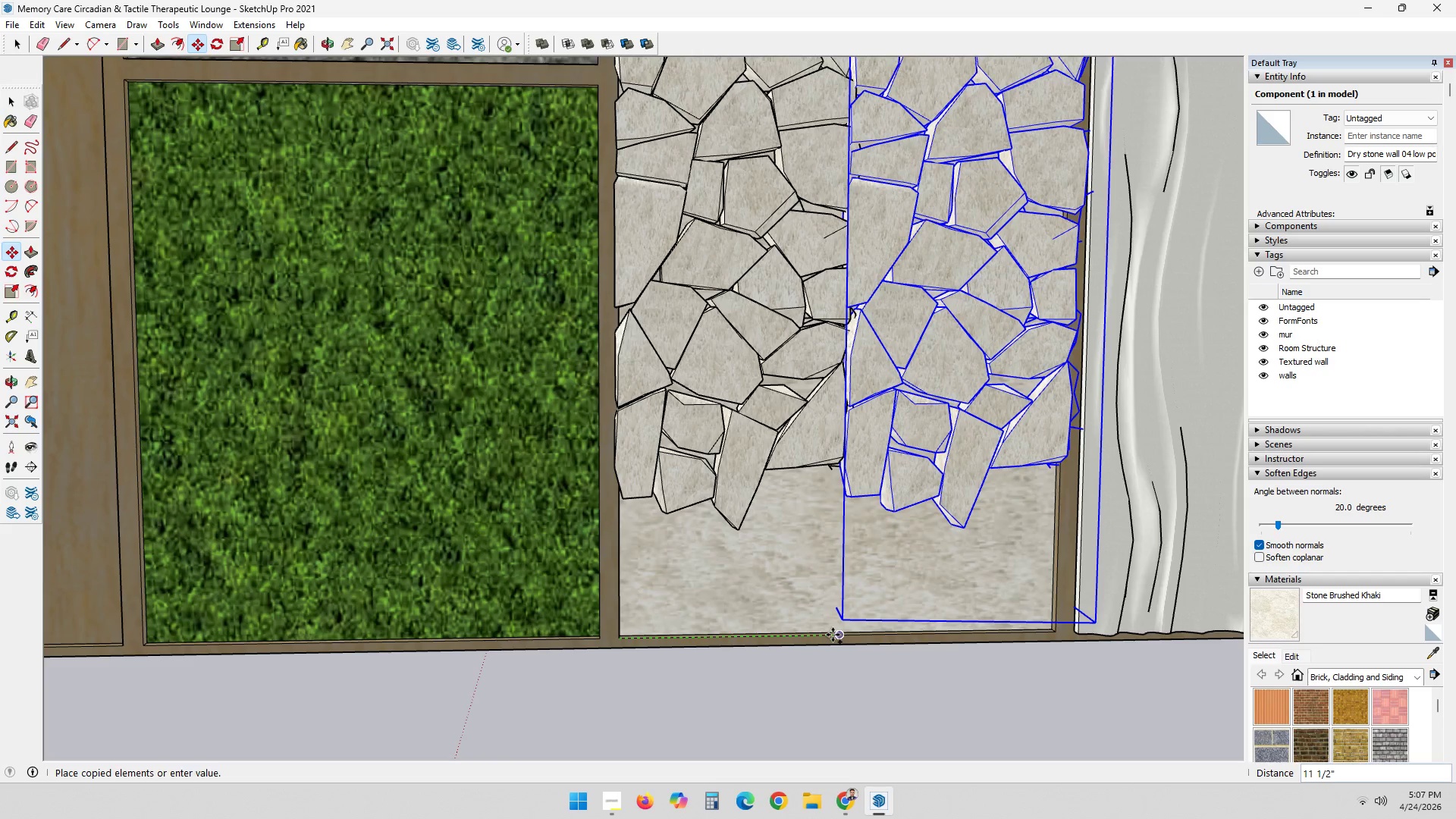 
left_click([833, 634])
 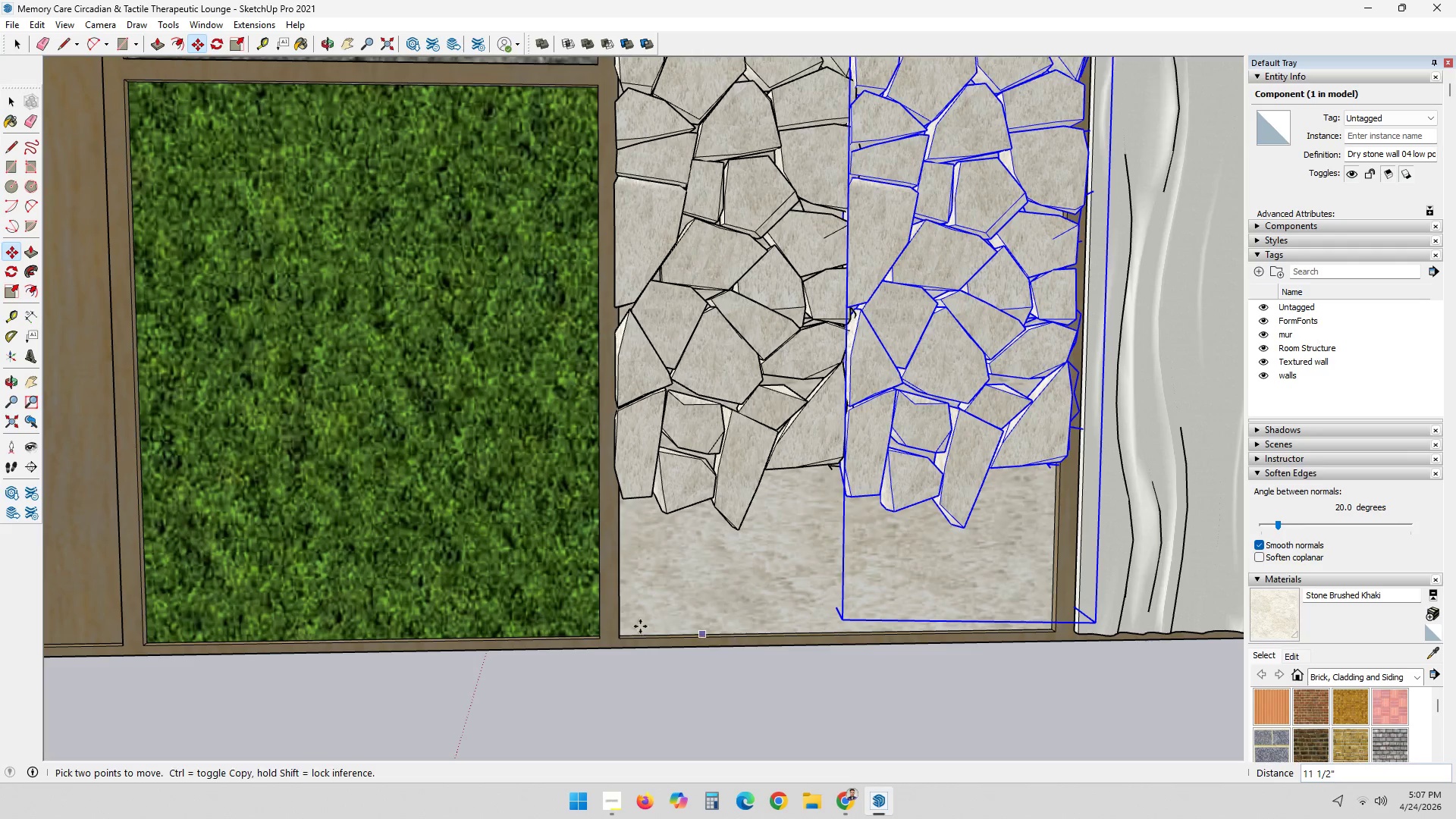 
scroll: coordinate [726, 572], scroll_direction: down, amount: 9.0
 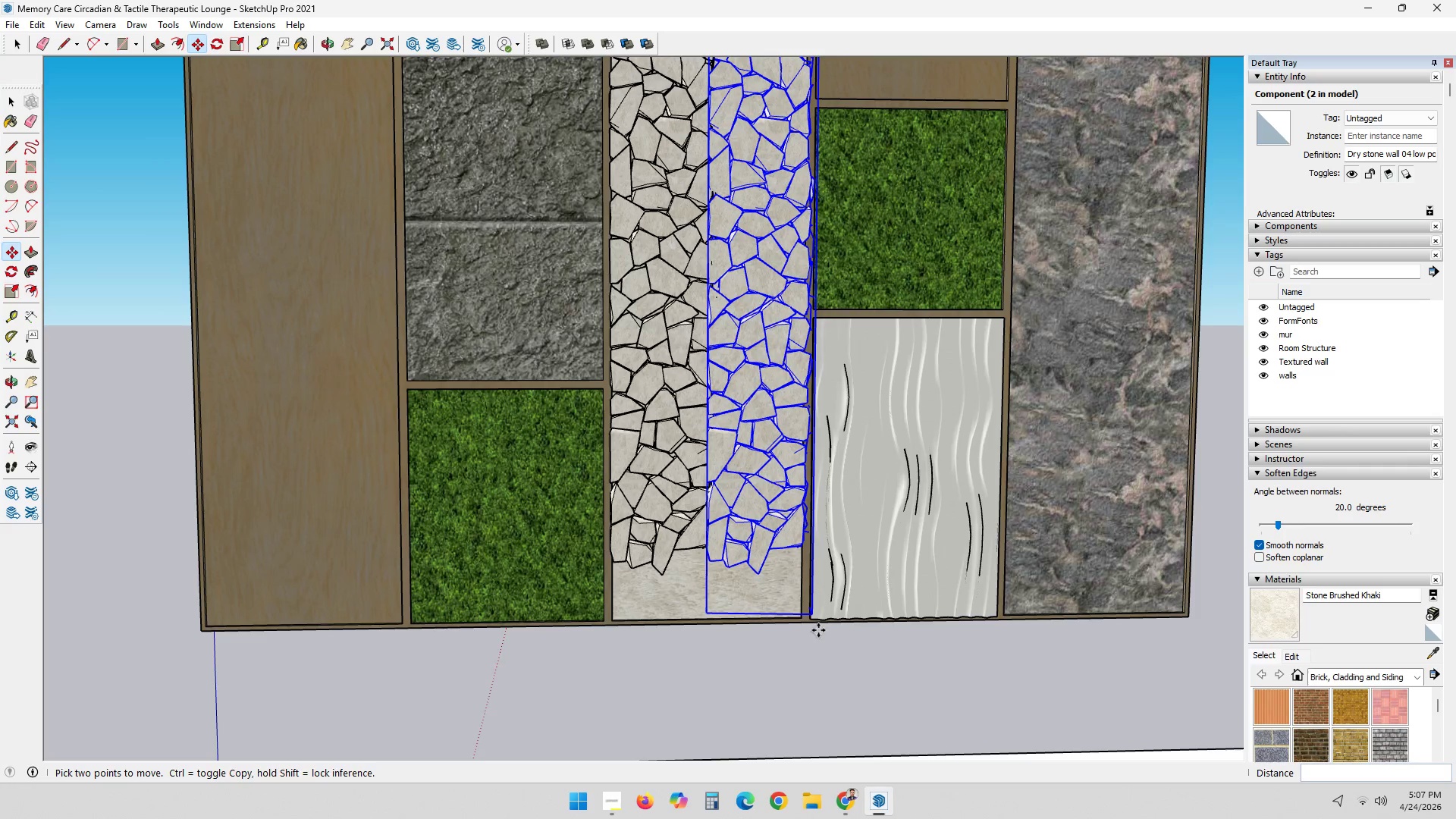 
key(S)
 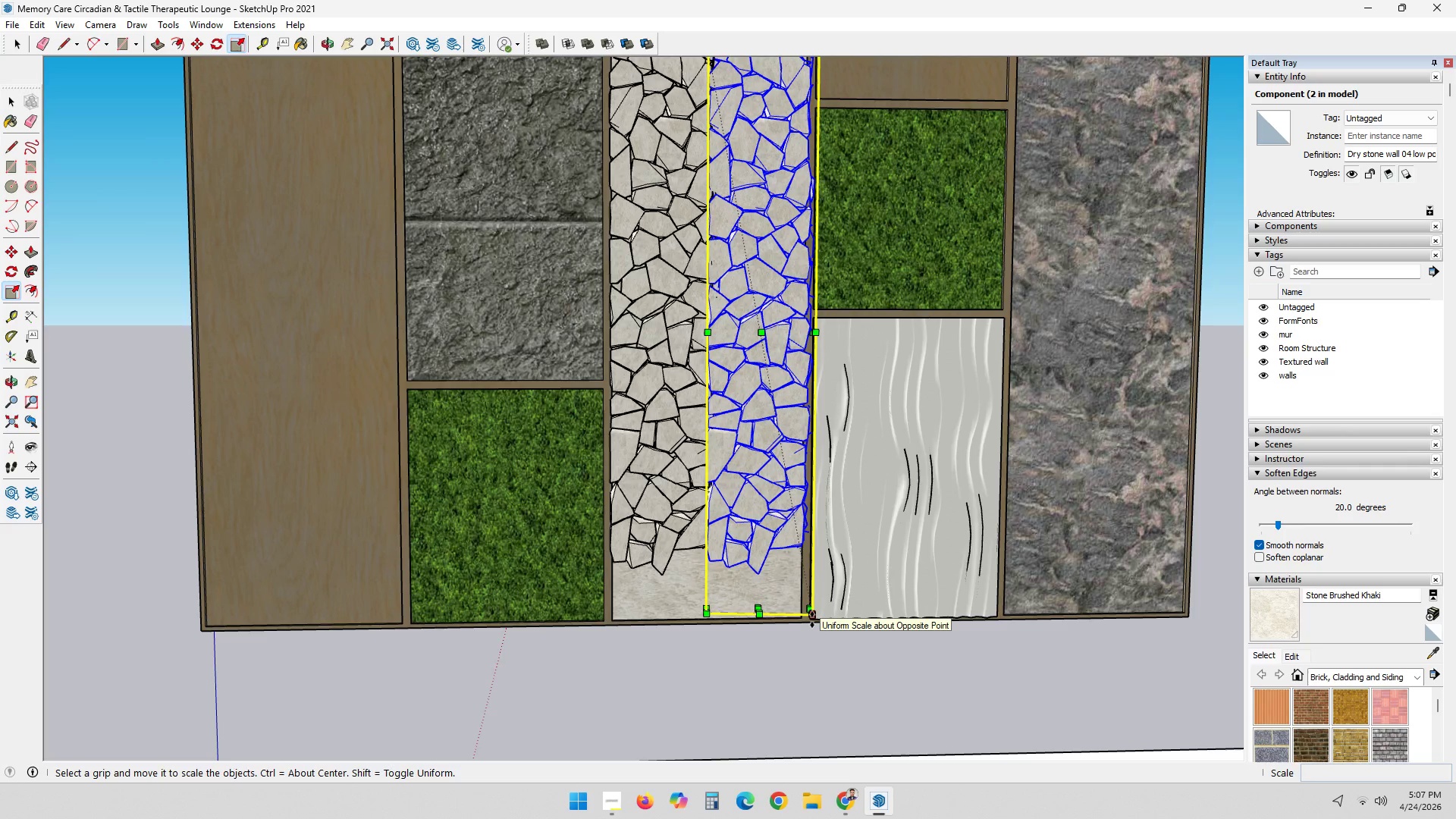 
left_click([812, 620])
 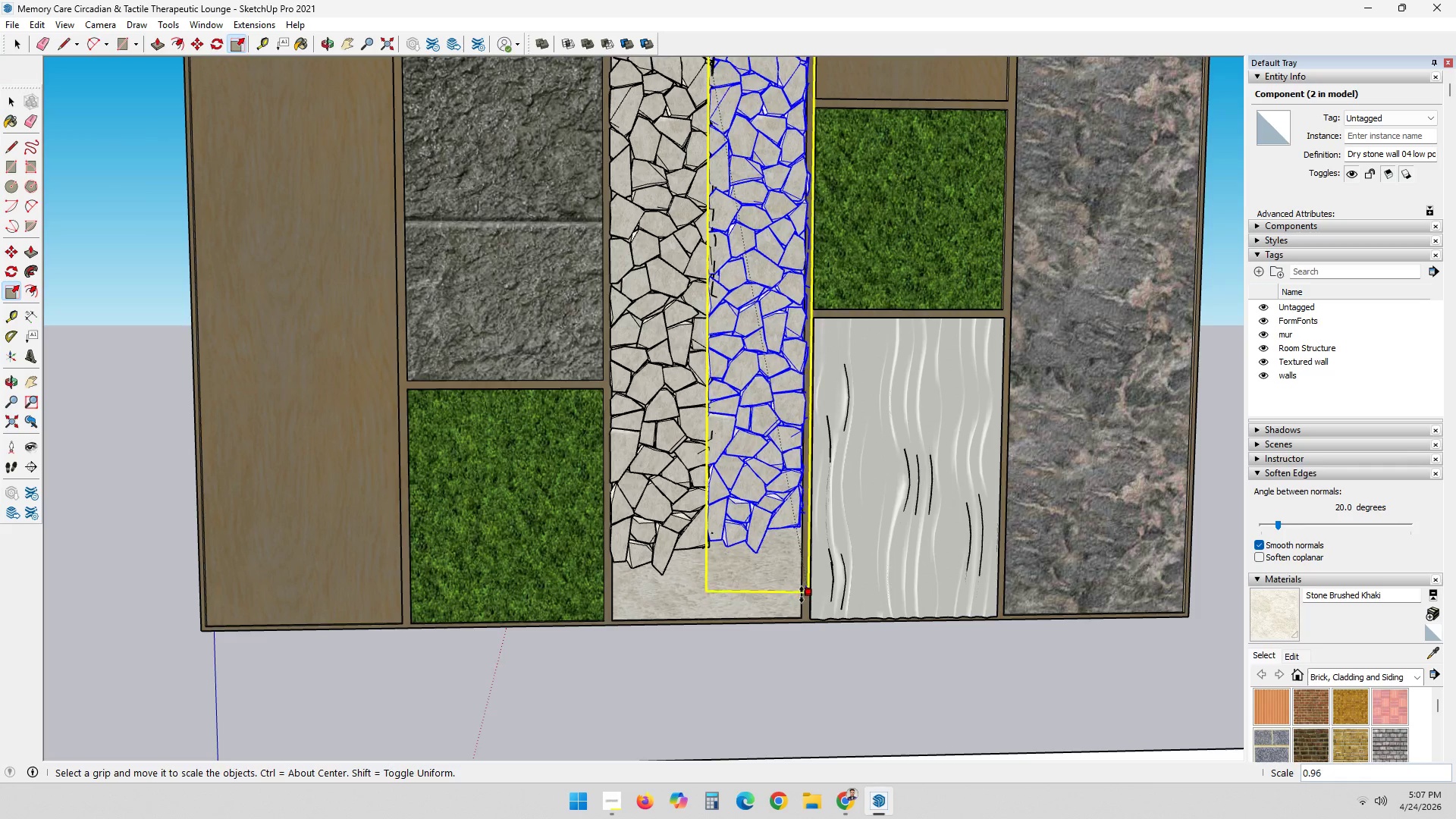 
left_click([802, 595])
 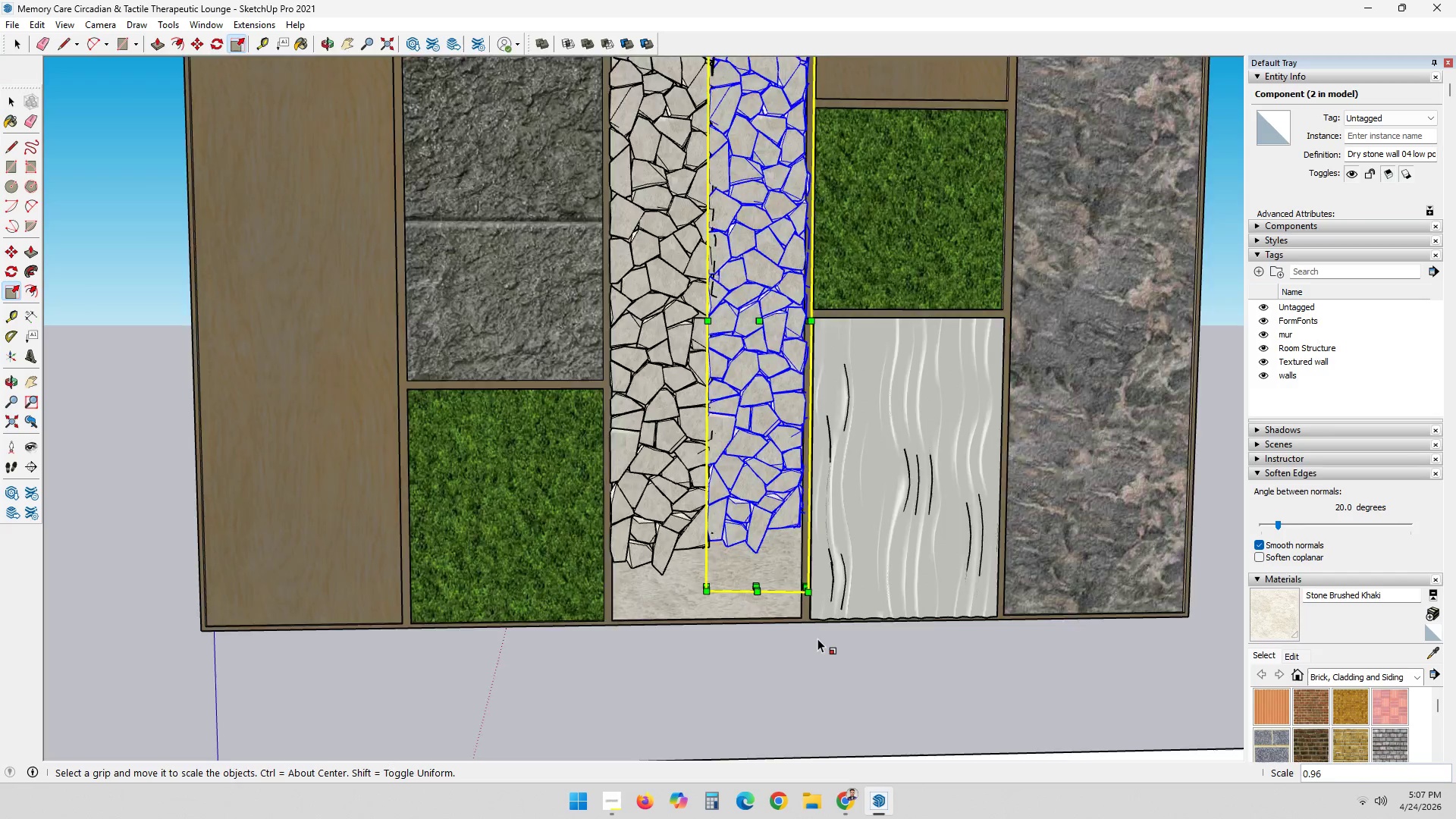 
key(Space)
 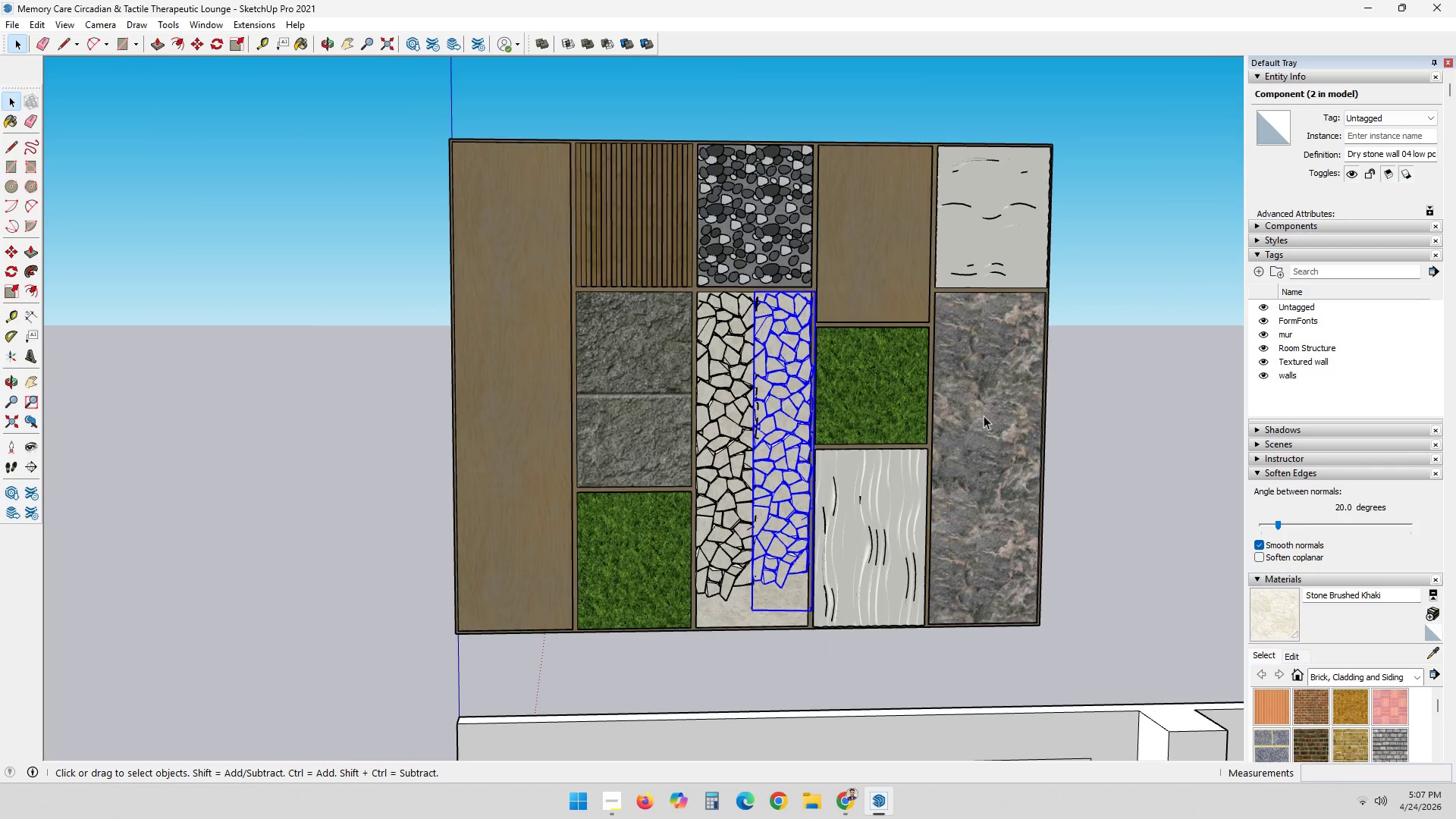 
scroll: coordinate [817, 637], scroll_direction: down, amount: 5.0
 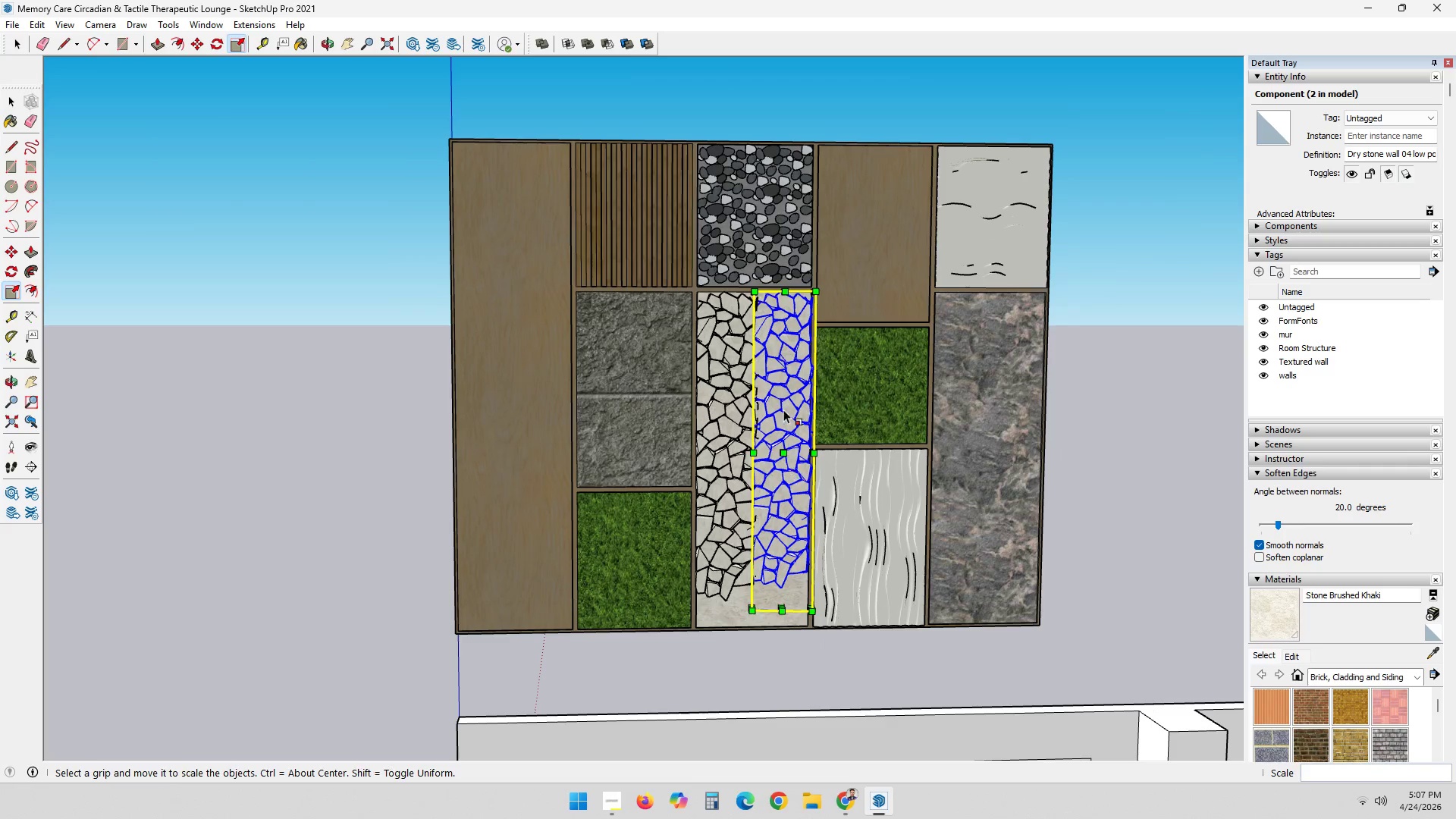 
left_click([1006, 416])
 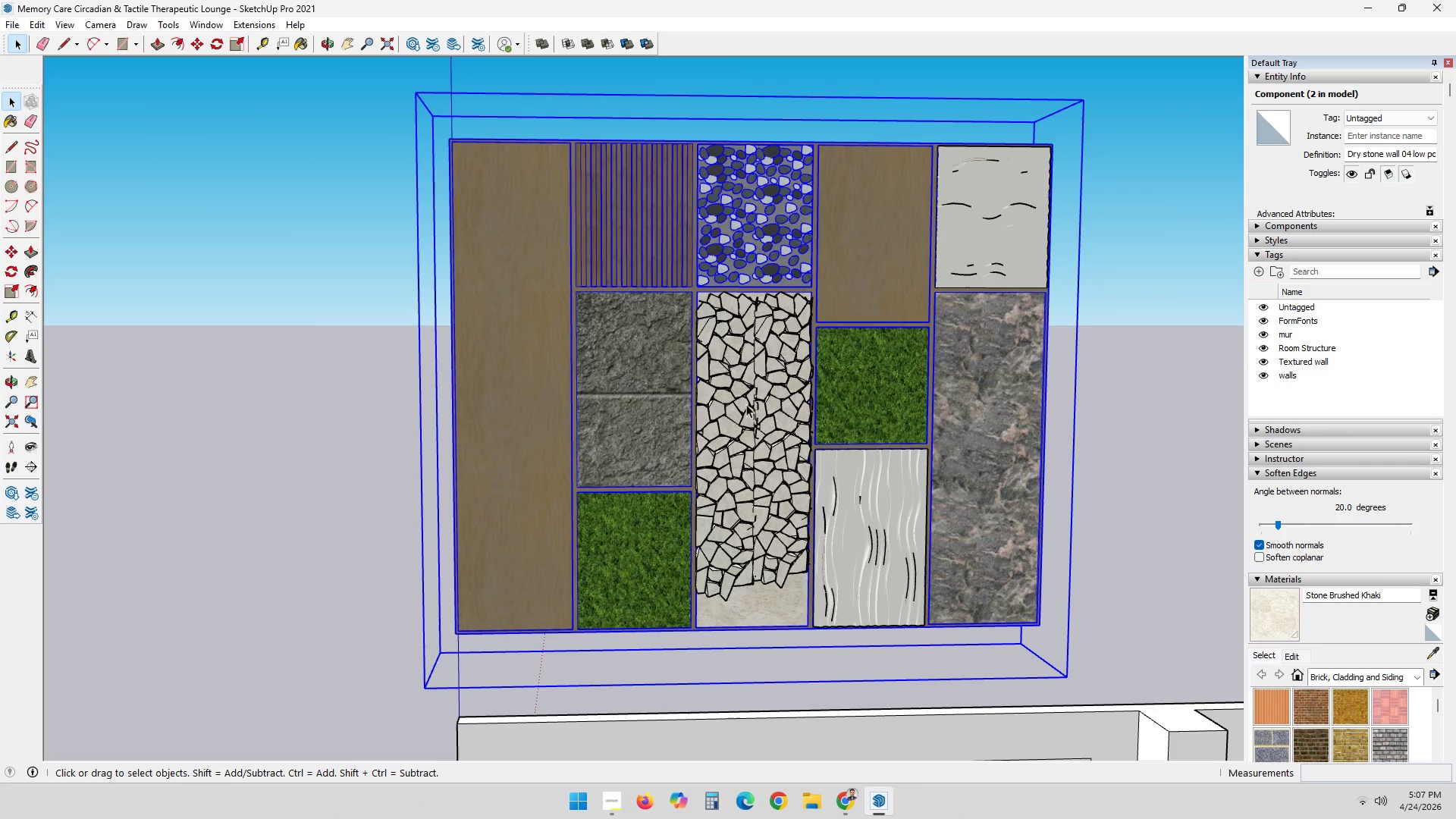 
scroll: coordinate [744, 404], scroll_direction: up, amount: 3.0
 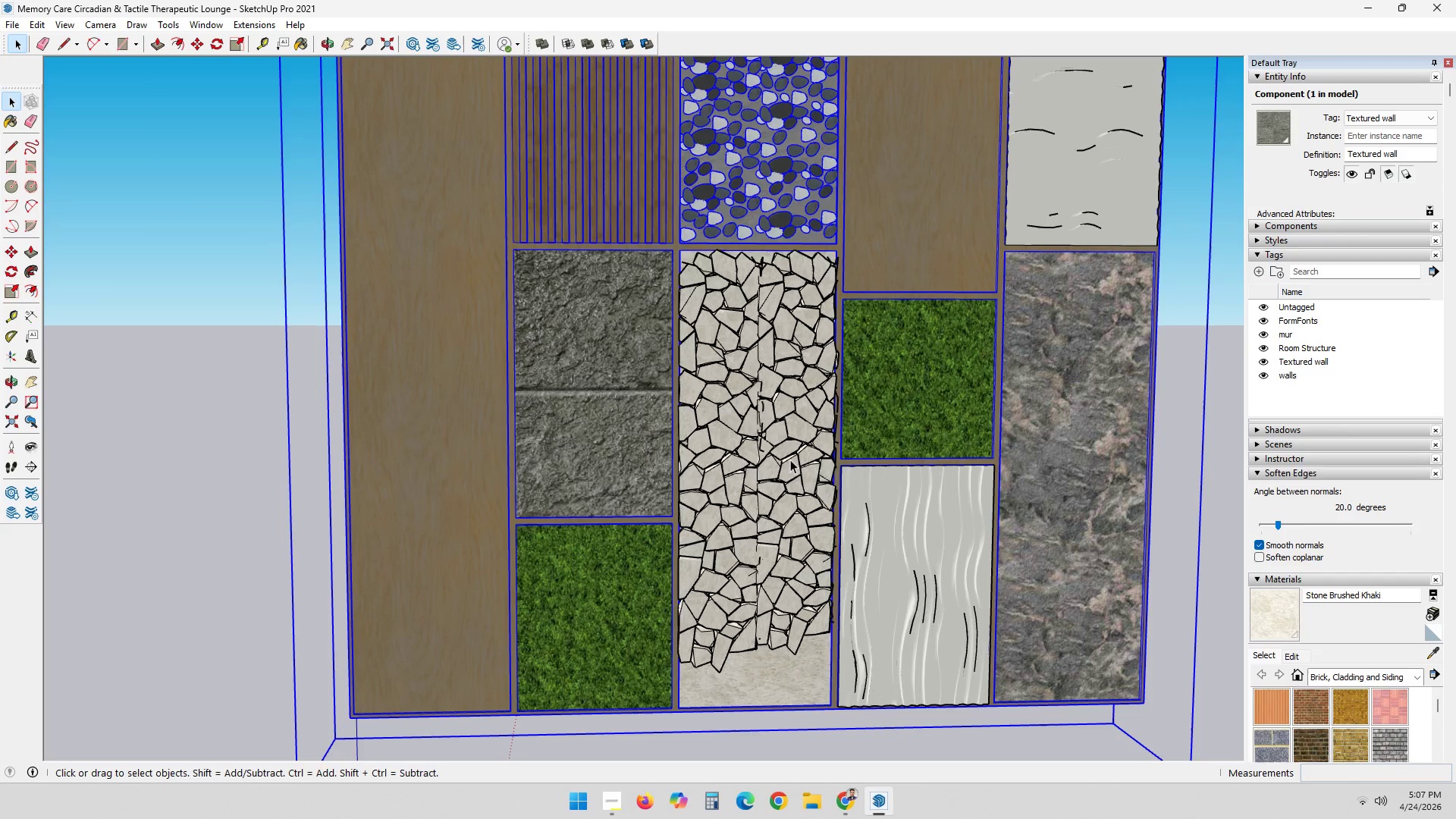 
key(Control+Z)
 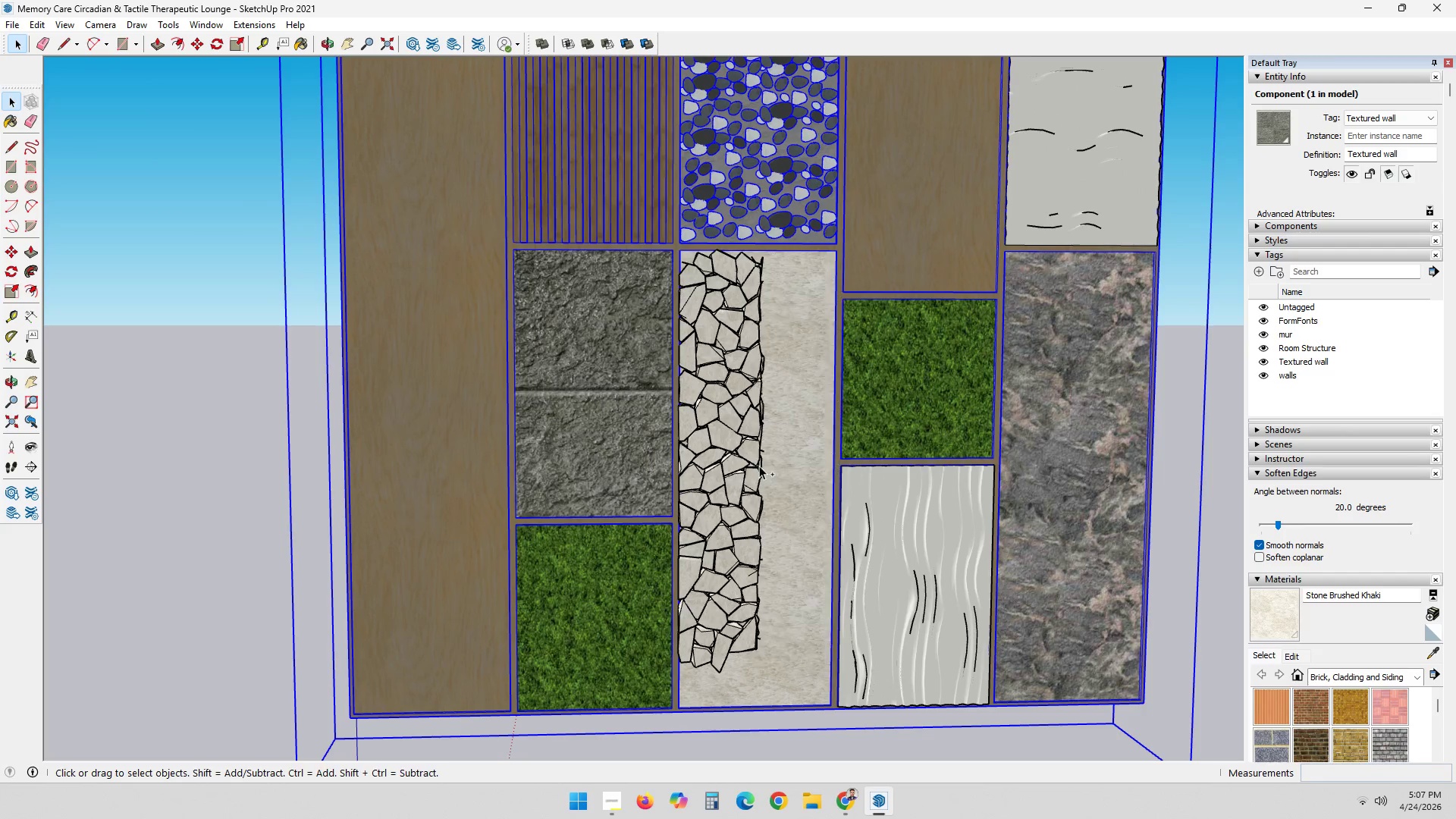 
key(Control+Z)
 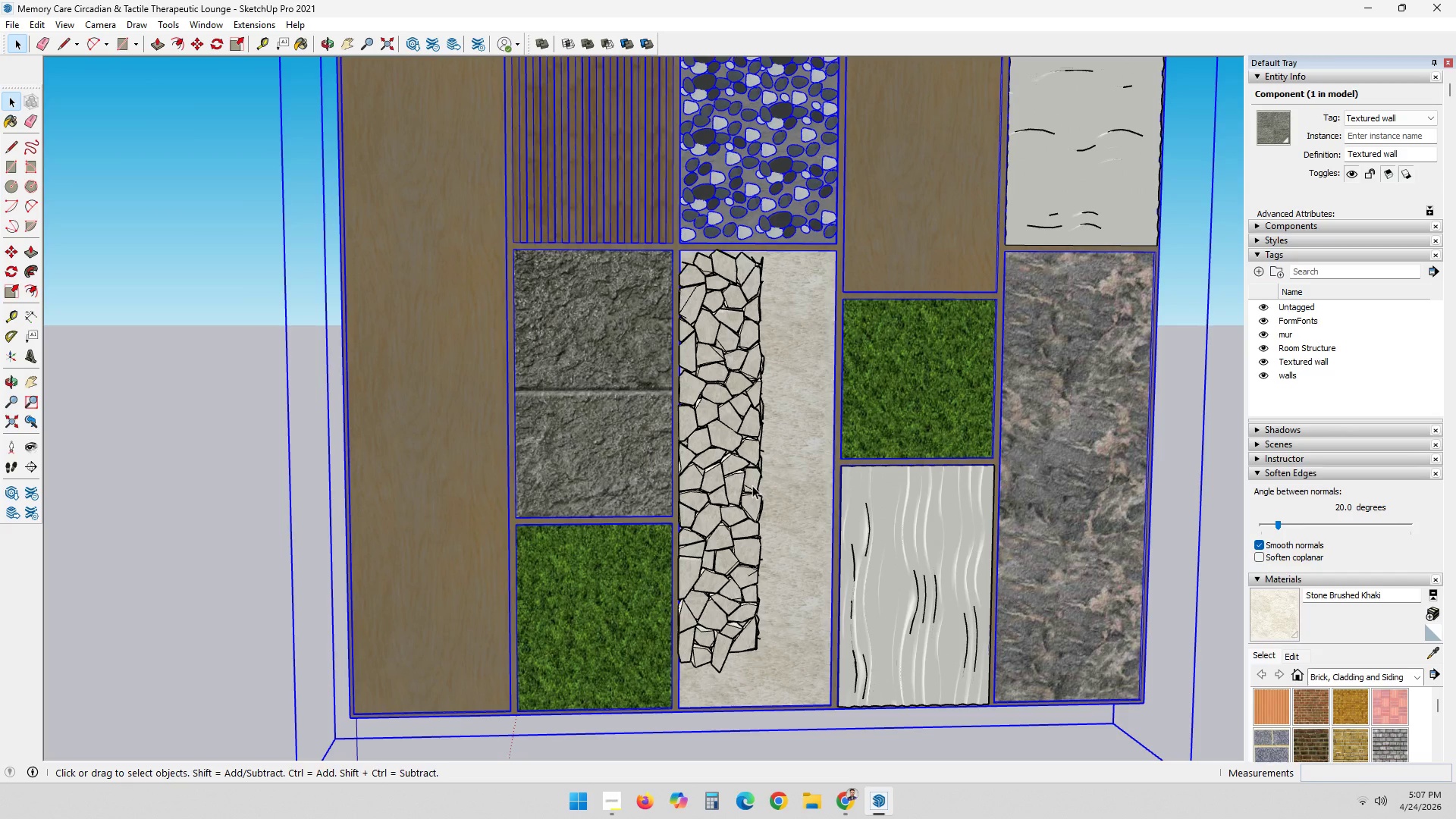 
left_click([752, 486])
 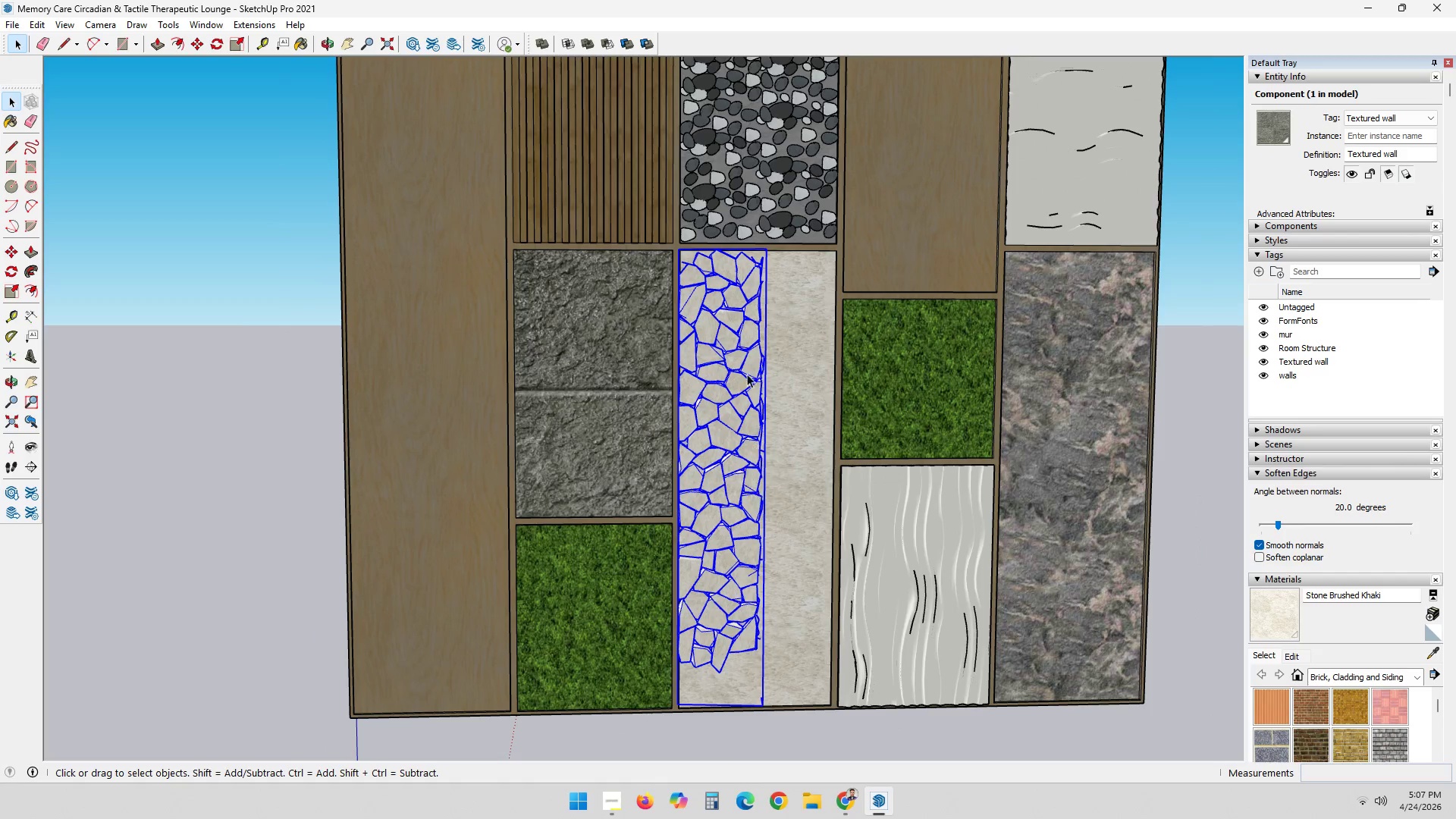 
key(S)
 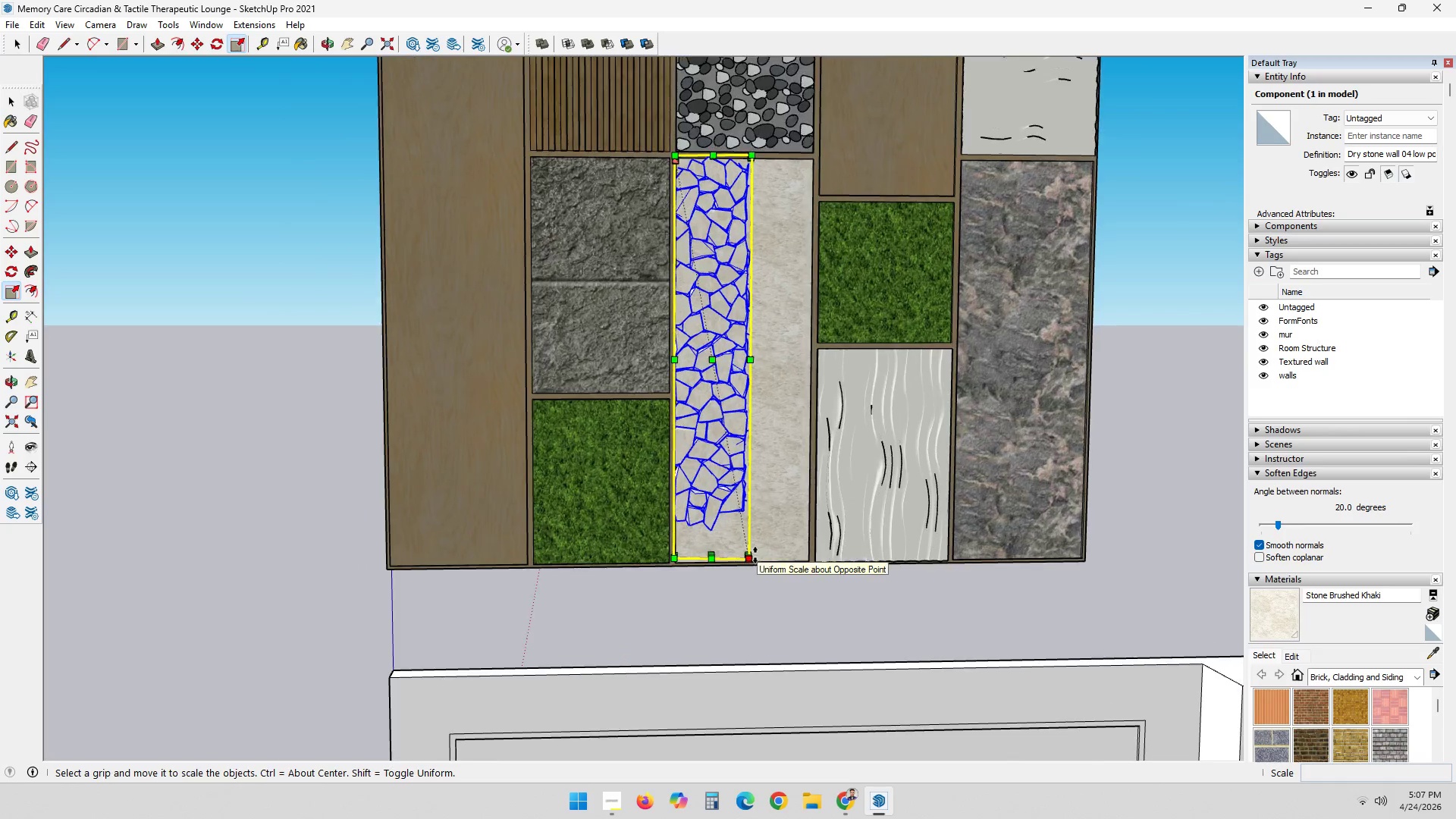 
left_click([754, 558])
 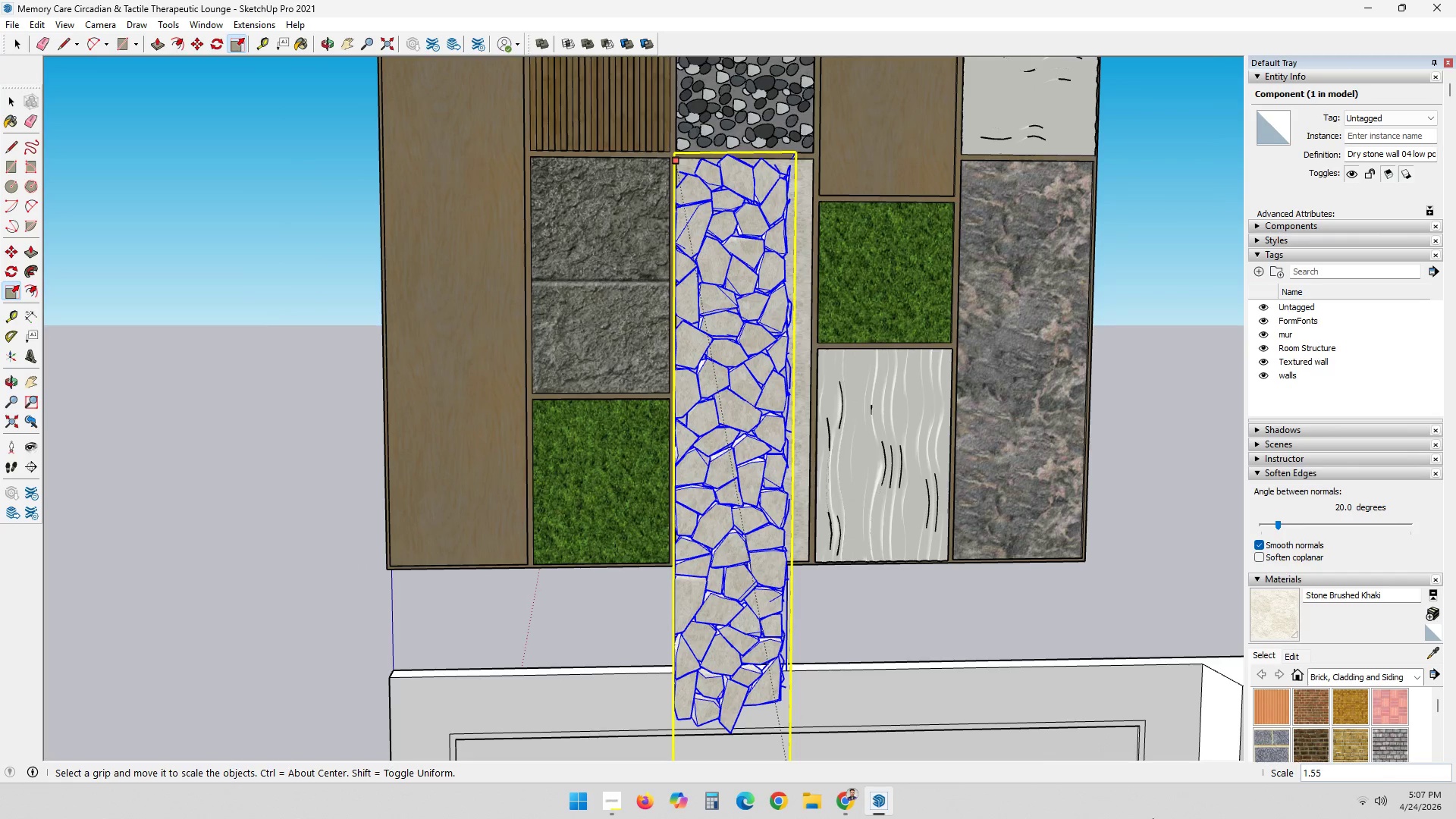 
scroll: coordinate [952, 402], scroll_direction: down, amount: 7.0
 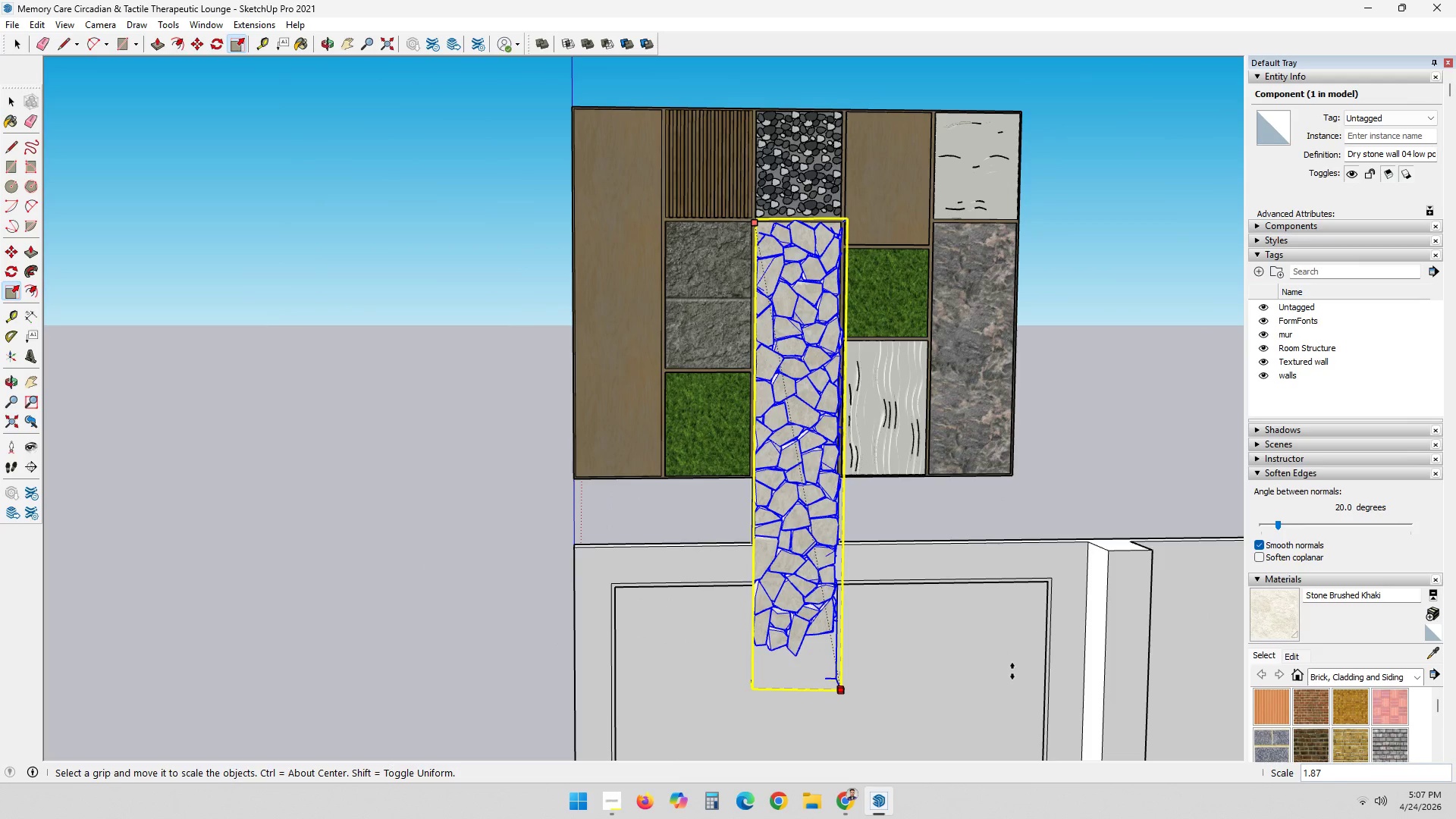 
left_click([1012, 671])
 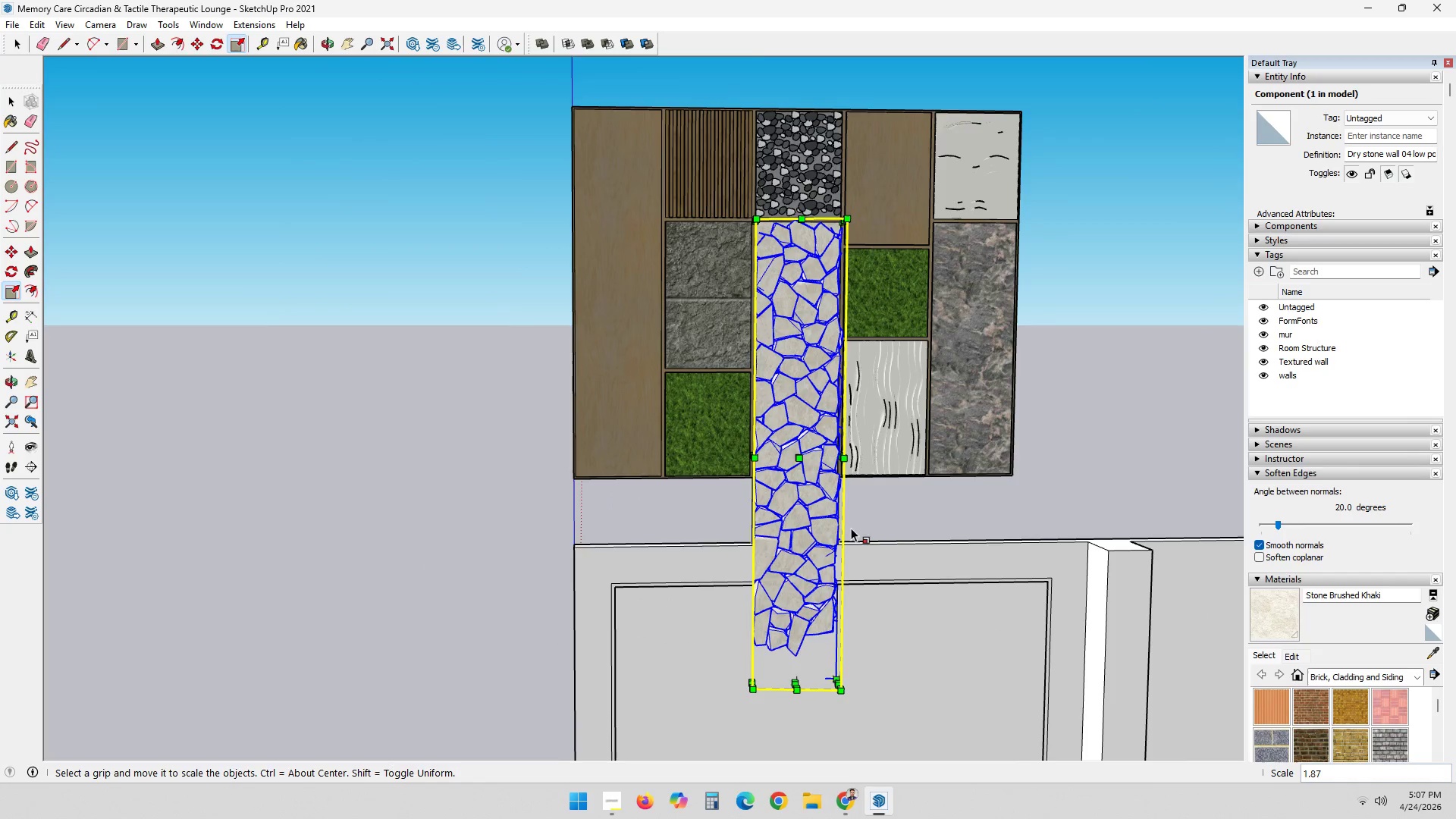 
scroll: coordinate [840, 486], scroll_direction: up, amount: 3.0
 